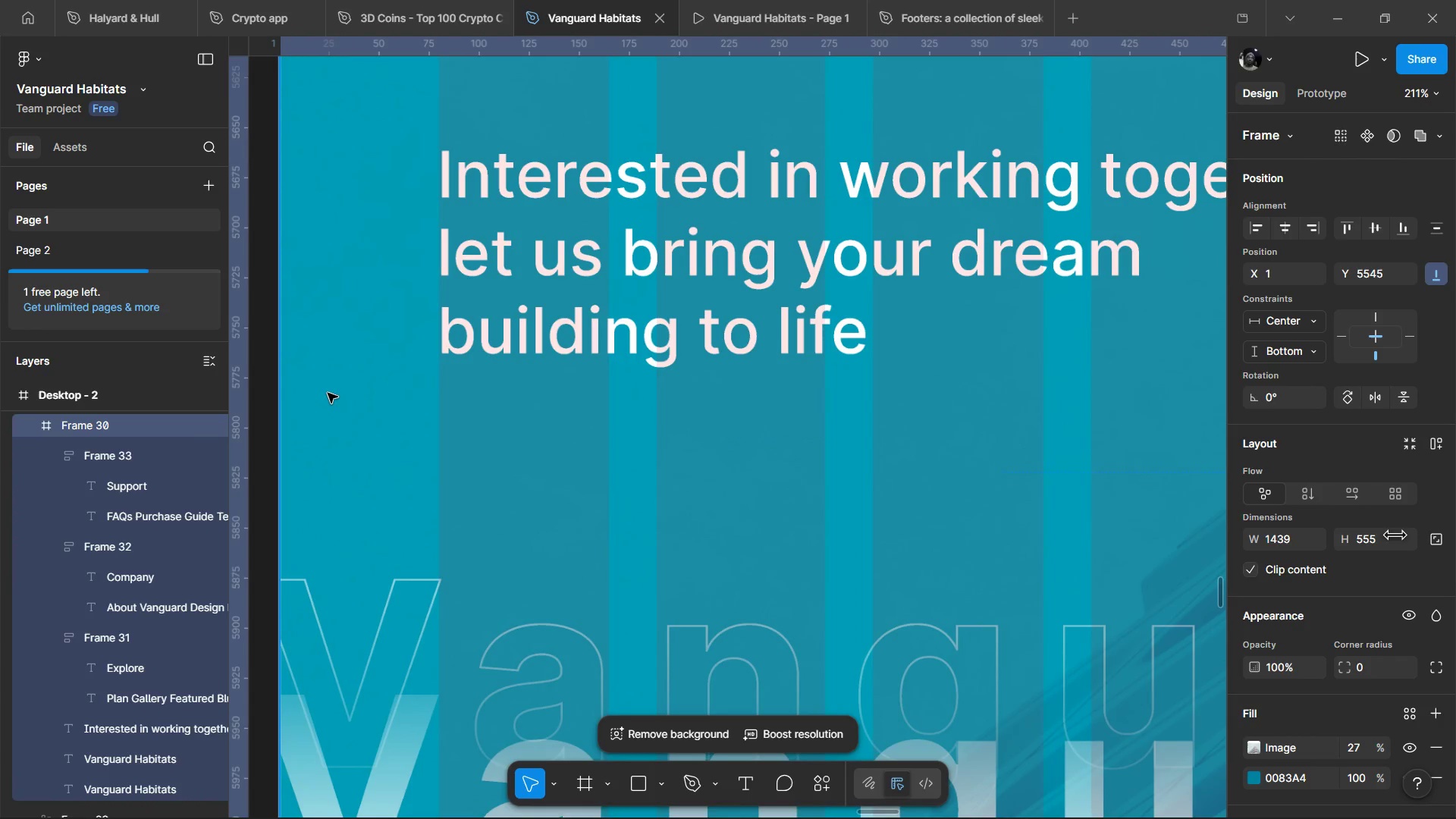 
left_click_drag(start_coordinate=[540, 435], to_coordinate=[480, 443])
 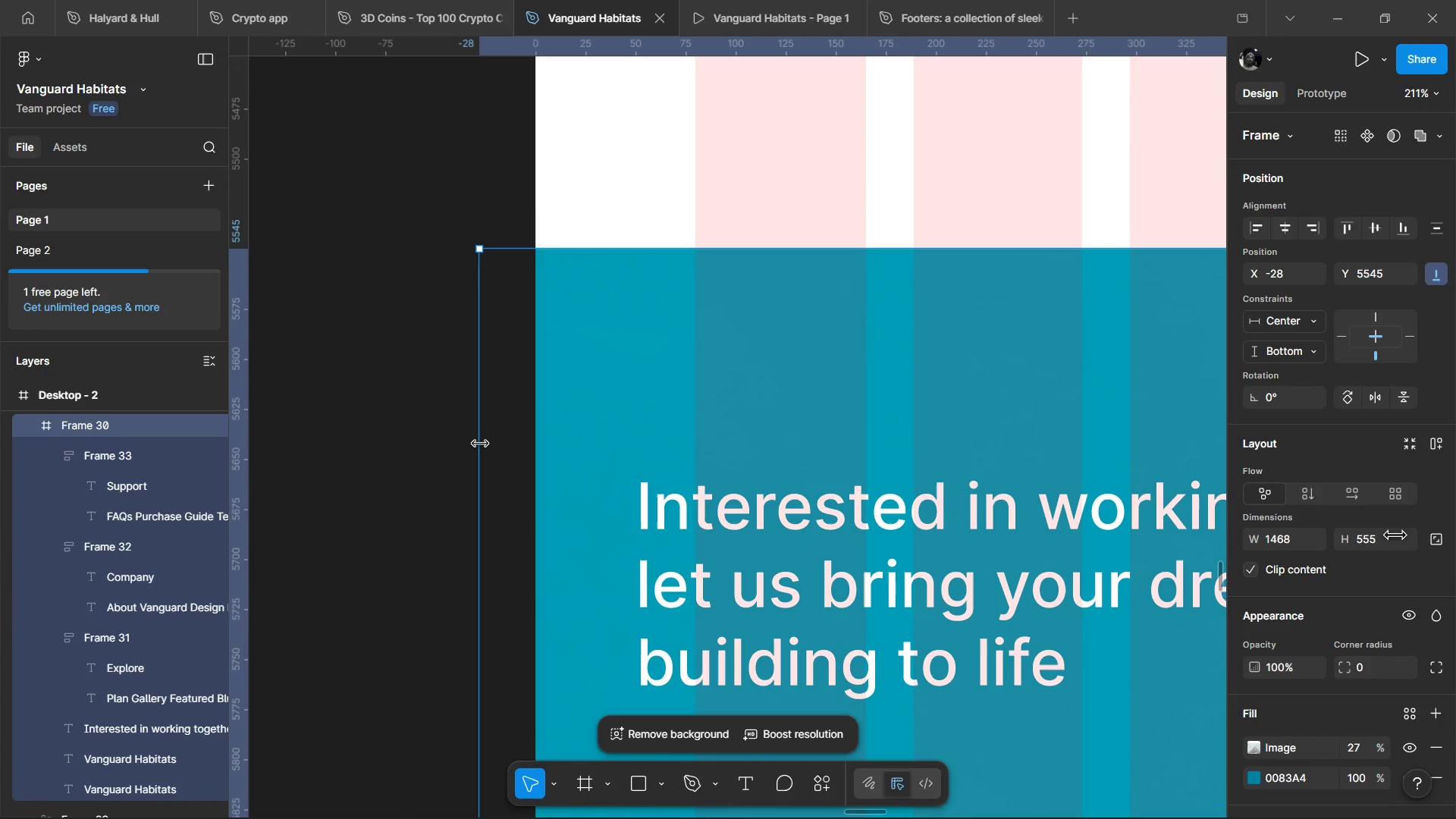 
left_click_drag(start_coordinate=[480, 443], to_coordinate=[535, 436])
 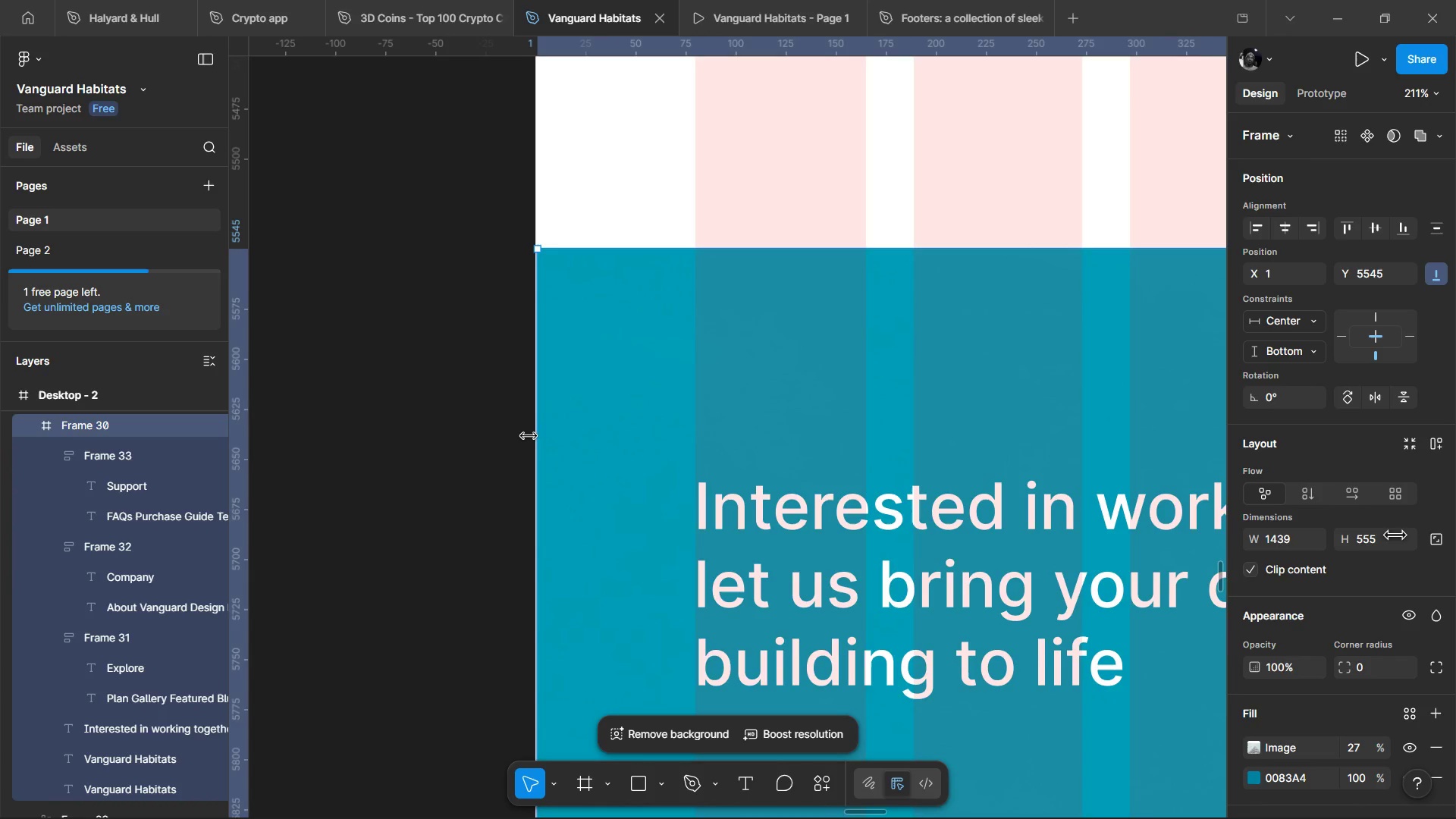 
hold_key(key=ControlLeft, duration=0.92)
scroll: coordinate [523, 435], scroll_direction: up, amount: 5.0
 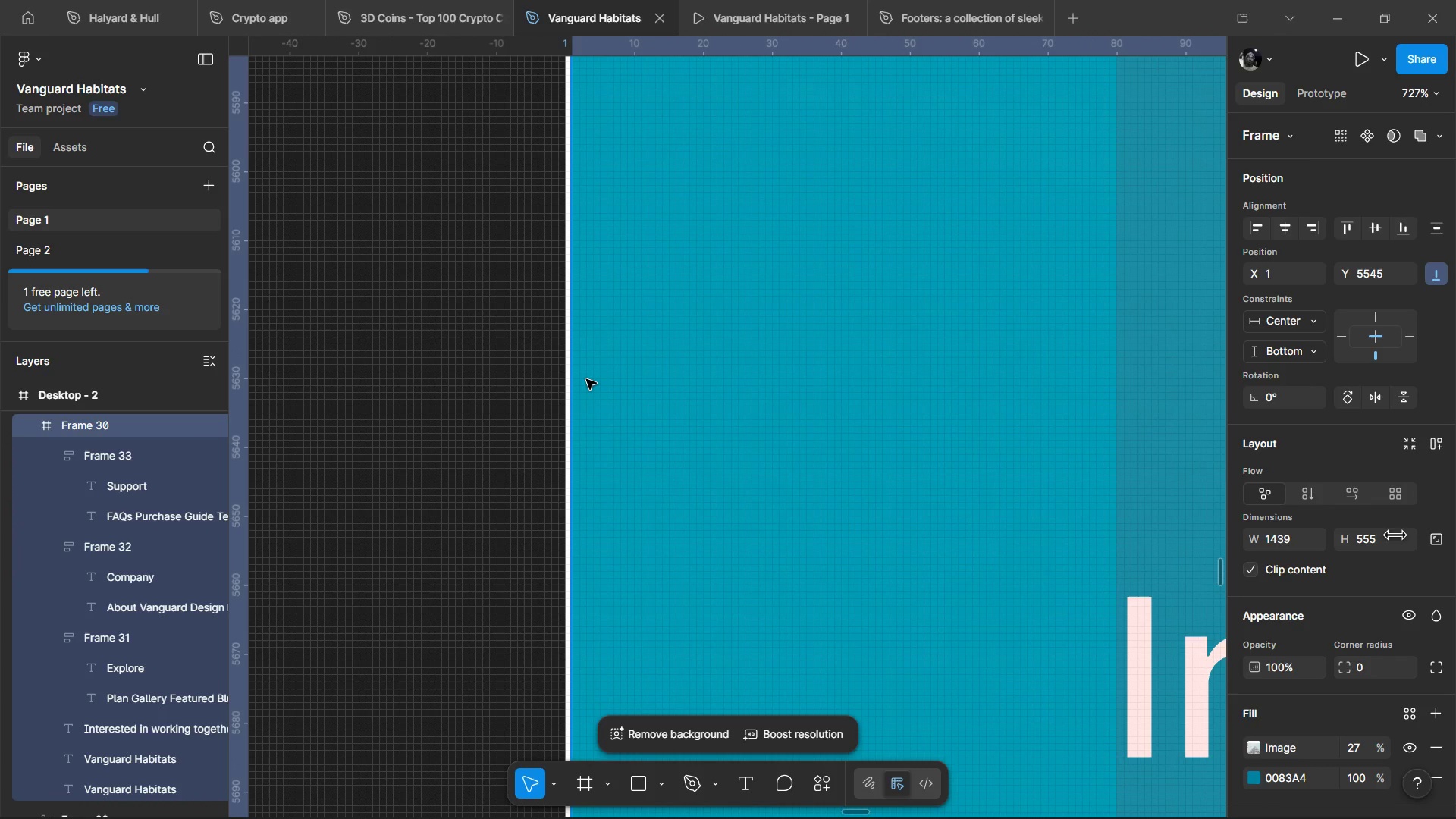 
left_click([586, 379])
 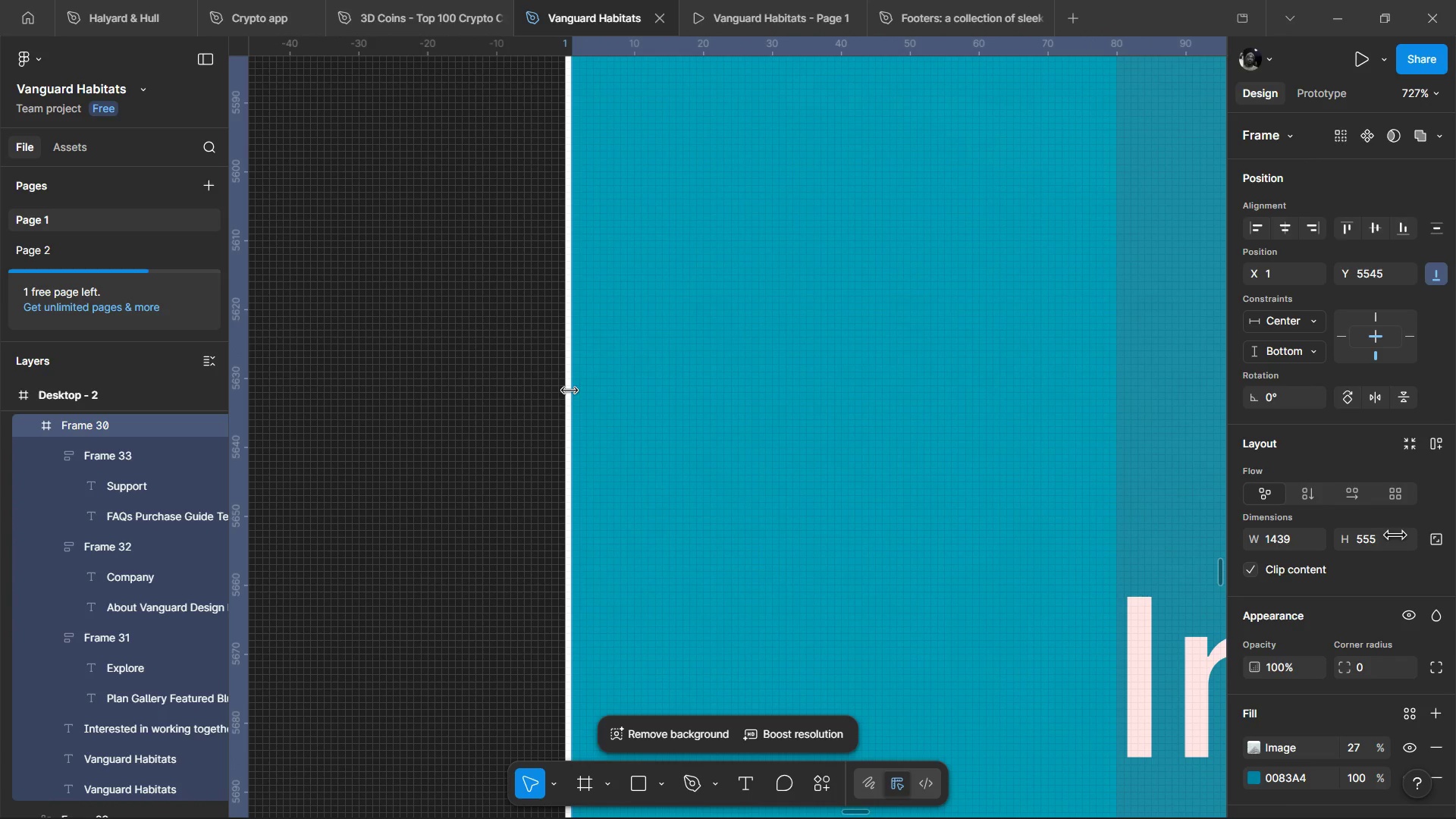 
left_click_drag(start_coordinate=[570, 390], to_coordinate=[563, 395])
 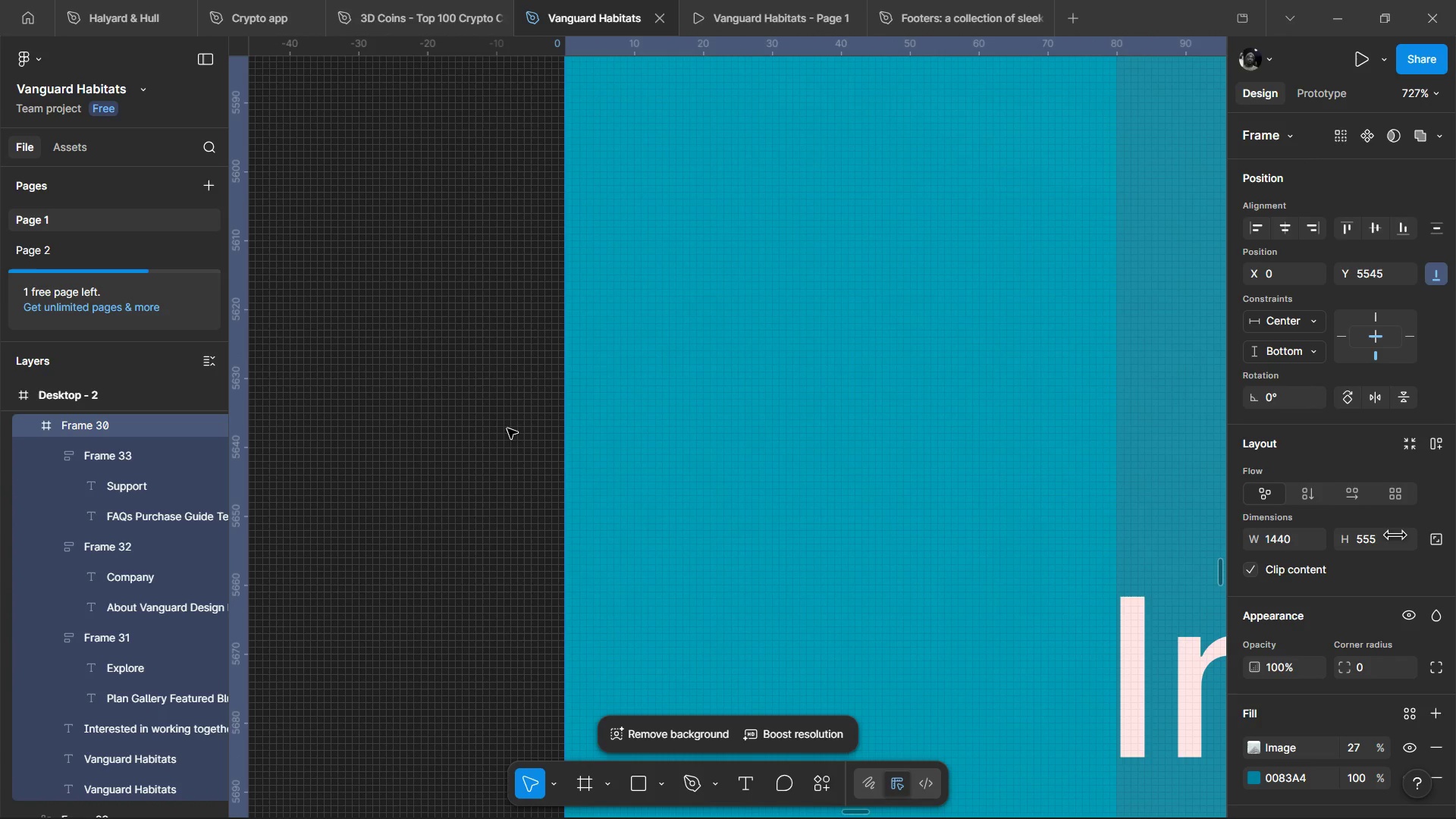 
hold_key(key=ControlLeft, duration=1.05)
scroll: coordinate [503, 466], scroll_direction: down, amount: 9.0
 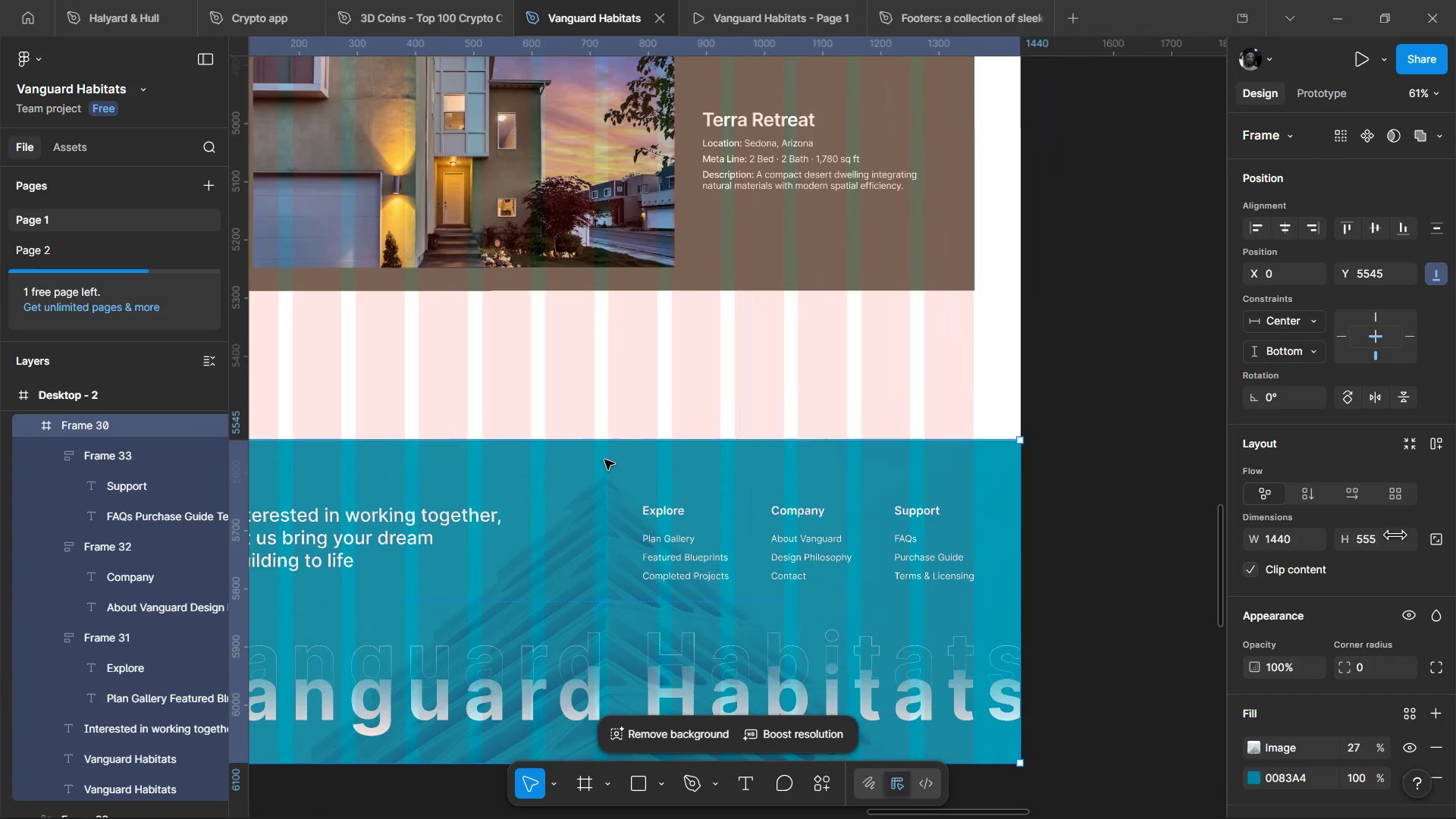 
hold_key(key=ControlLeft, duration=1.28)
 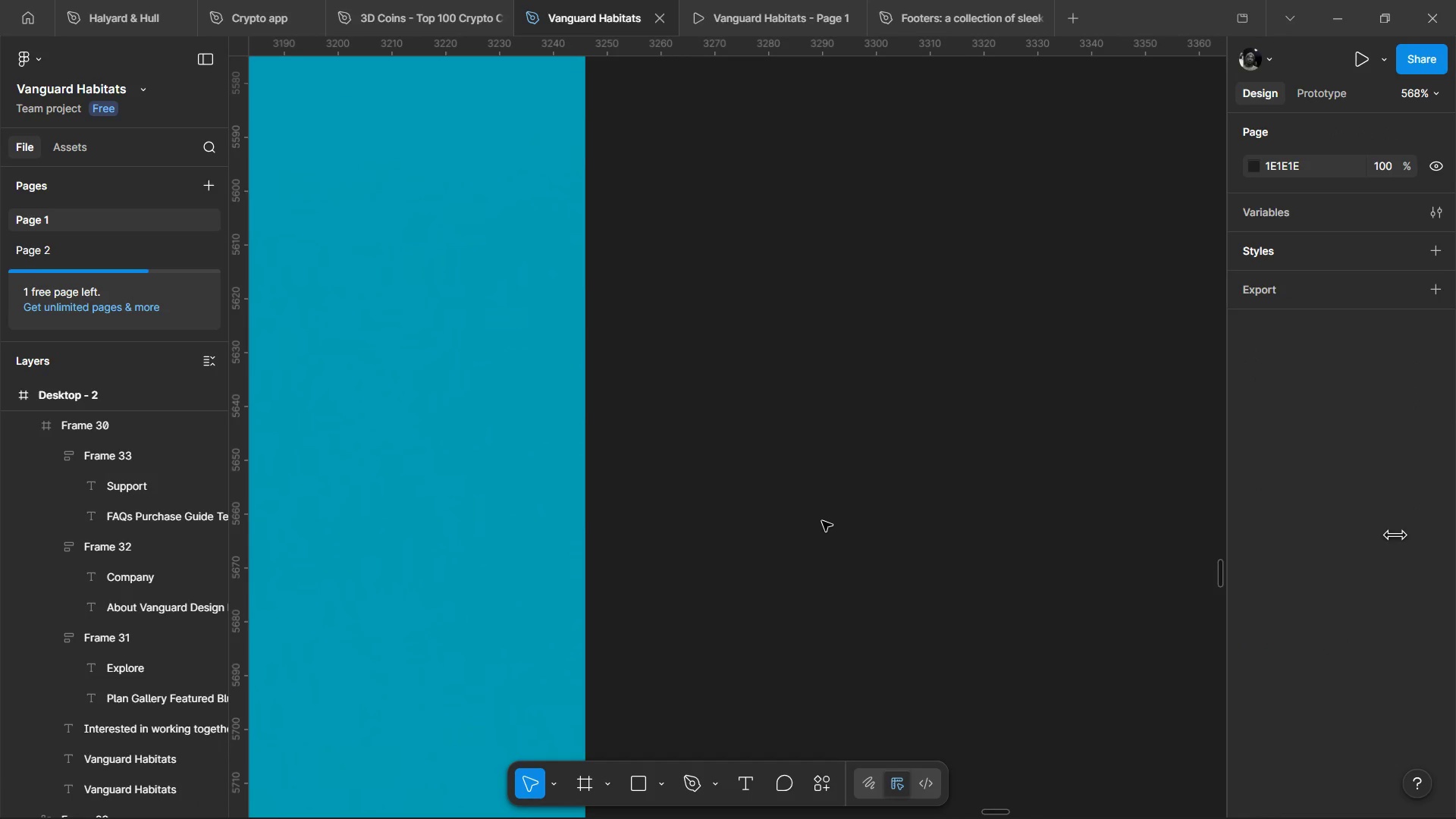 
left_click([822, 521])
 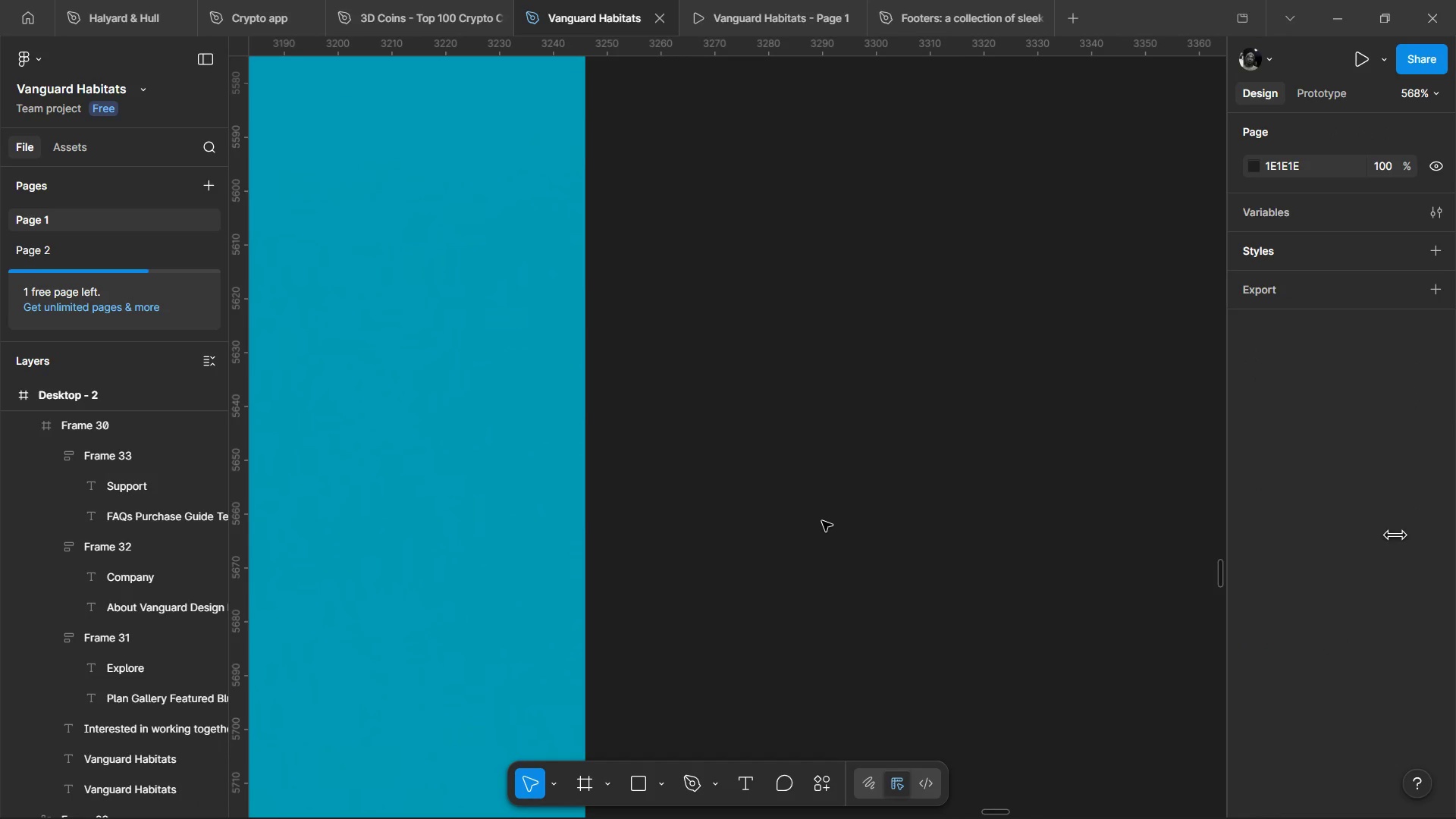 
scroll: coordinate [828, 521], scroll_direction: up, amount: 8.0
 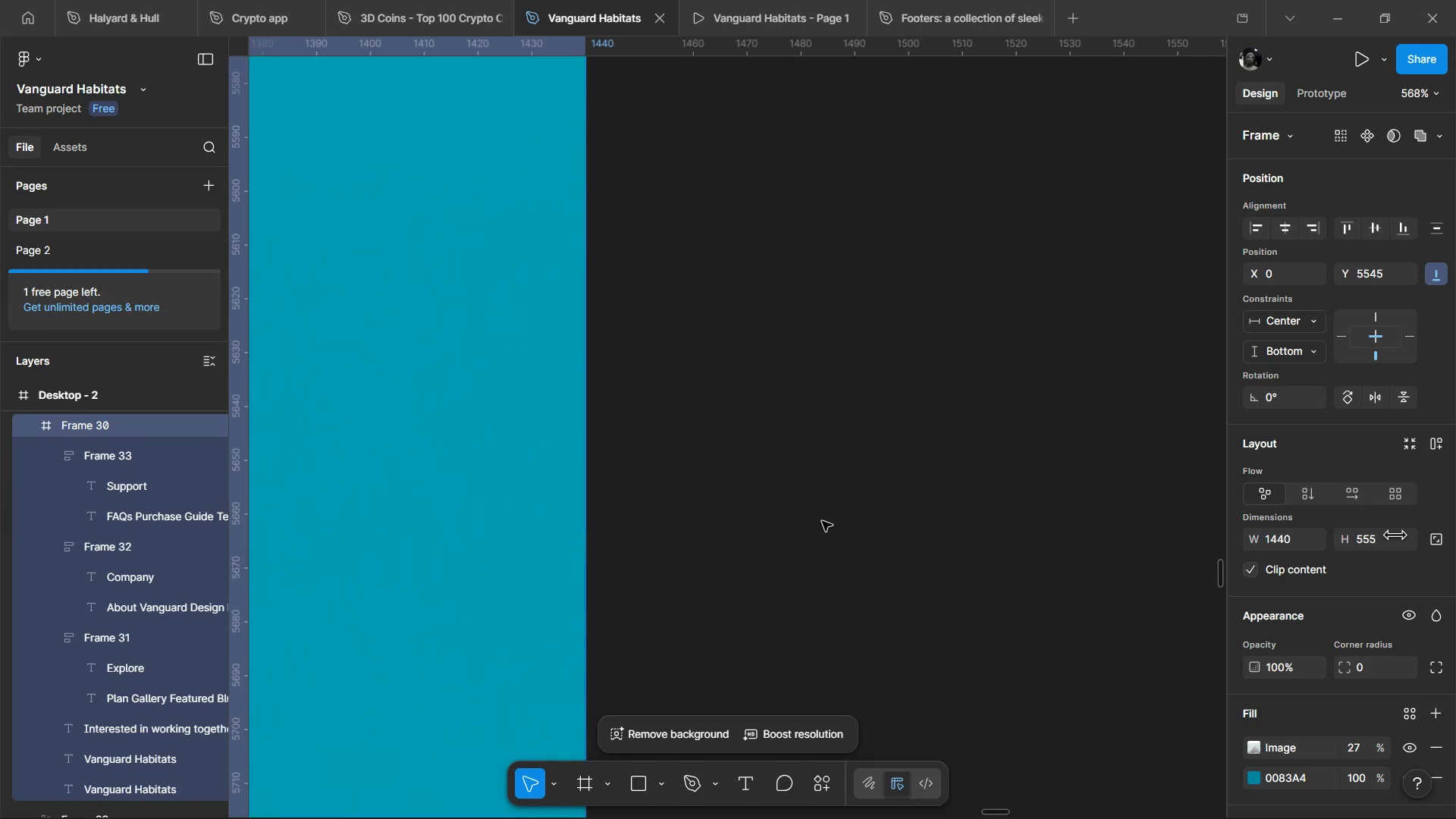 
hold_key(key=ControlLeft, duration=1.59)
scroll: coordinate [819, 548], scroll_direction: down, amount: 14.0
 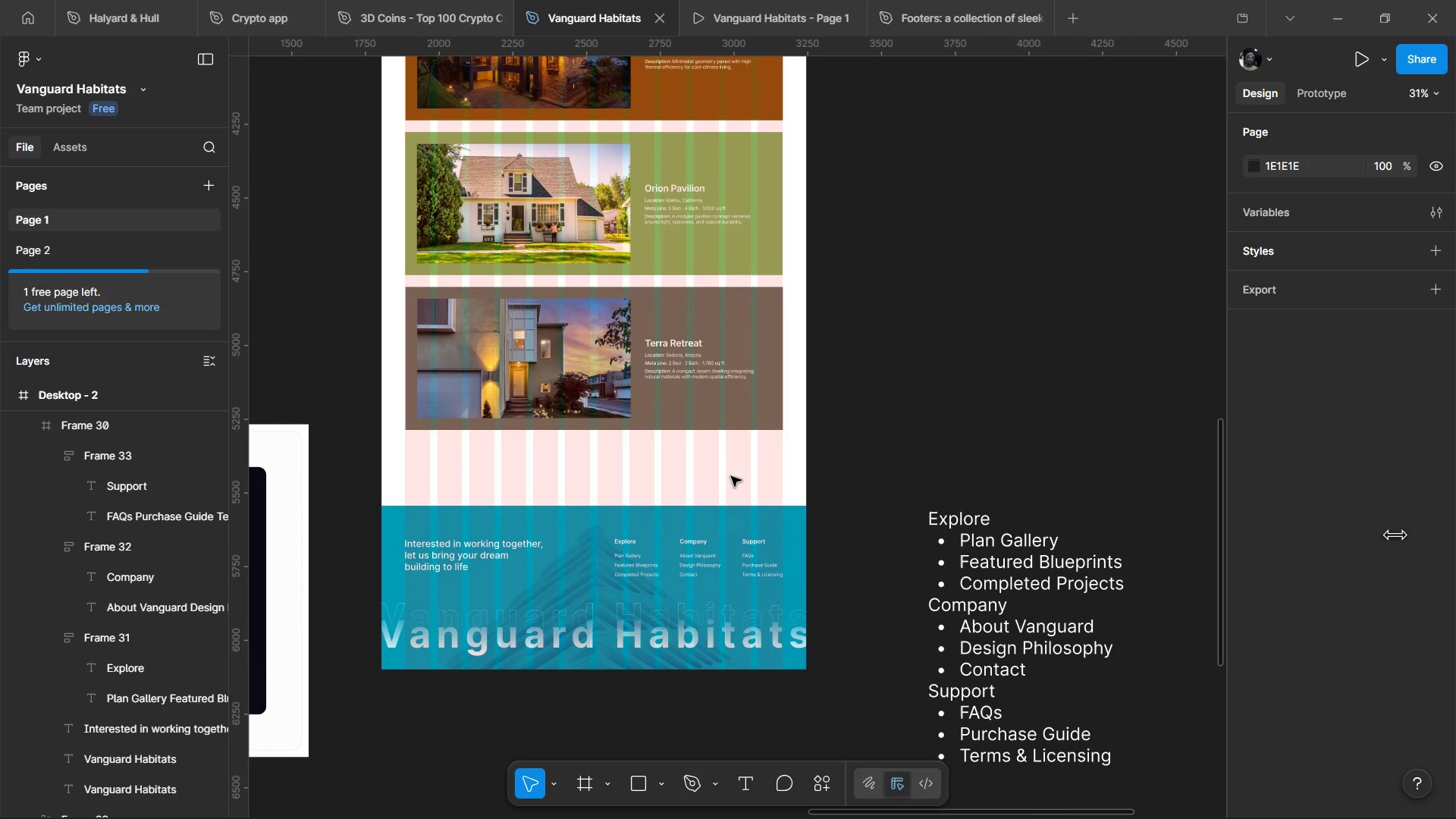 
left_click([731, 476])
 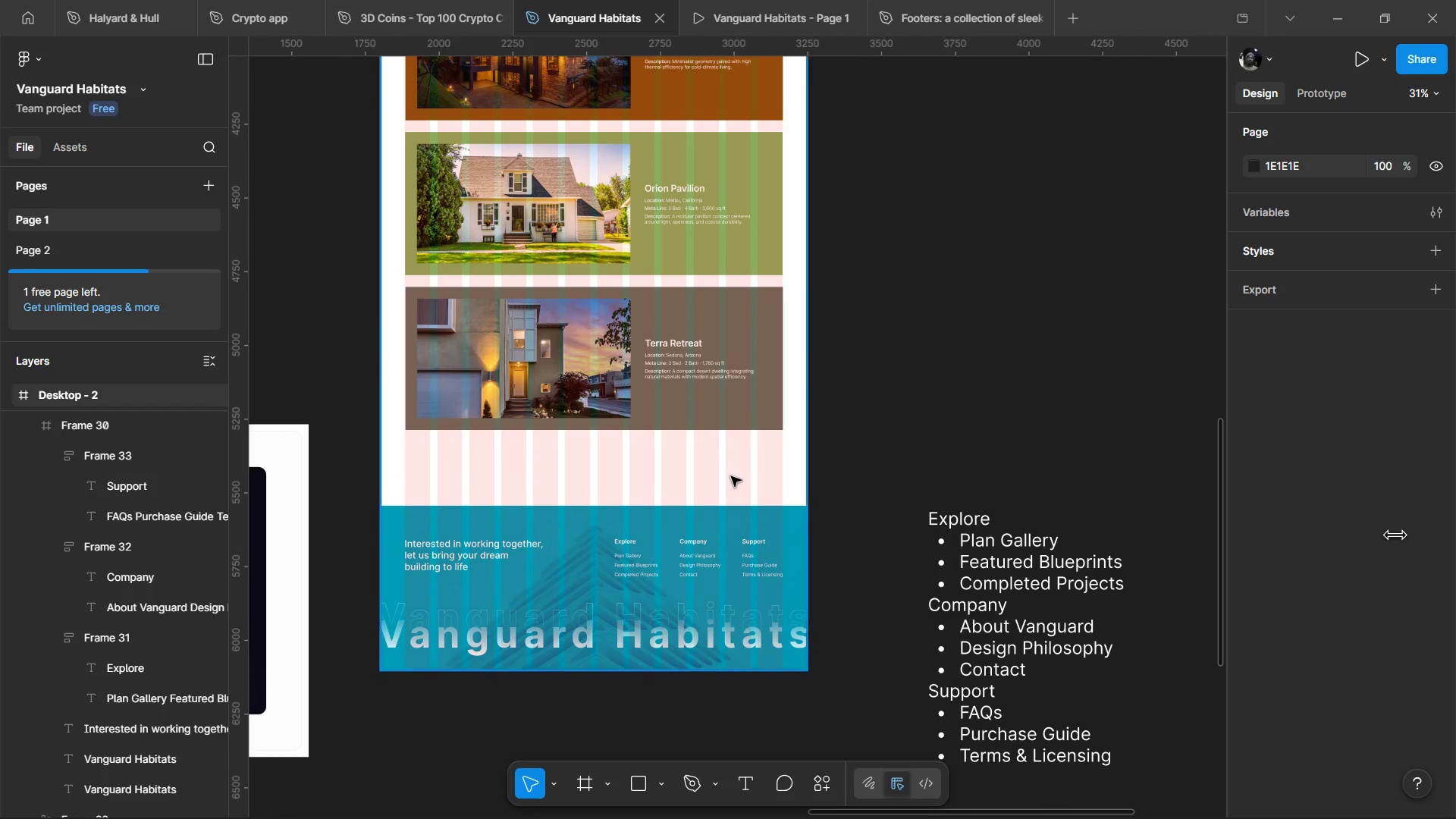 
hold_key(key=ControlLeft, duration=0.67)
double_click([731, 476])
 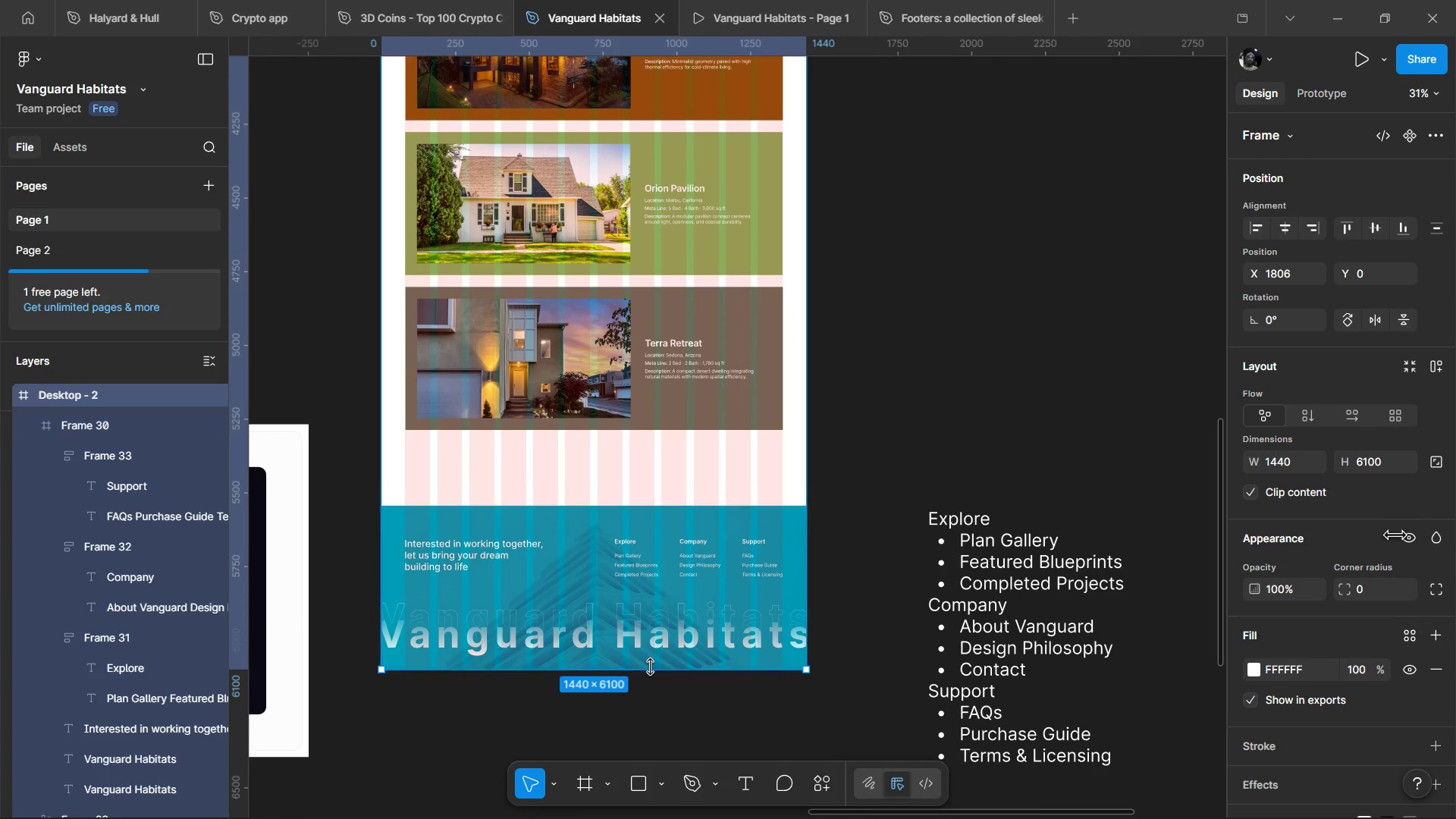 
left_click_drag(start_coordinate=[650, 667], to_coordinate=[653, 641])
 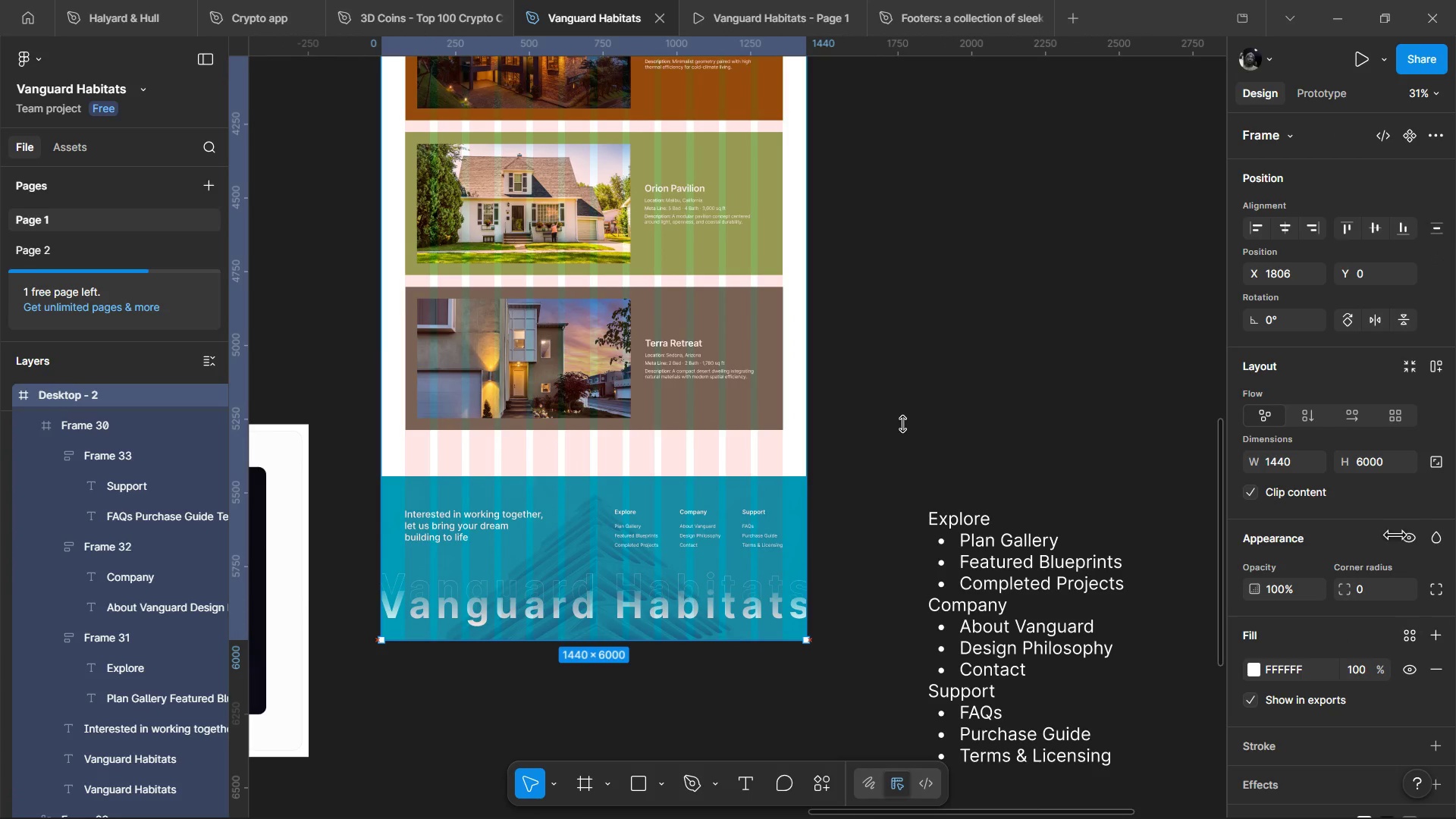 
left_click([902, 424])
 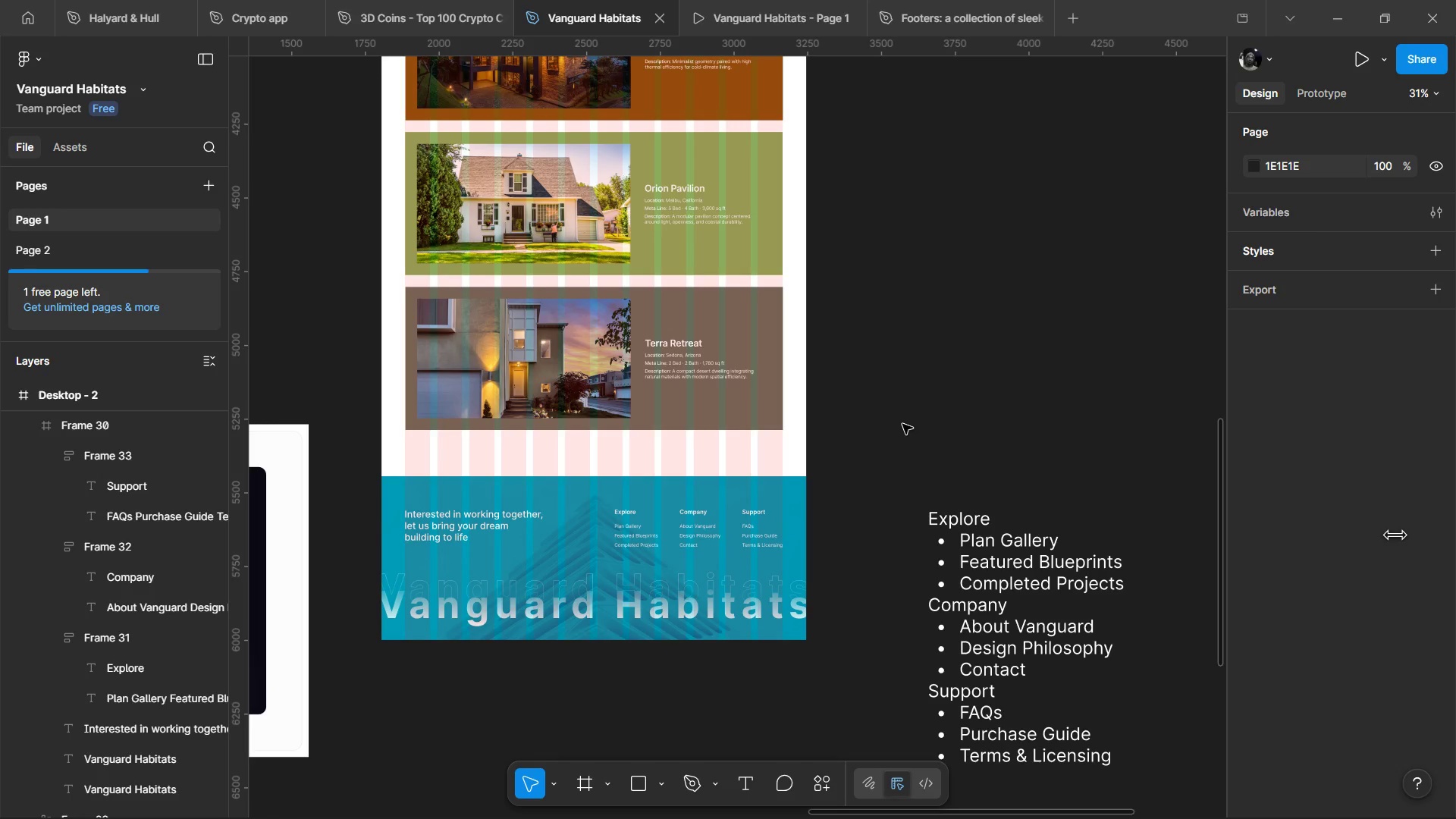 
wait(40.61)
 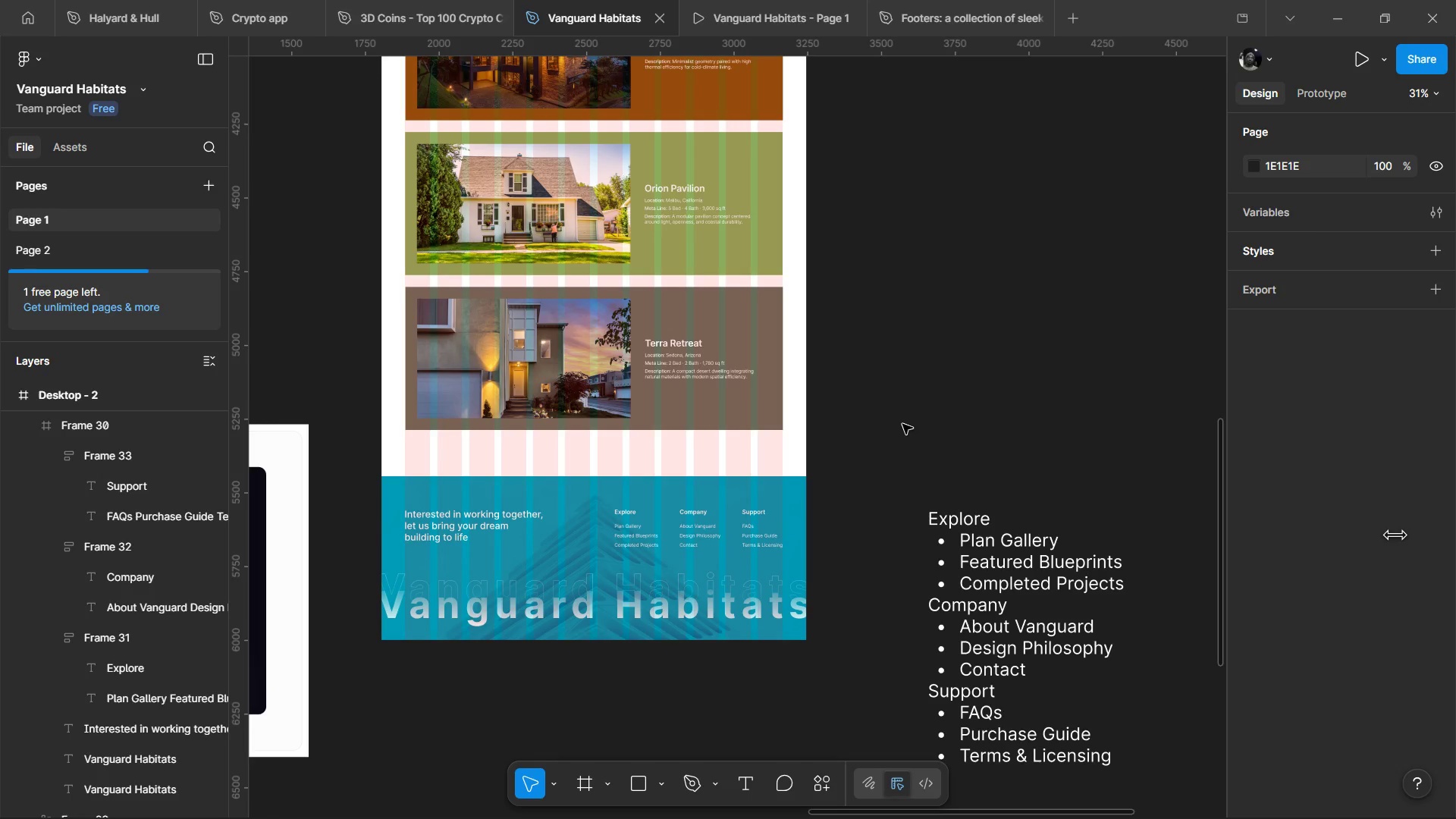 
hold_key(key=ControlLeft, duration=0.59)
scroll: coordinate [912, 502], scroll_direction: up, amount: 2.0
 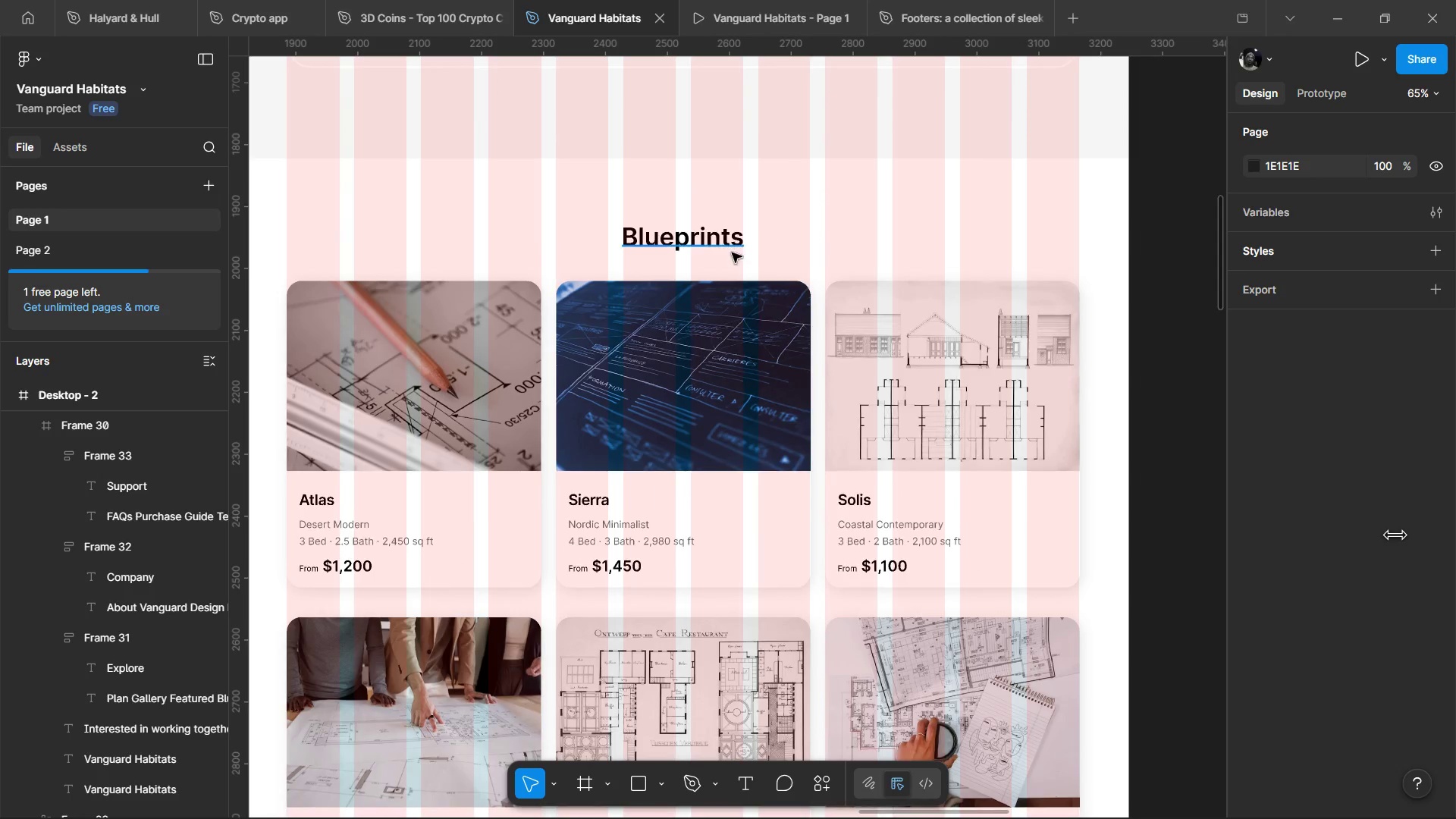 
key(Control+ControlLeft)
 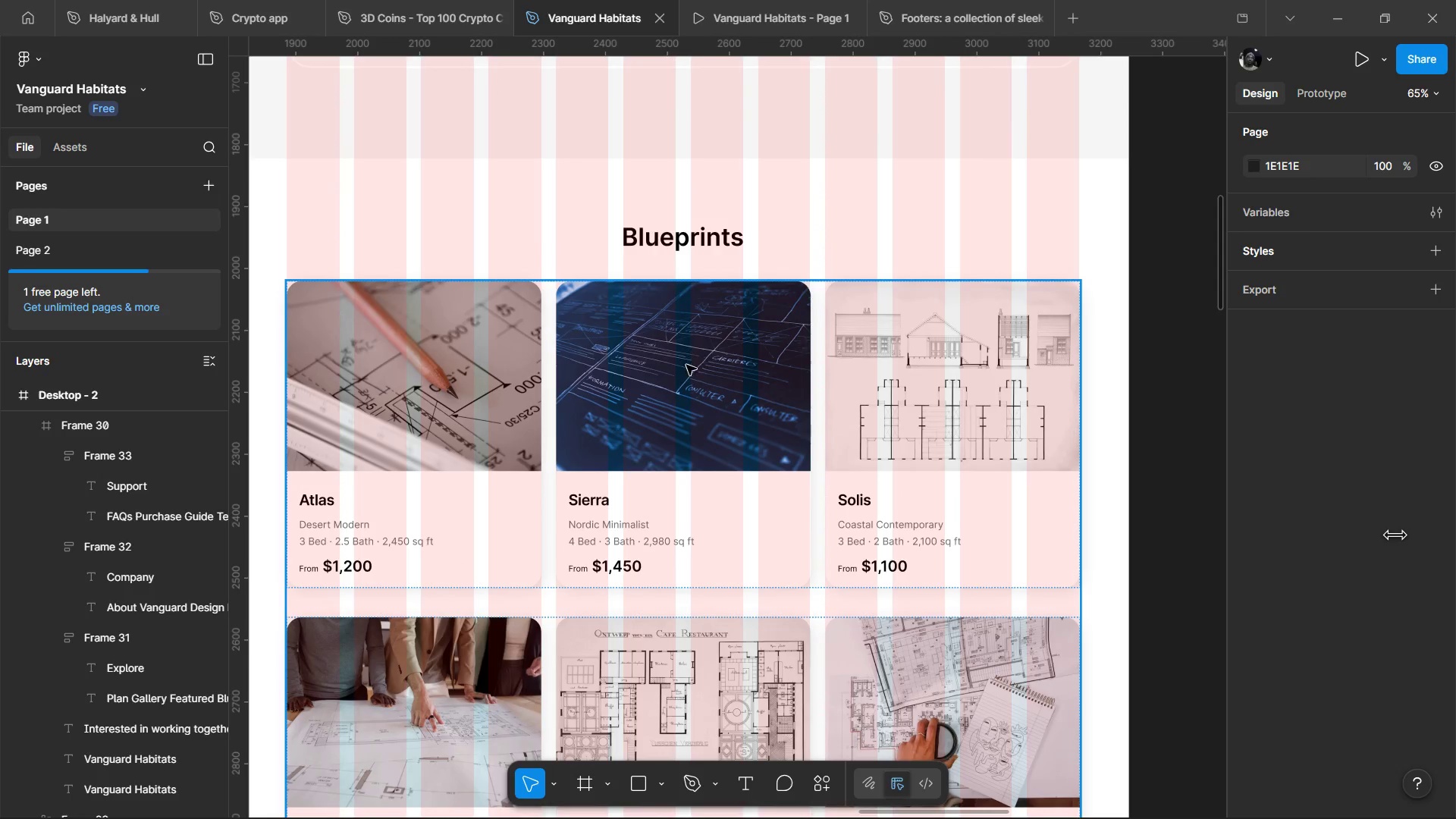 
left_click([686, 365])
 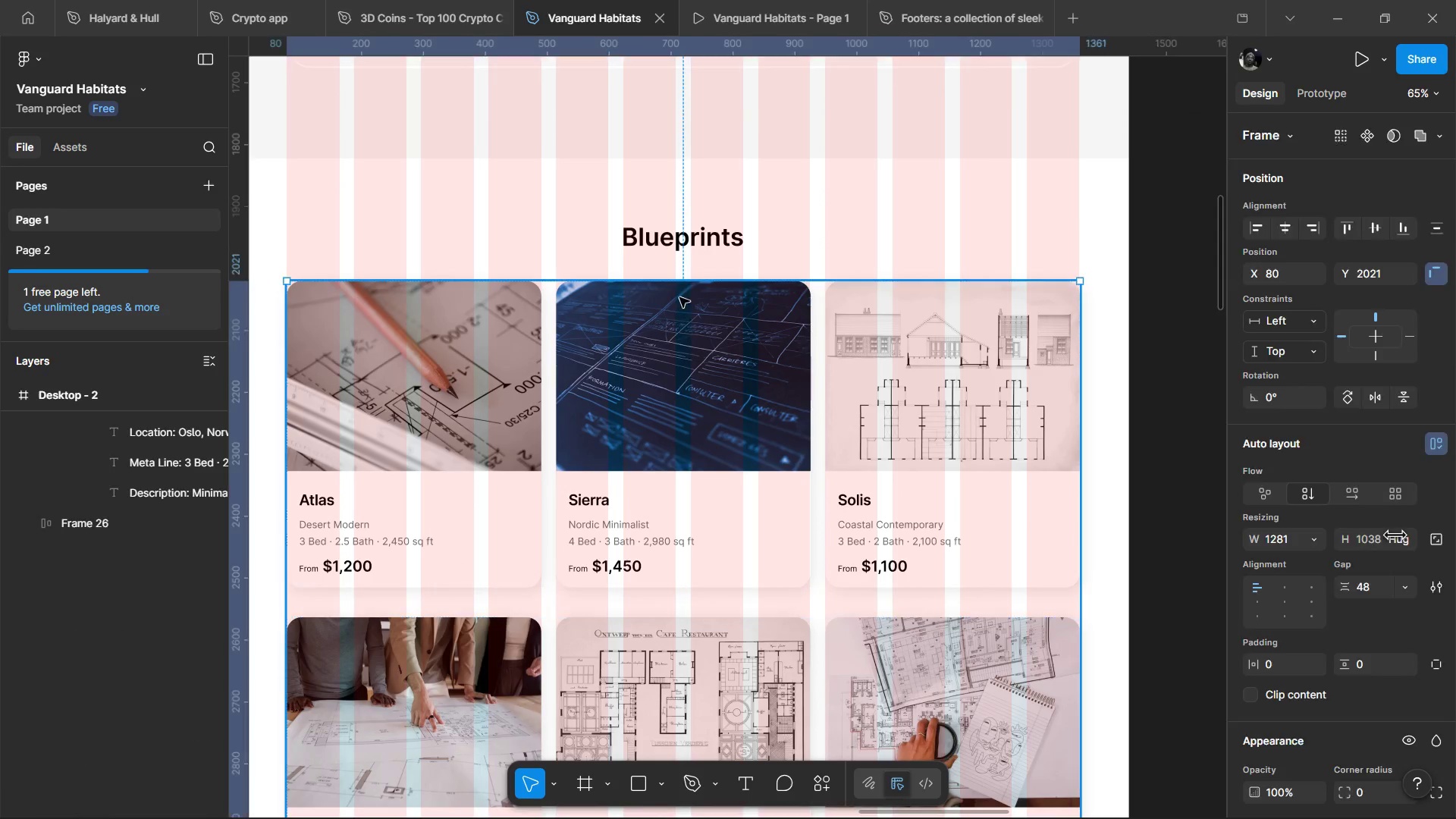 
hold_key(key=ShiftLeft, duration=1.52)
left_click([706, 246])
 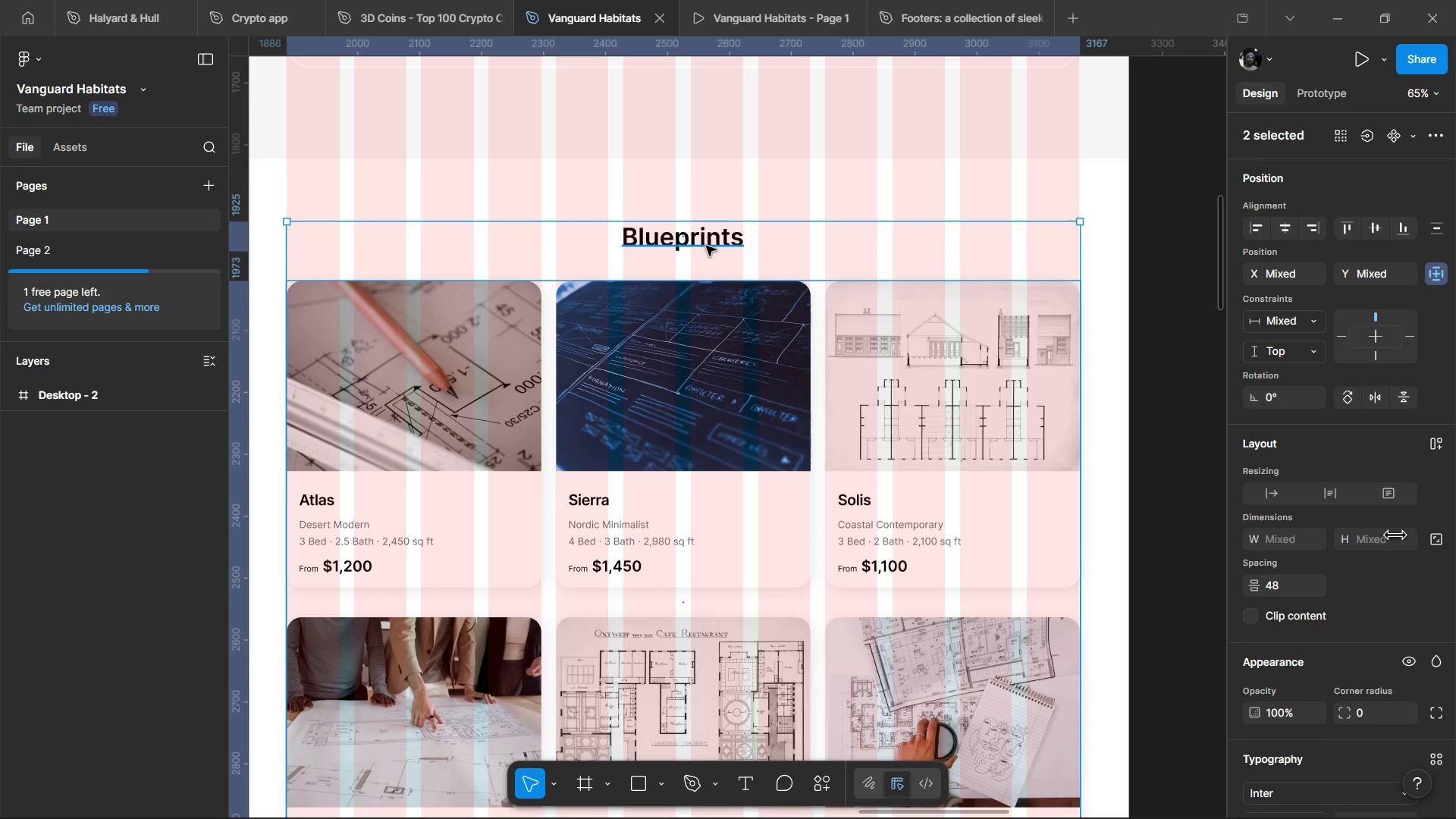 
key(Shift+A)
 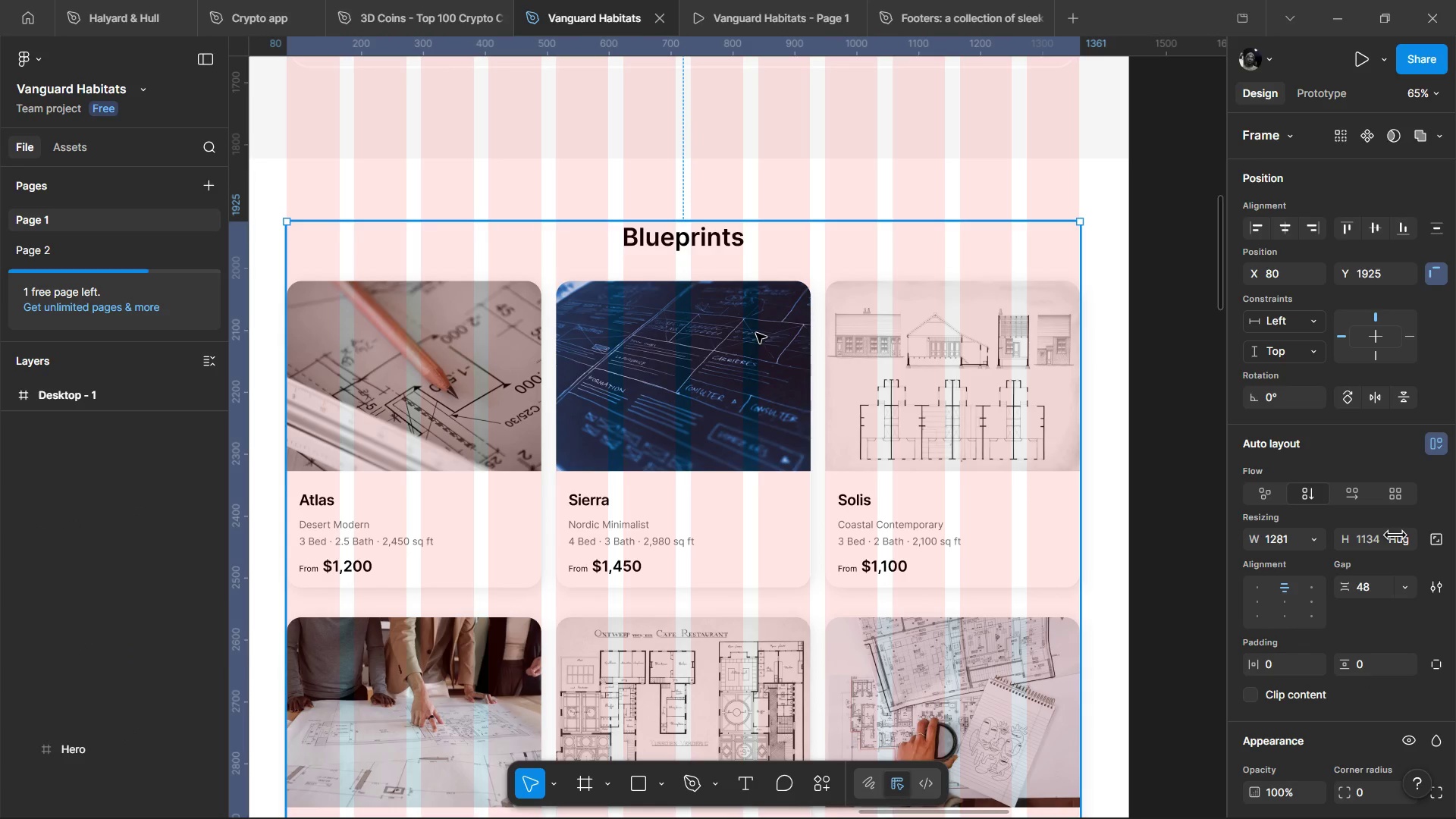 
scroll: coordinate [764, 355], scroll_direction: up, amount: 8.0
 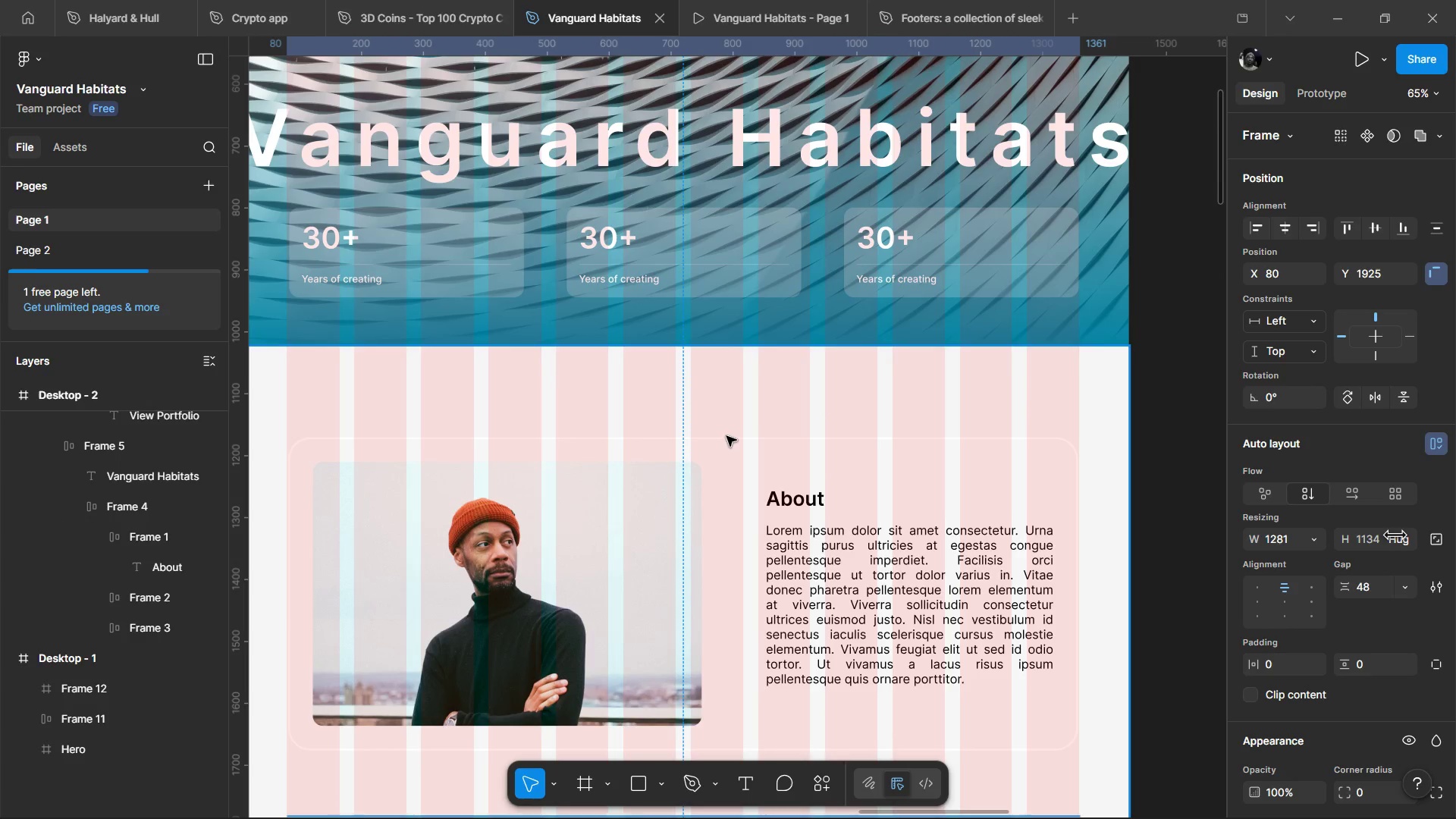 
scroll: coordinate [726, 436], scroll_direction: none, amount: 0.0
 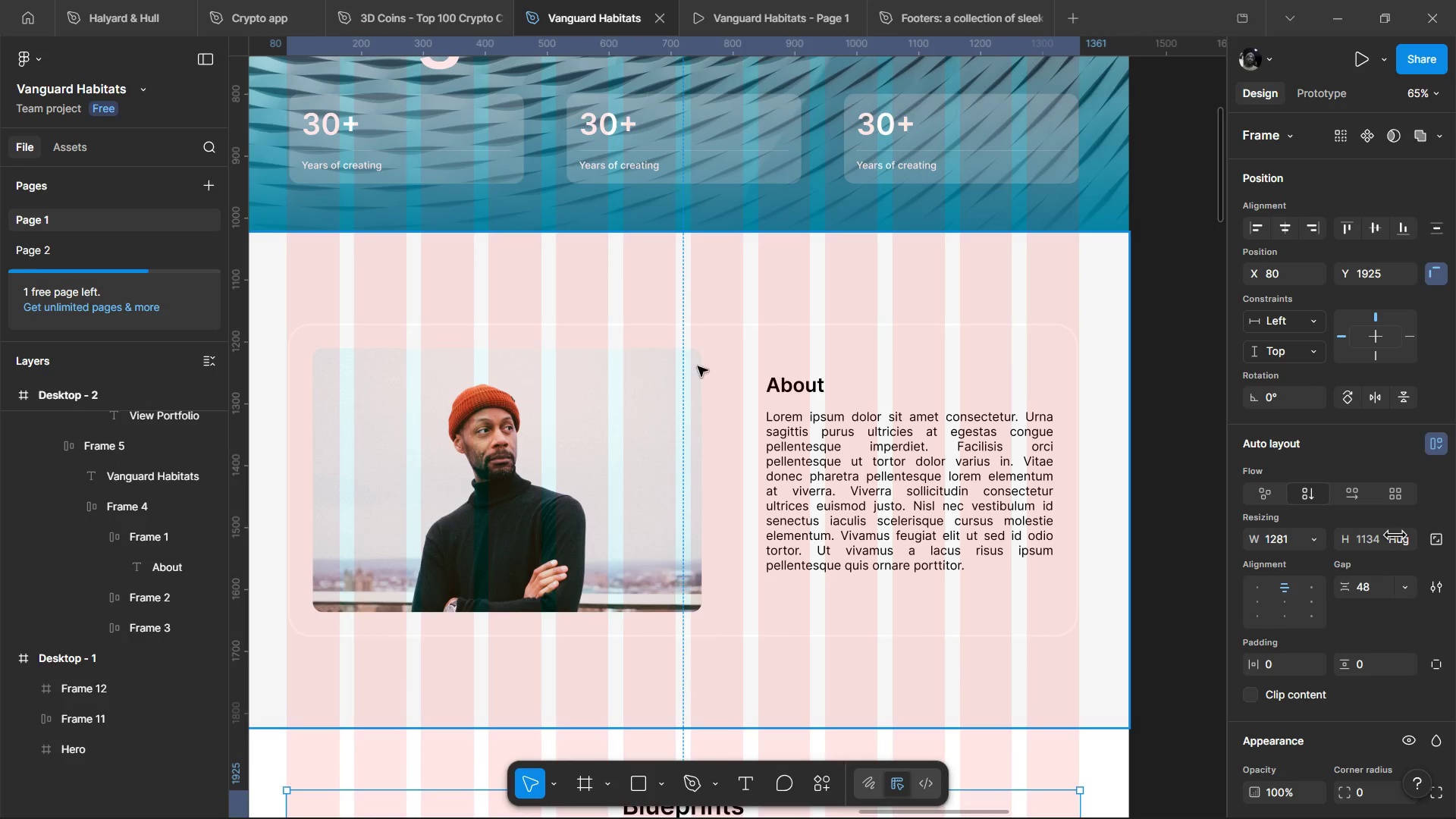 
scroll: coordinate [753, 406], scroll_direction: down, amount: 11.0
 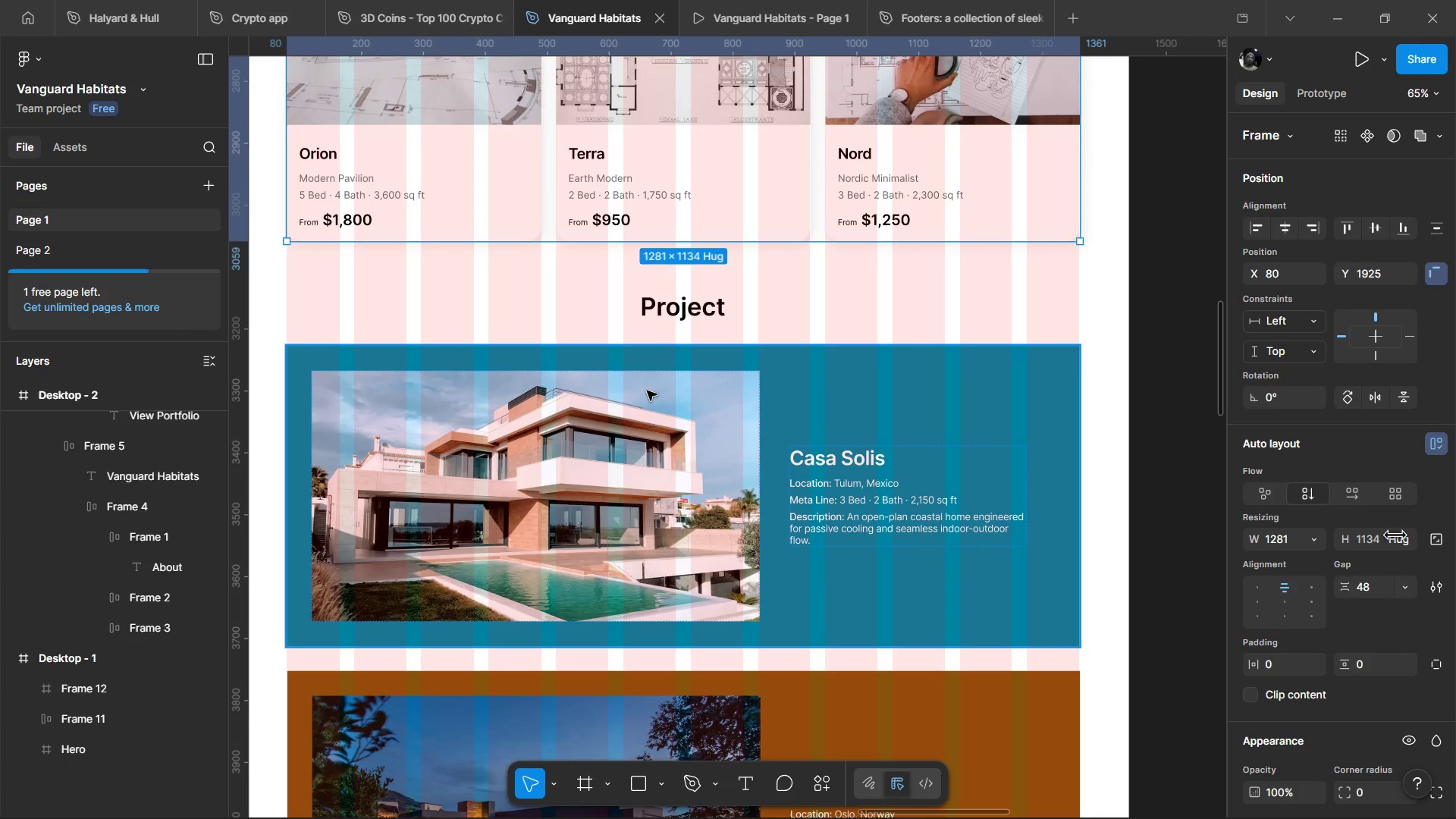 
left_click([647, 391])
 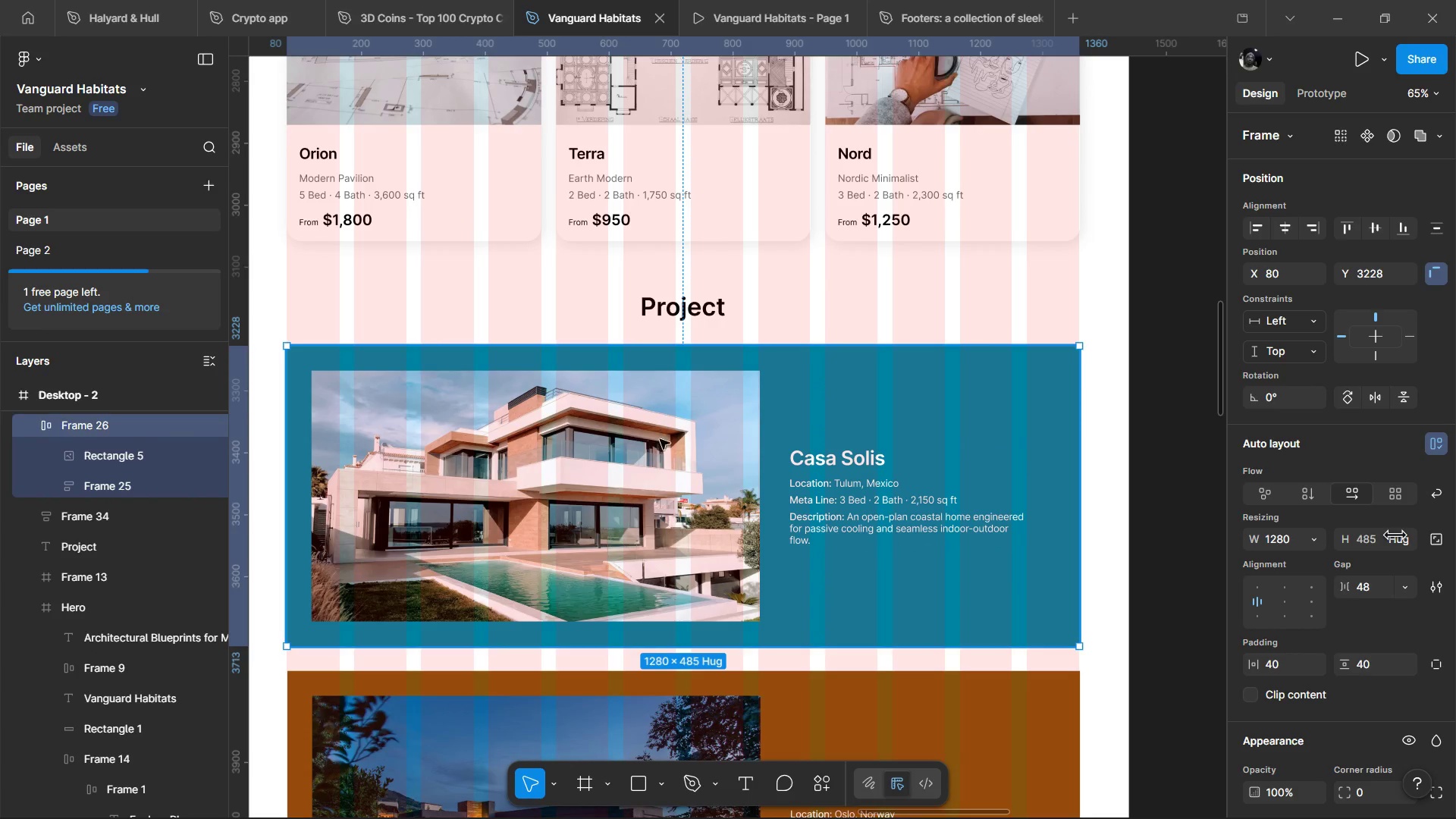 
hold_key(key=ShiftLeft, duration=1.5)
 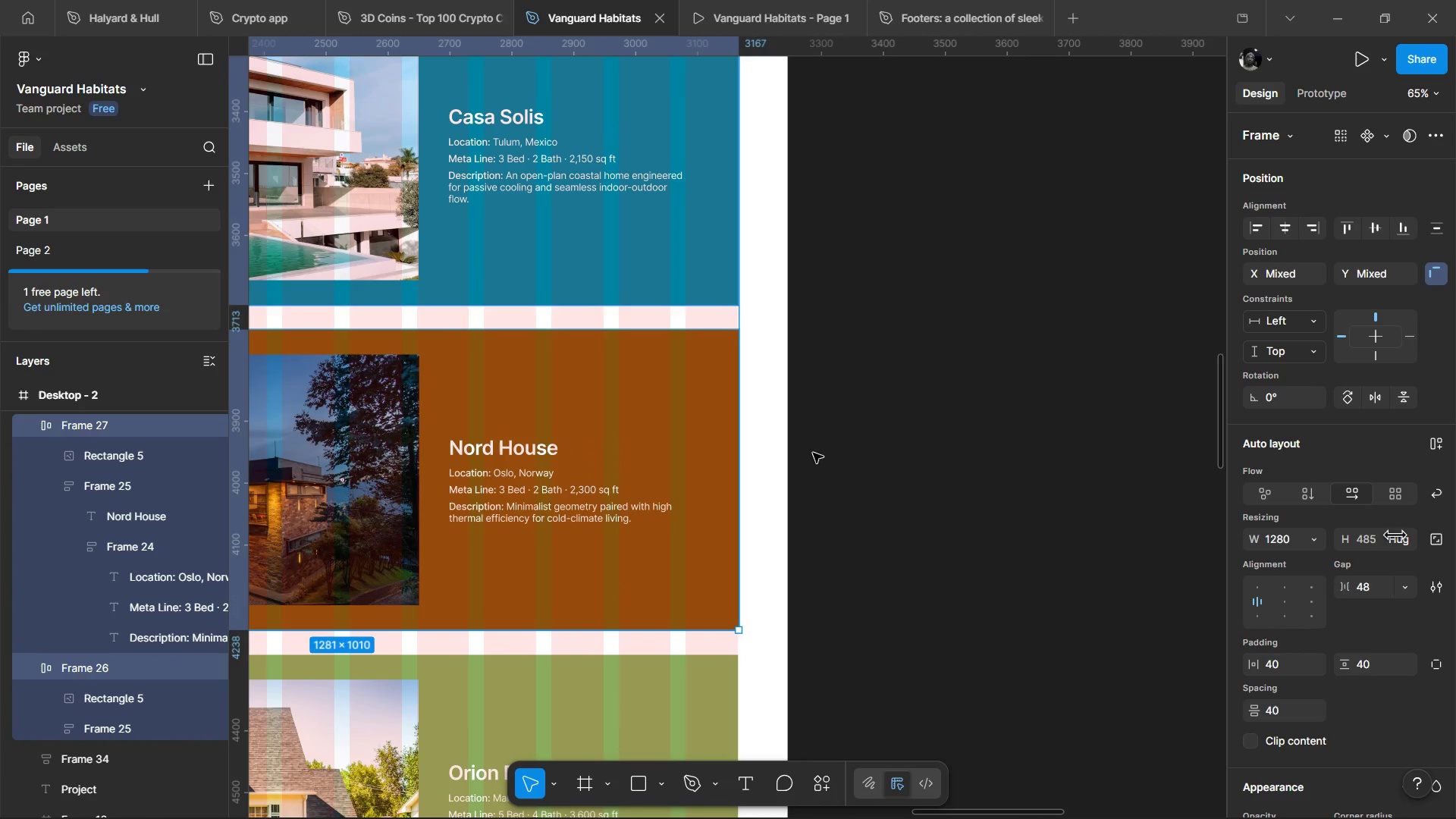 
scroll: coordinate [664, 454], scroll_direction: down, amount: 3.0
 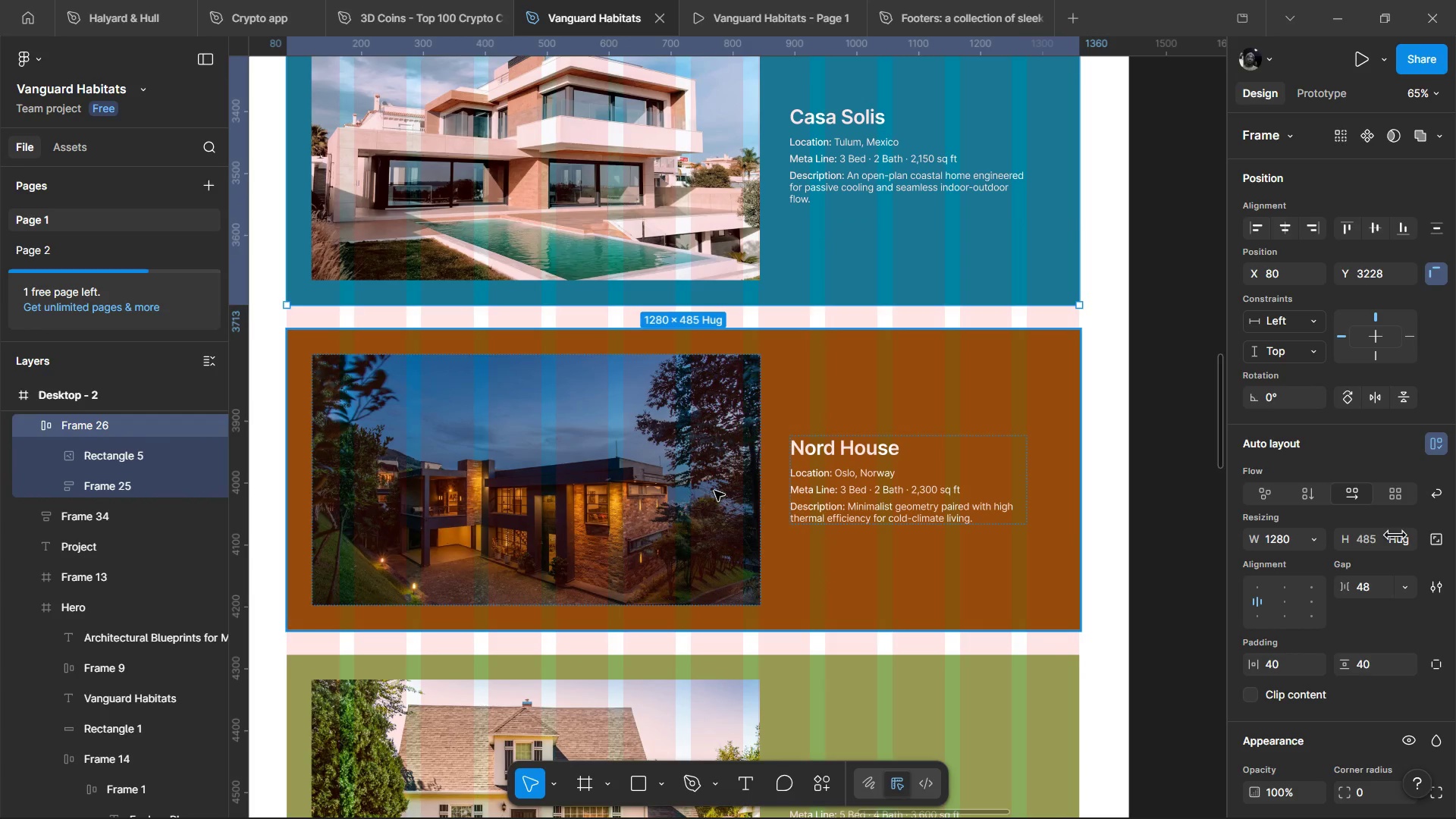 
left_click([805, 396])
 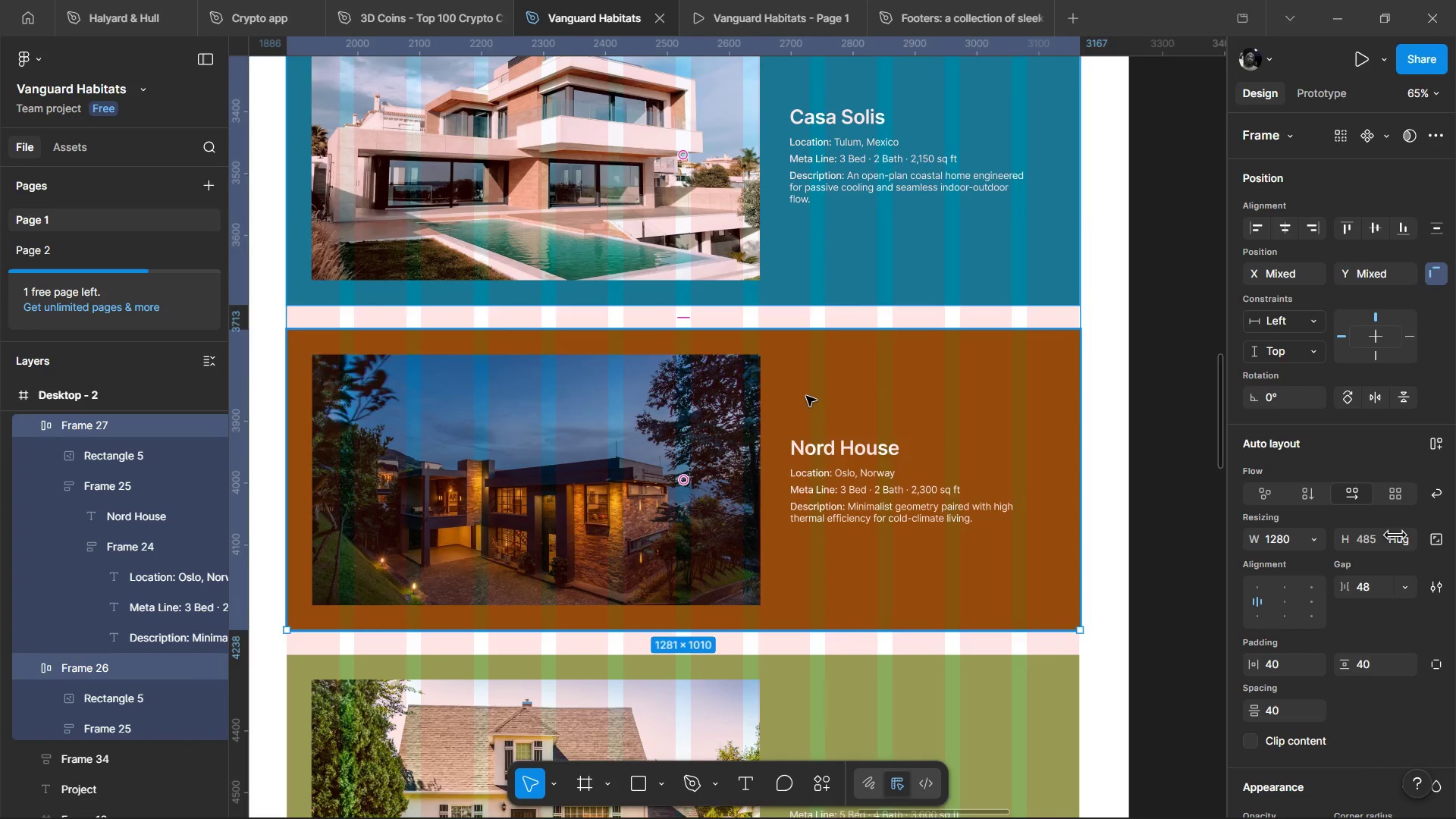 
scroll: coordinate [807, 411], scroll_direction: down, amount: 3.0
 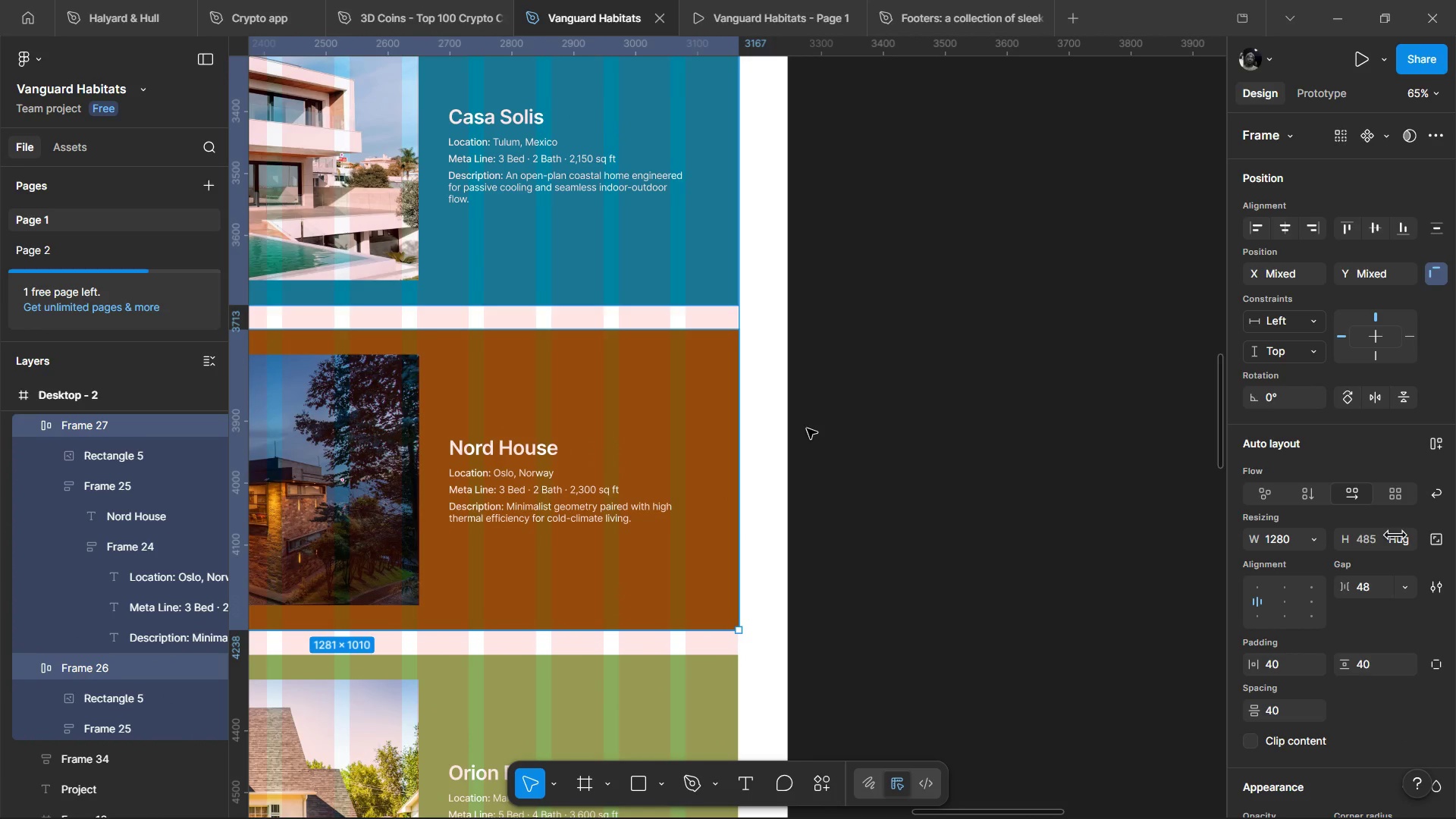 
hold_key(key=ControlLeft, duration=0.31)
 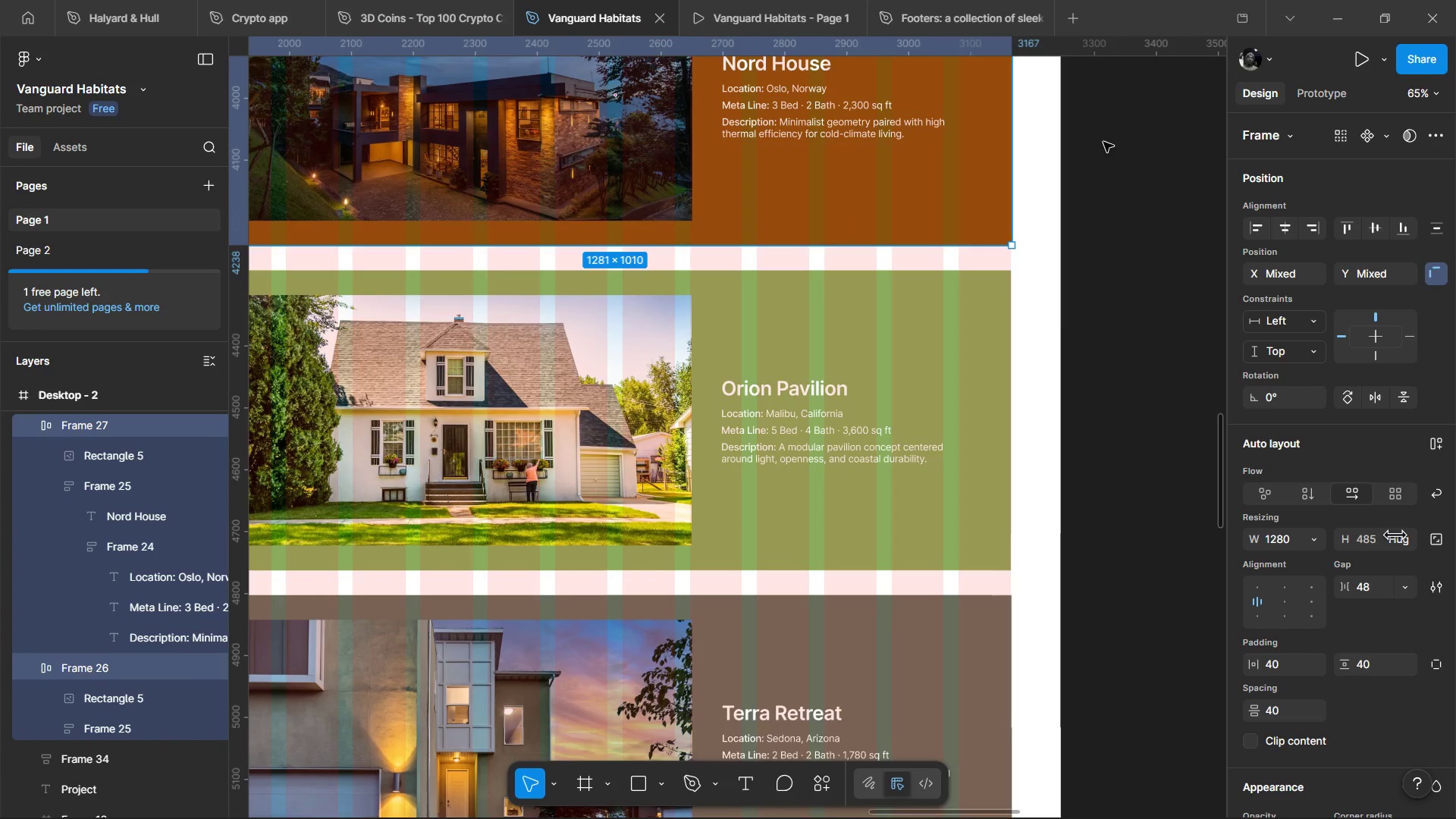 
hold_key(key=ControlLeft, duration=0.52)
scroll: coordinate [1046, 389], scroll_direction: down, amount: 2.0
 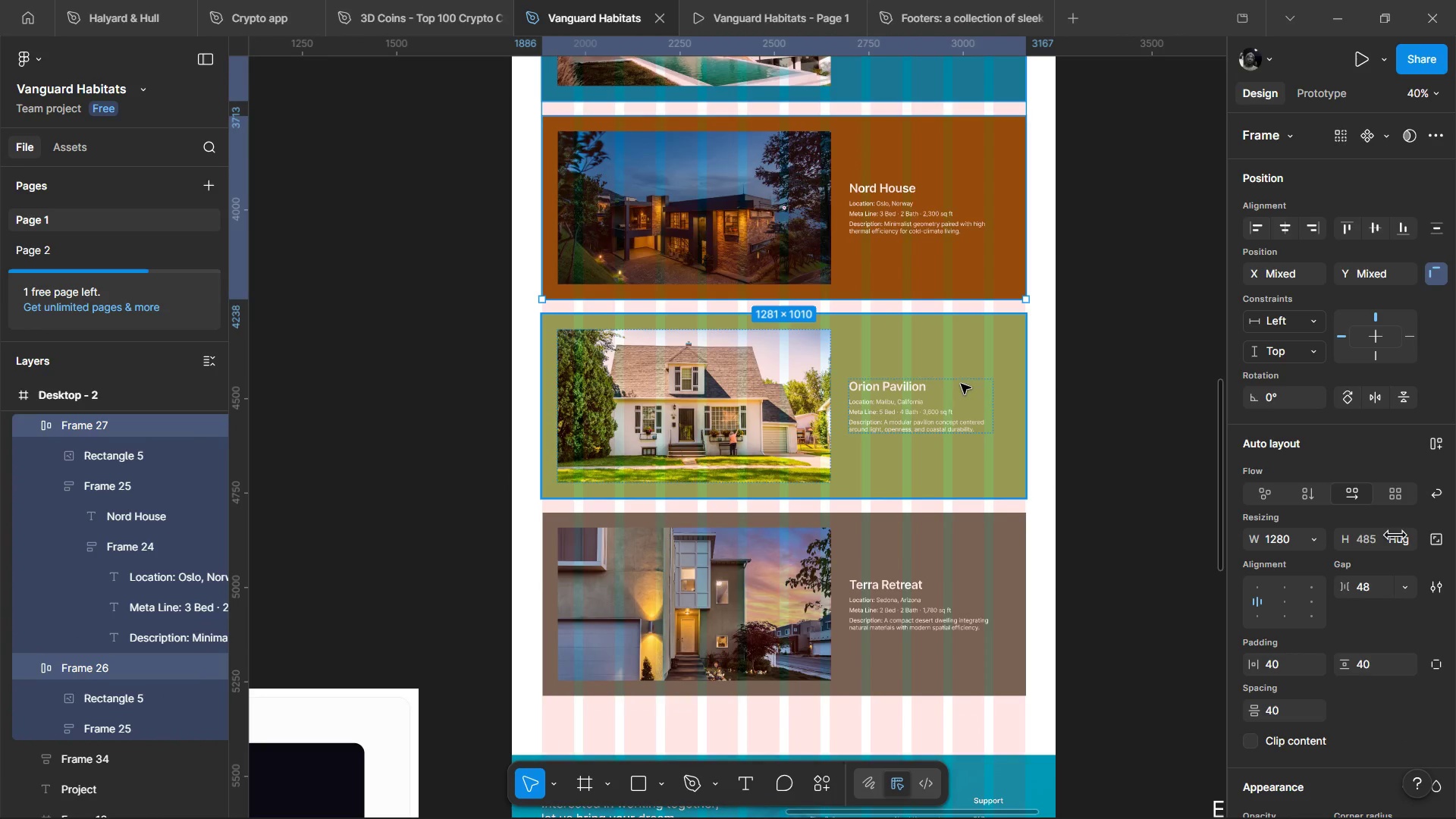 
hold_key(key=ShiftLeft, duration=1.53)
left_click([965, 566])
 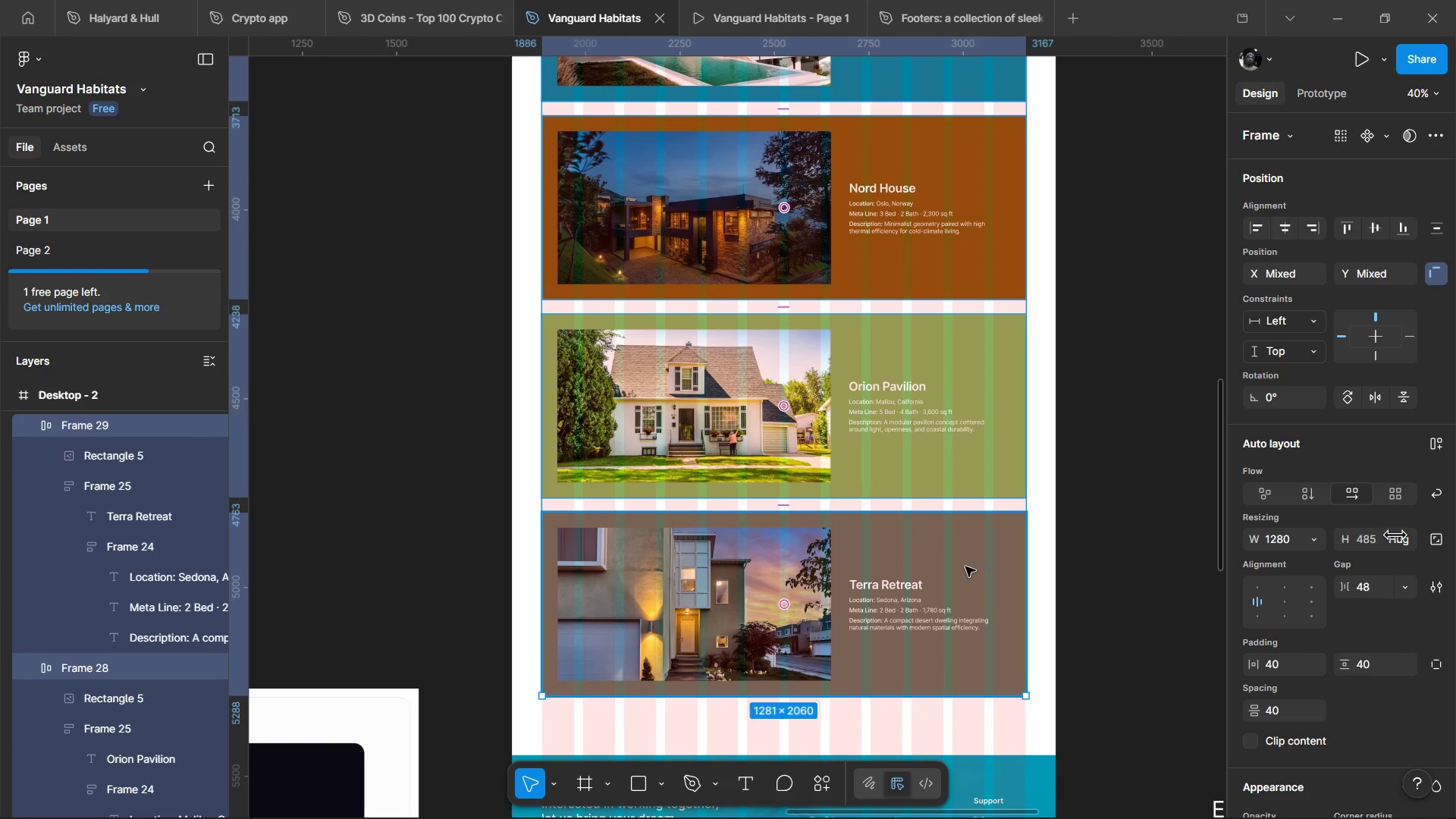 
hold_key(key=ShiftLeft, duration=1.5)
 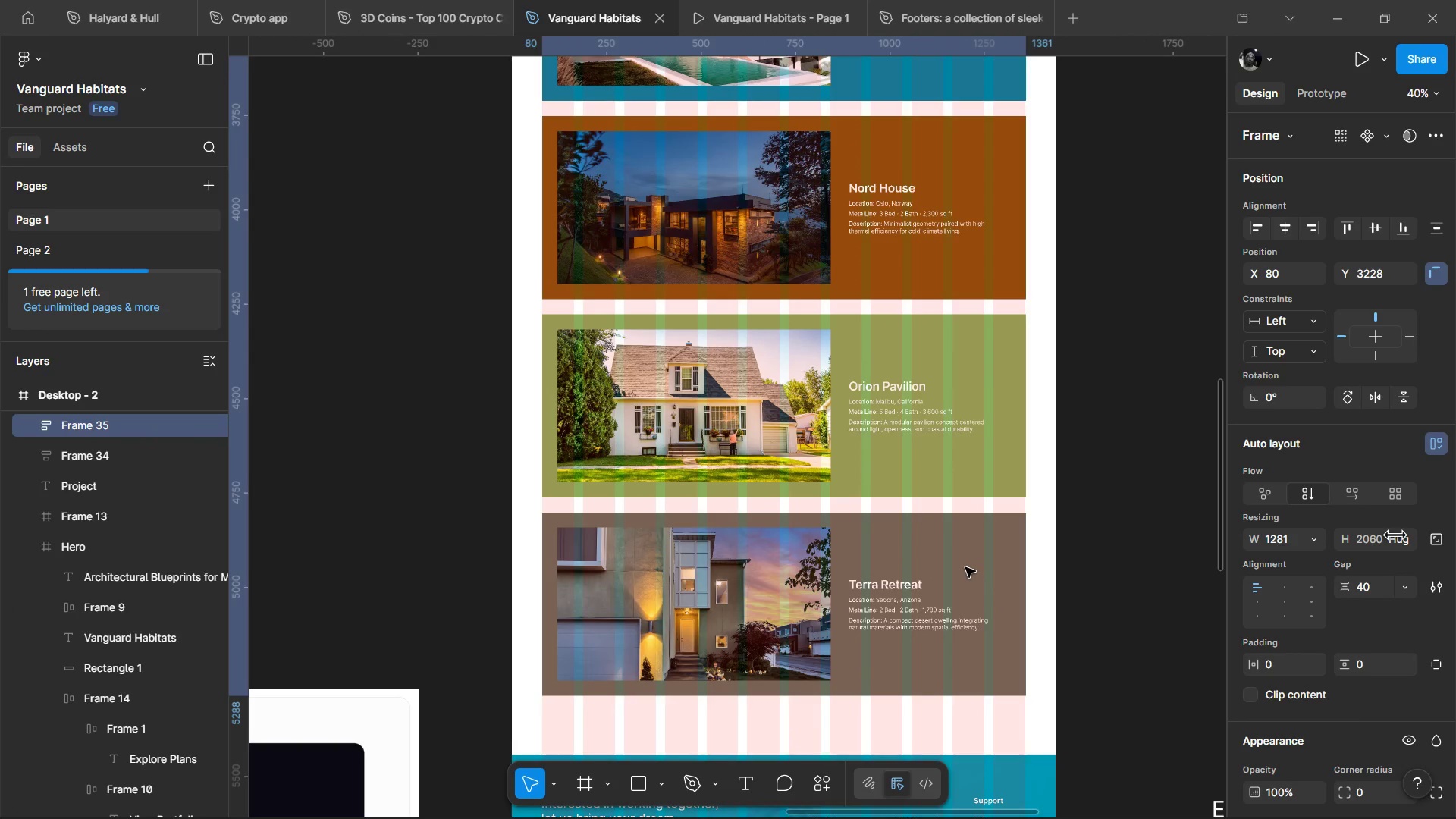 
key(Shift+A)
 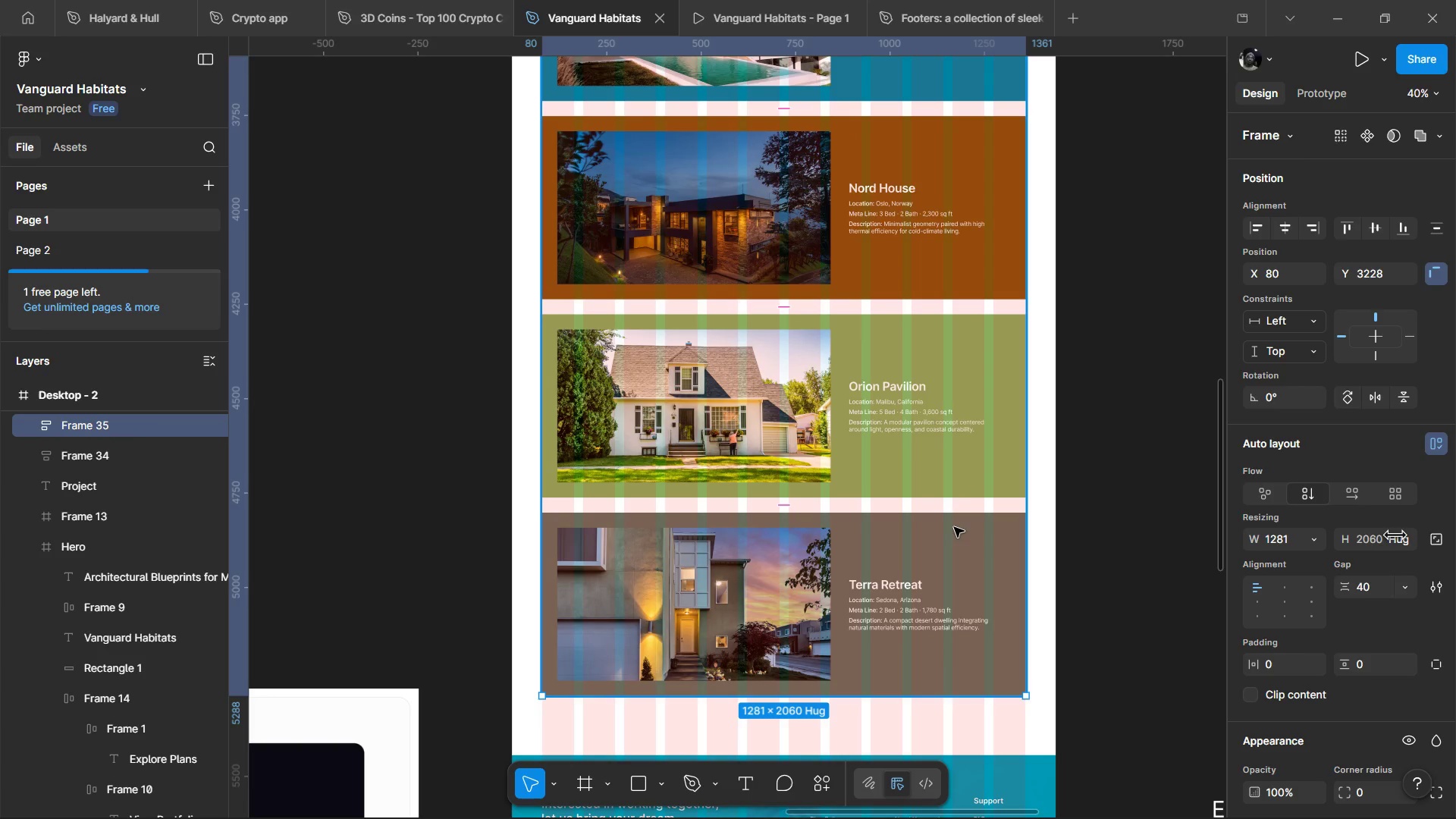 
scroll: coordinate [888, 463], scroll_direction: up, amount: 3.0
 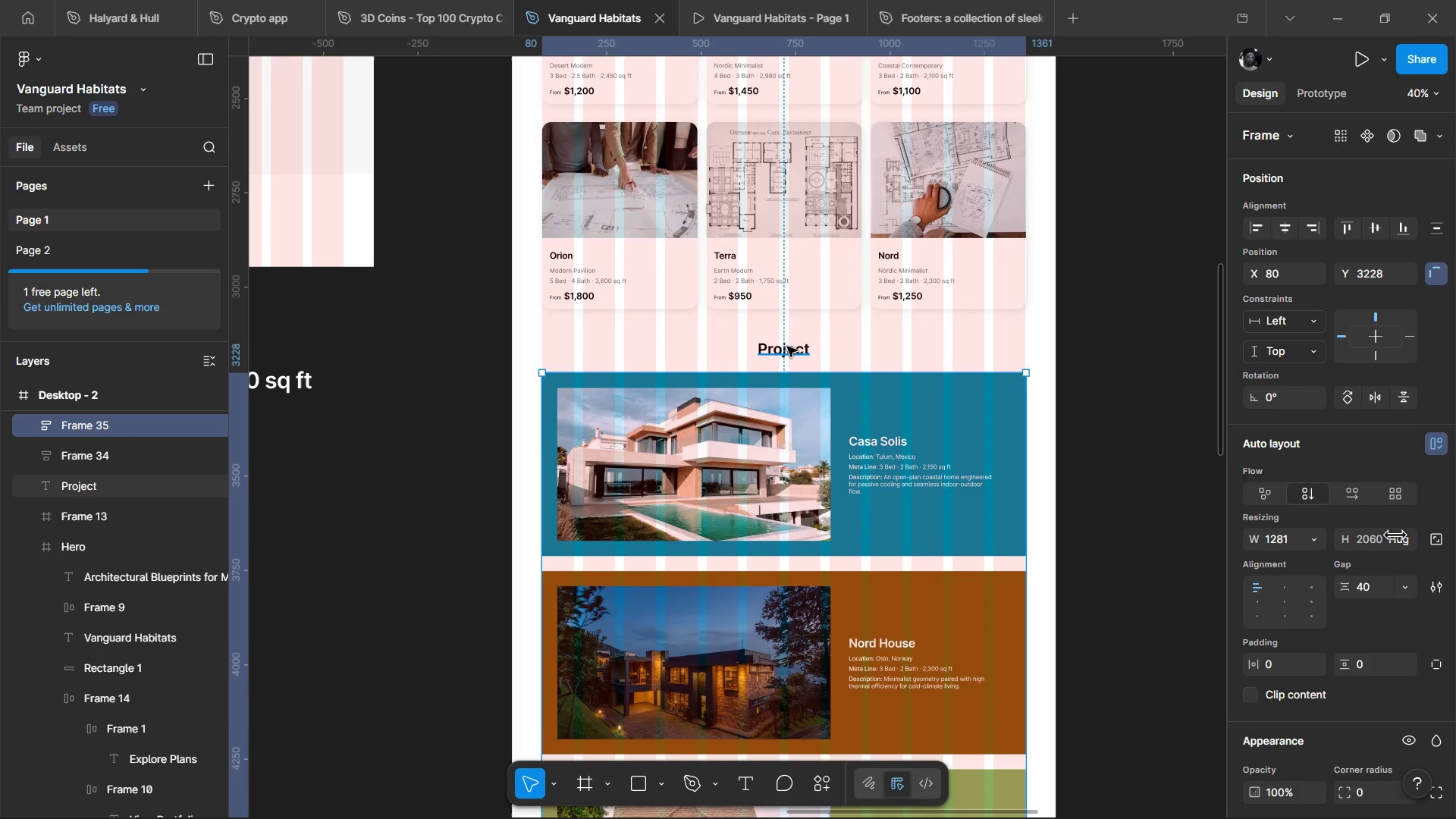 
left_click([787, 347])
 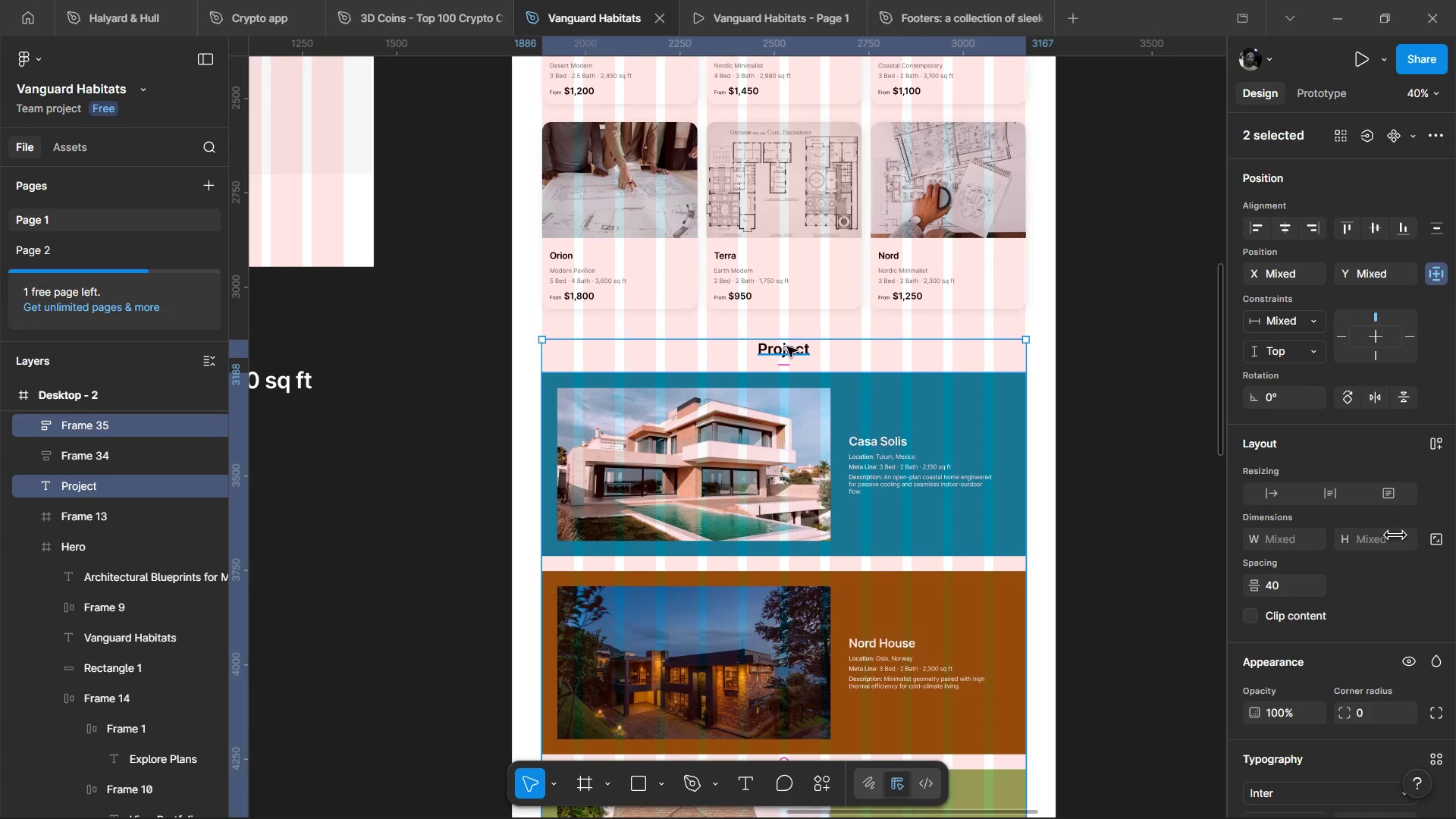 
key(Shift+A)
 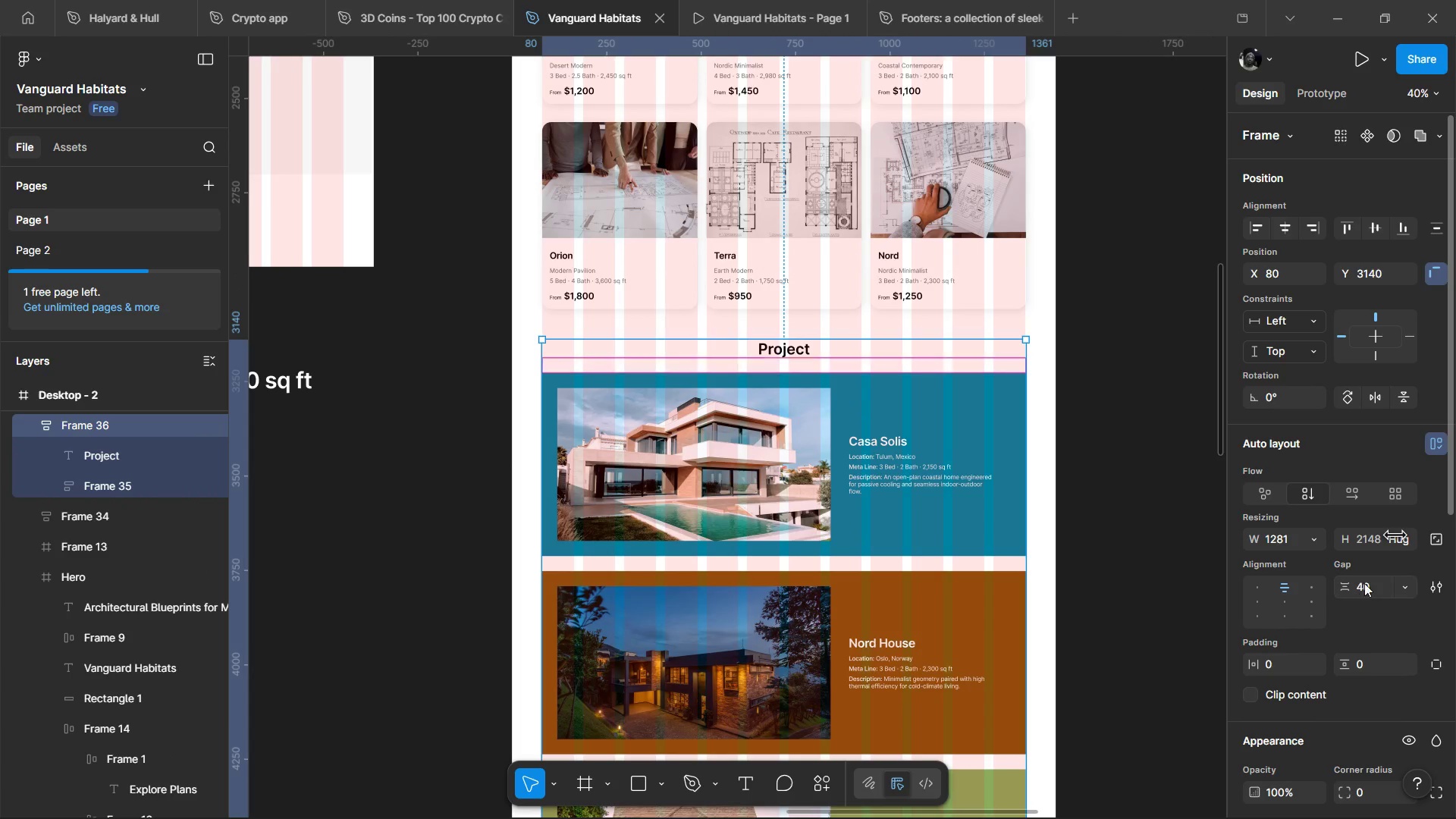 
left_click([1371, 582])
 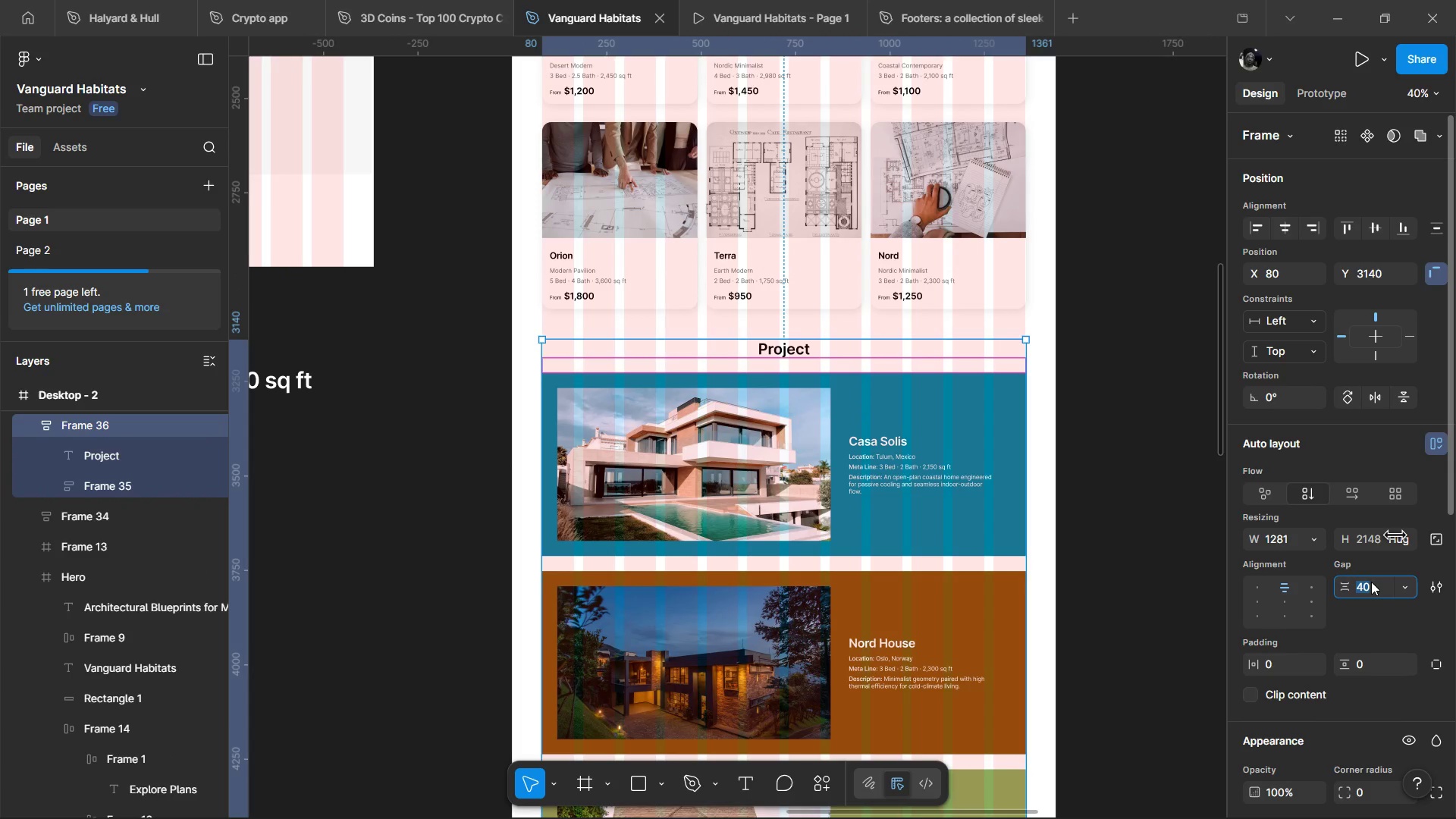 
type(48)
 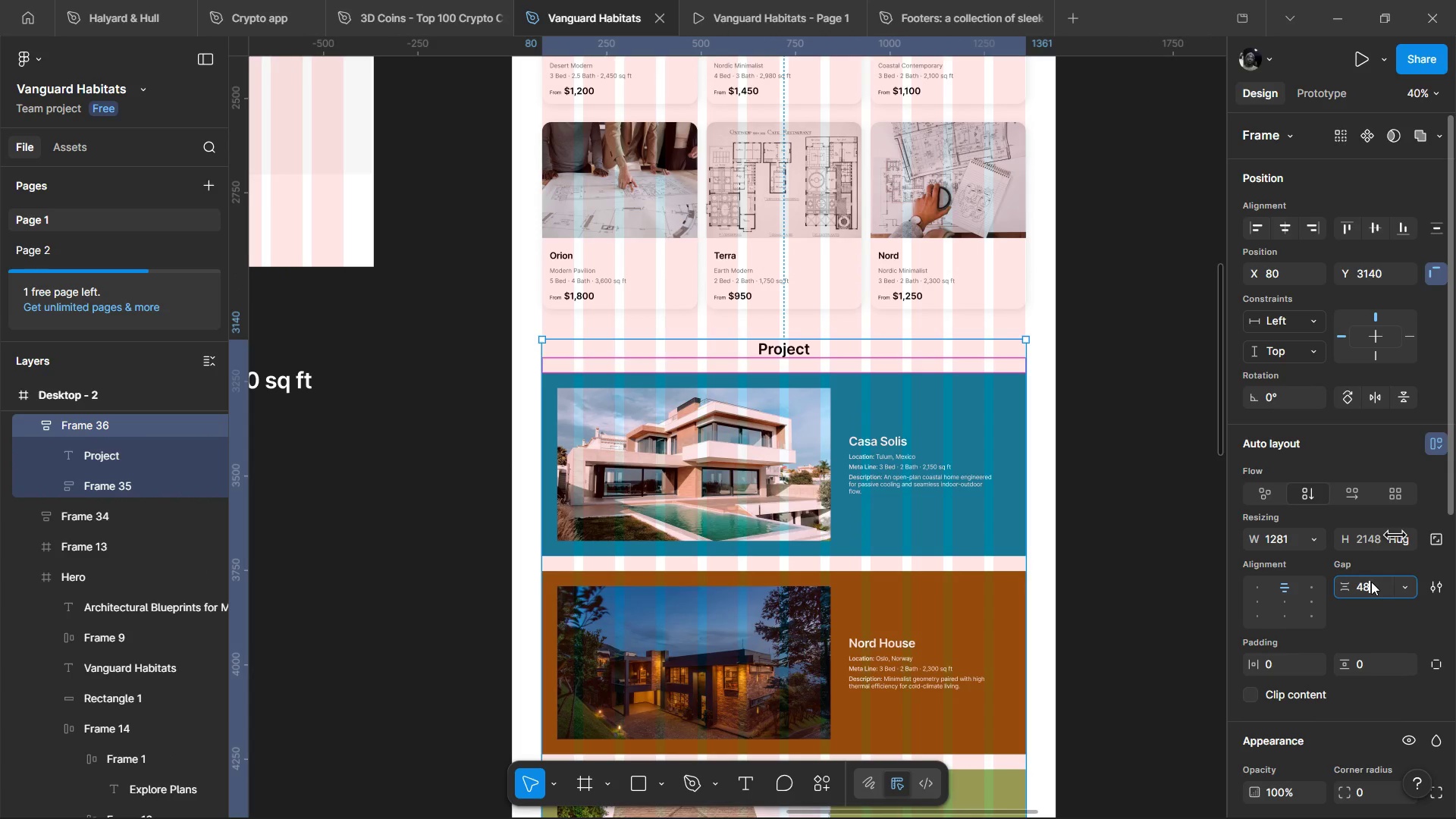 
key(Enter)
 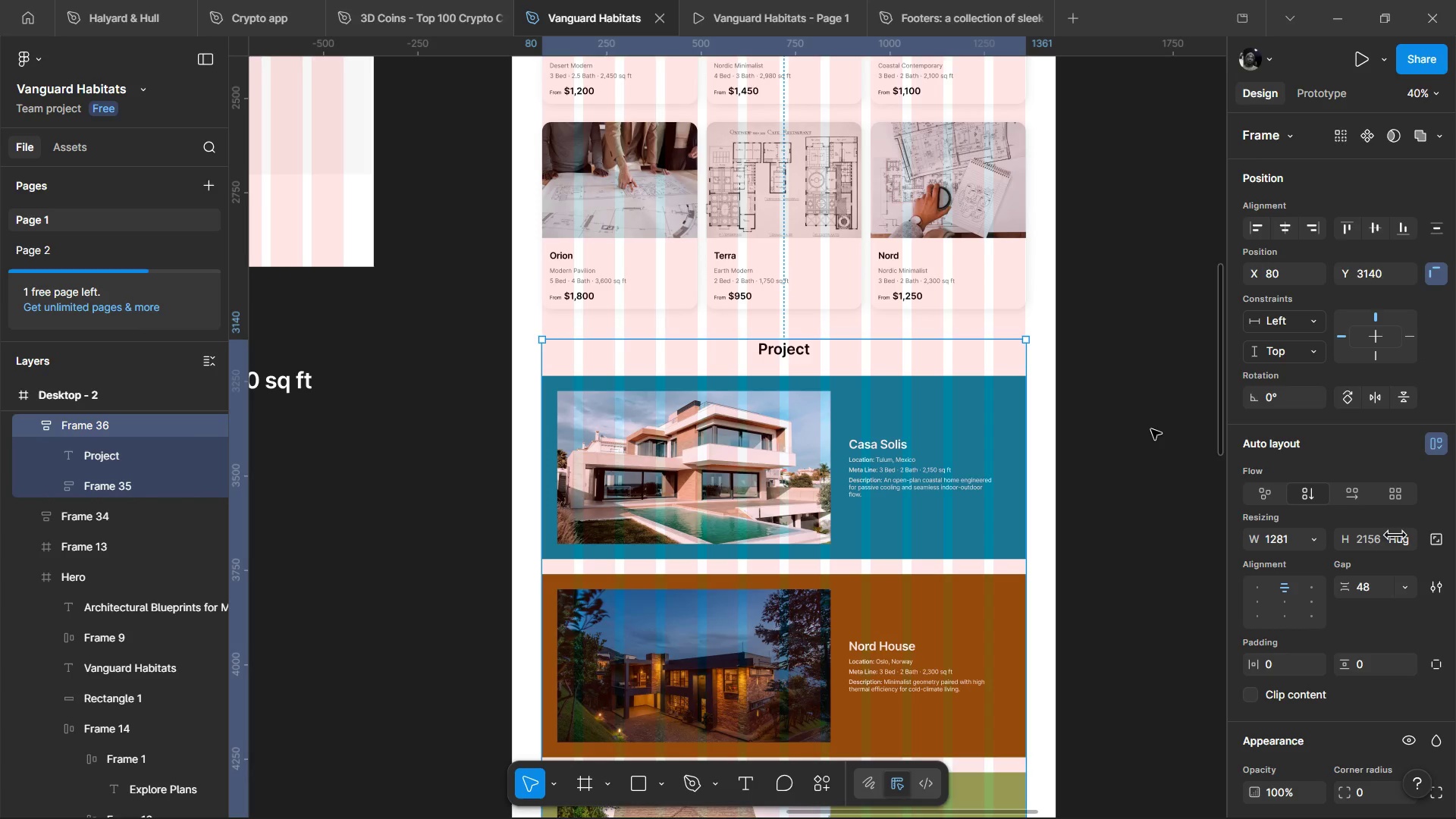 
scroll: coordinate [1120, 498], scroll_direction: up, amount: 2.0
 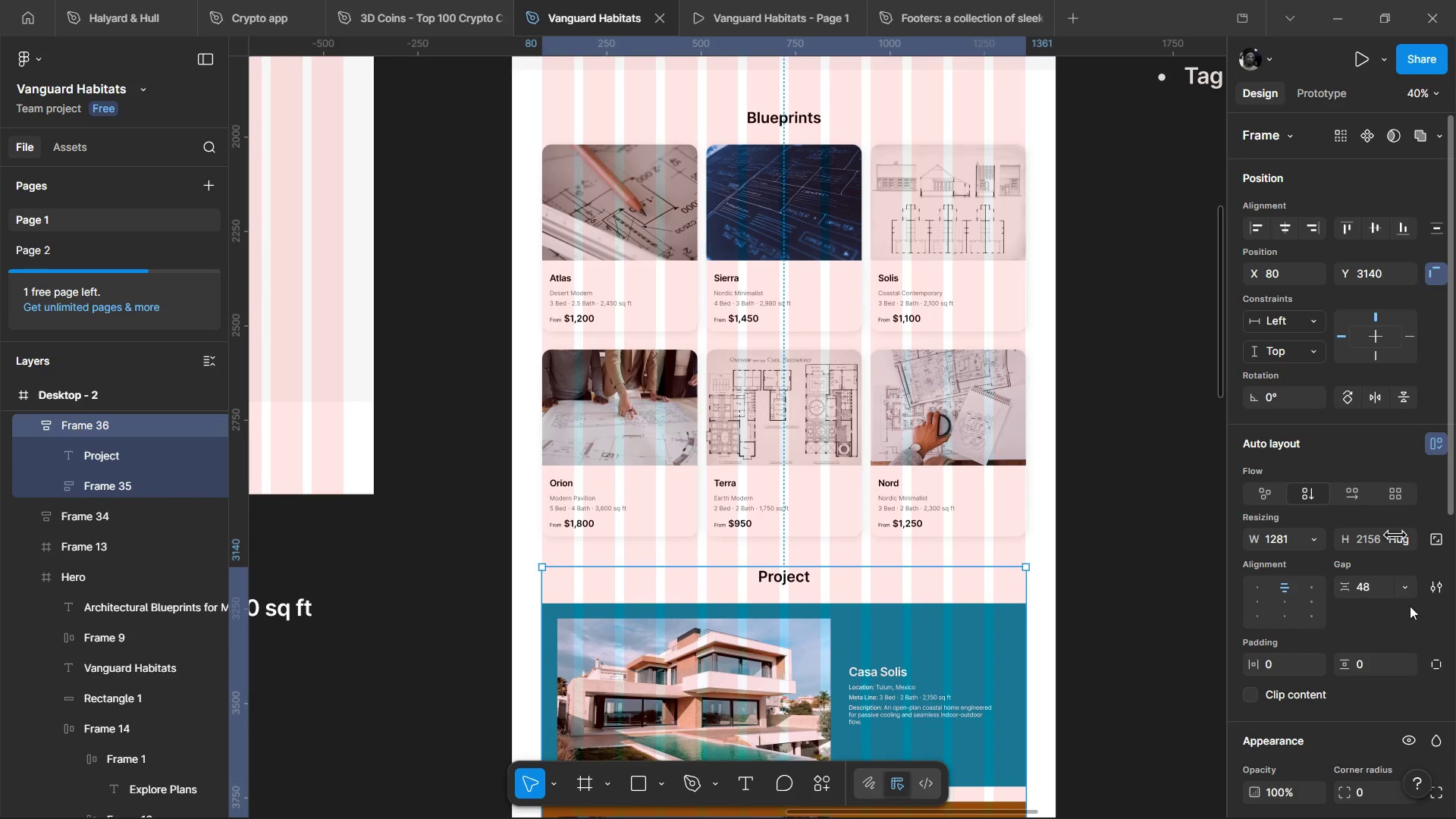 
left_click([1376, 585])
 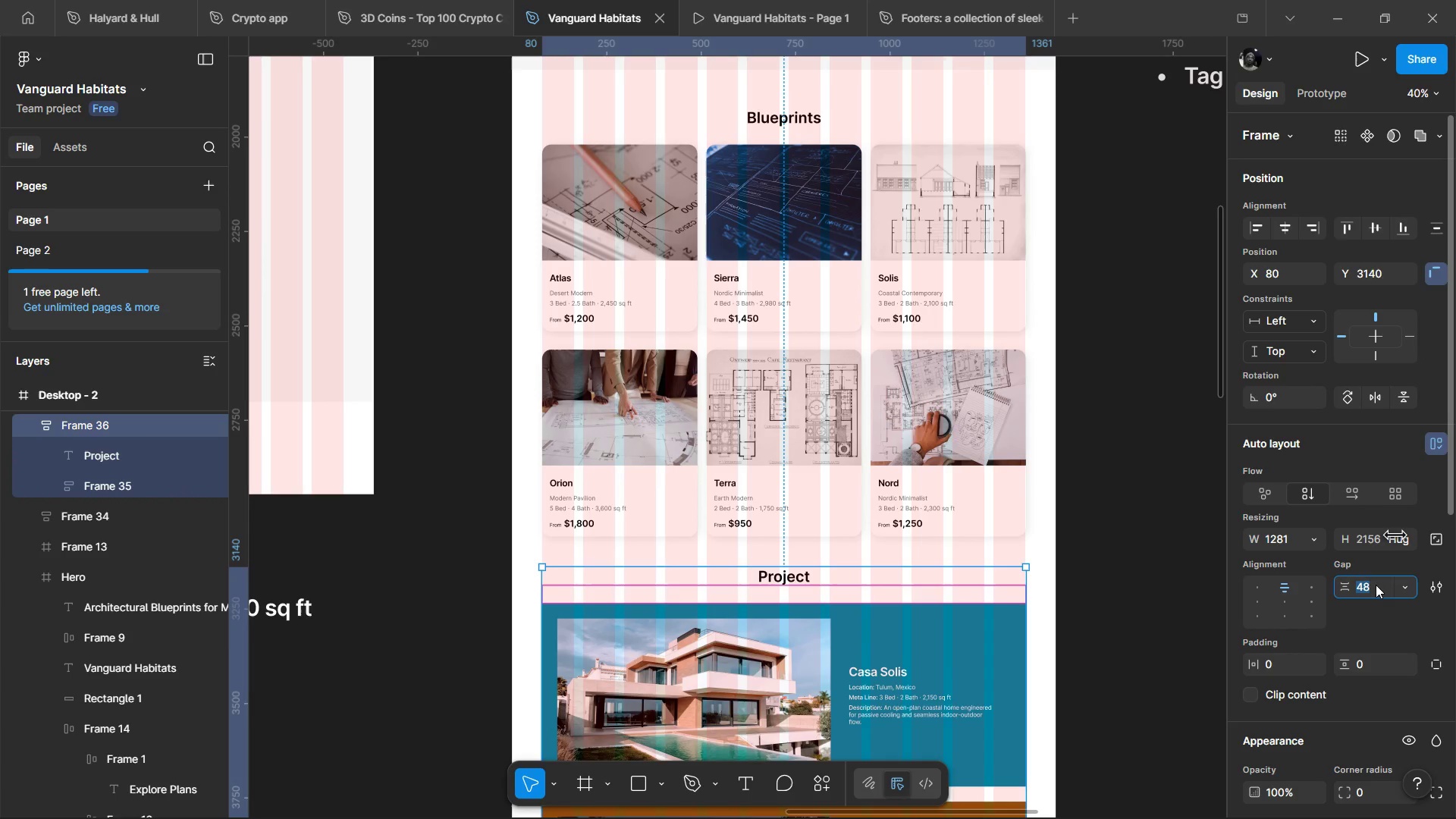 
type(40)
 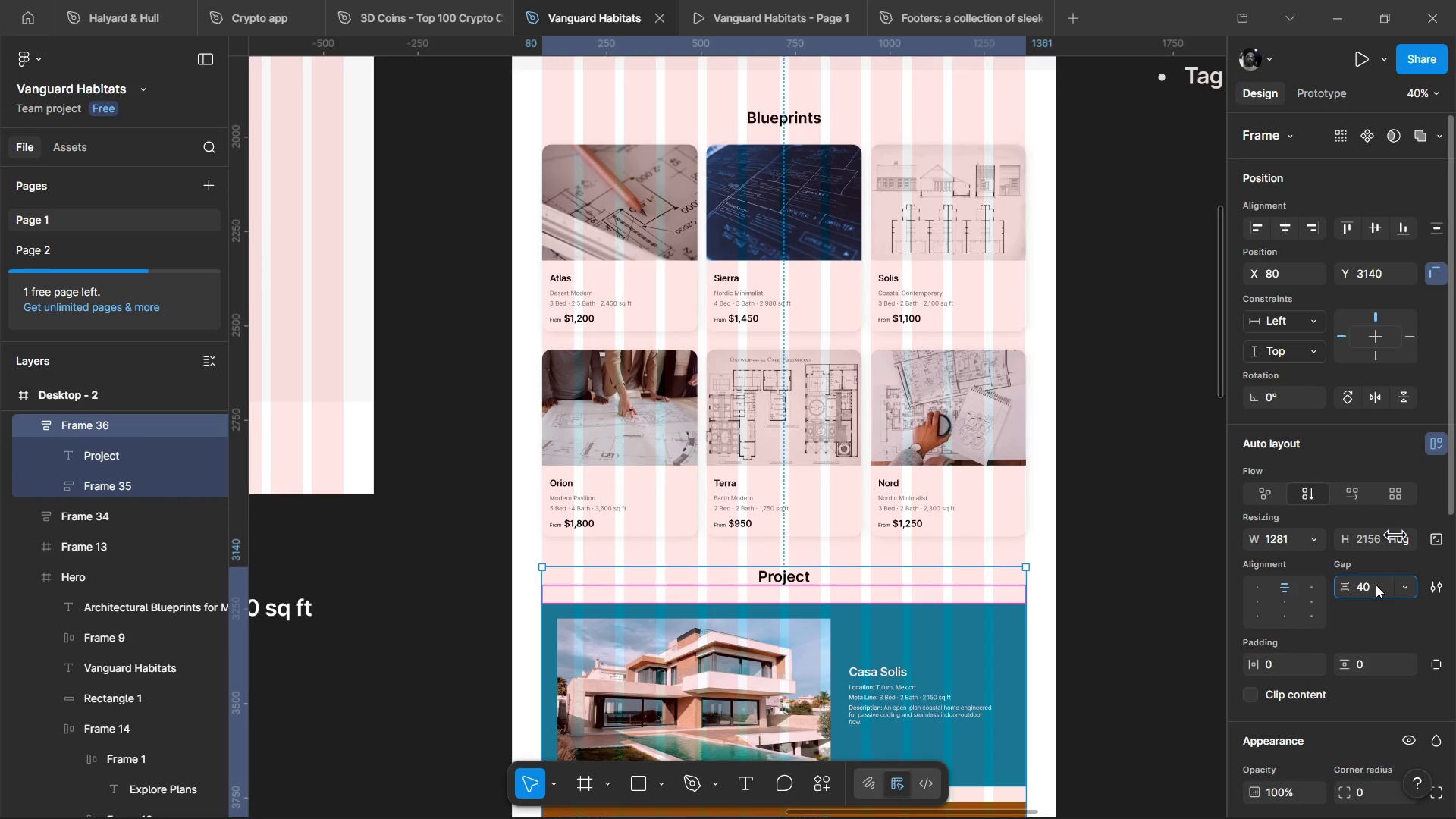 
key(Enter)
 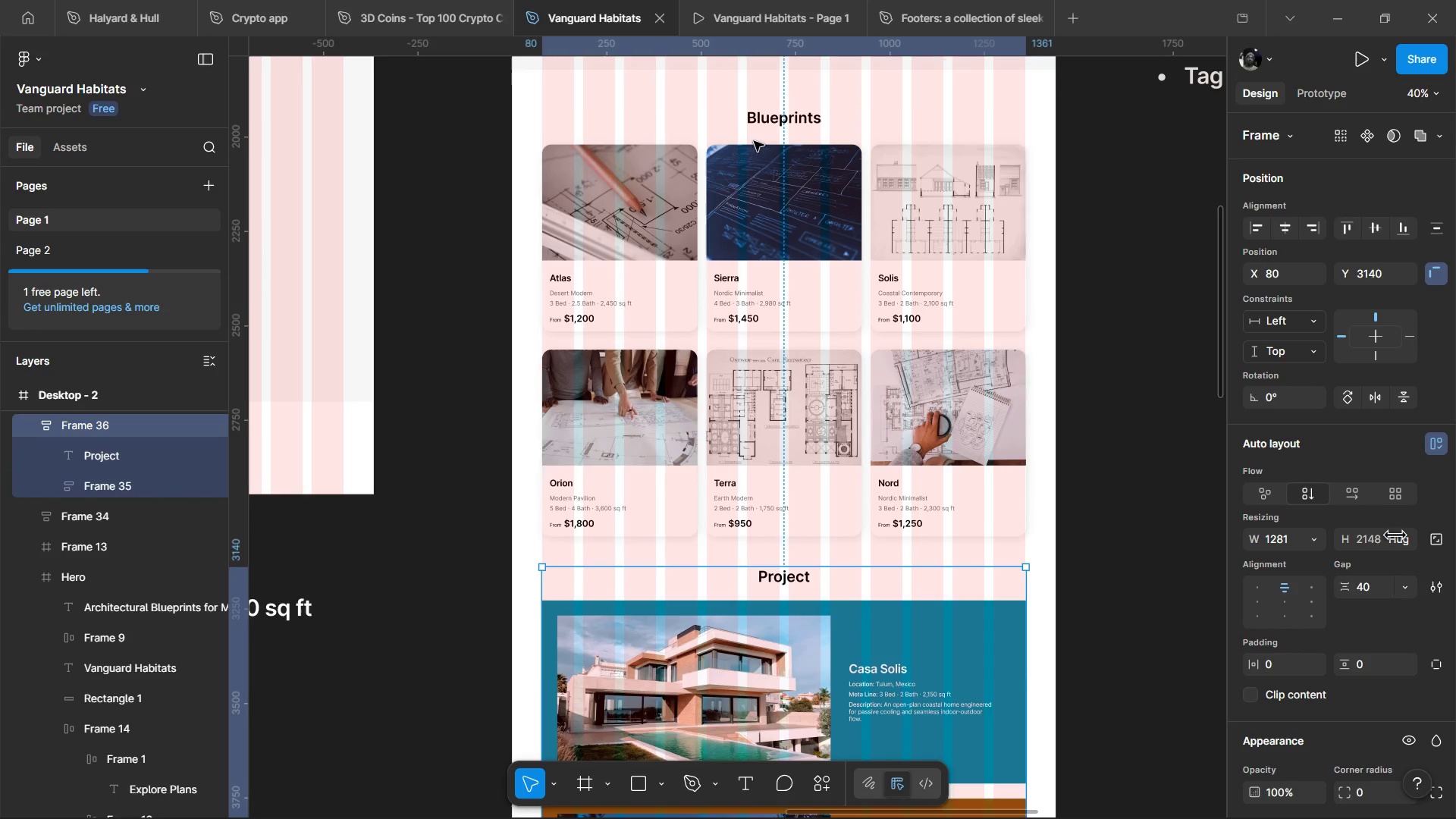 
left_click([757, 146])
 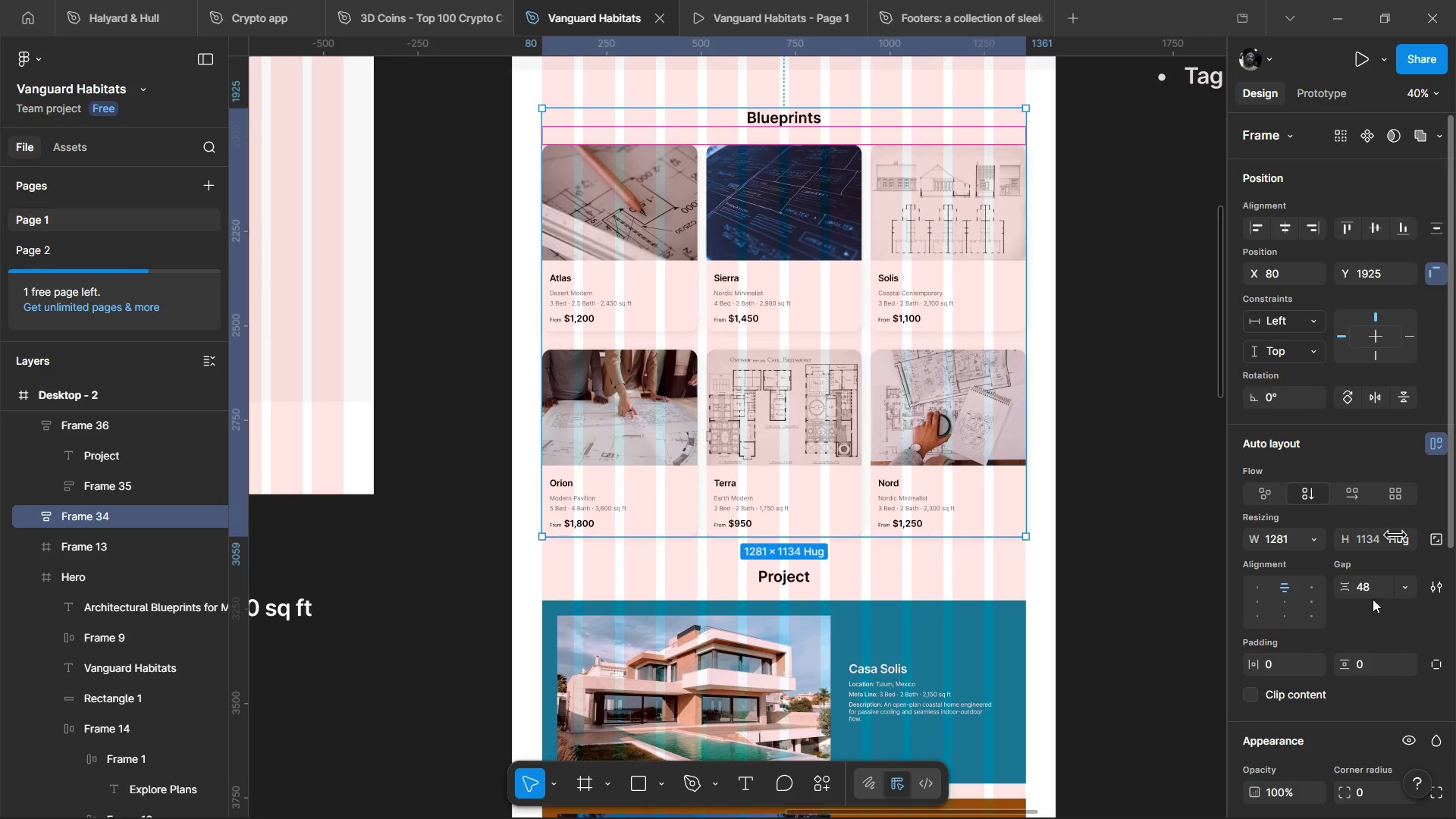 
double_click([1379, 582])
 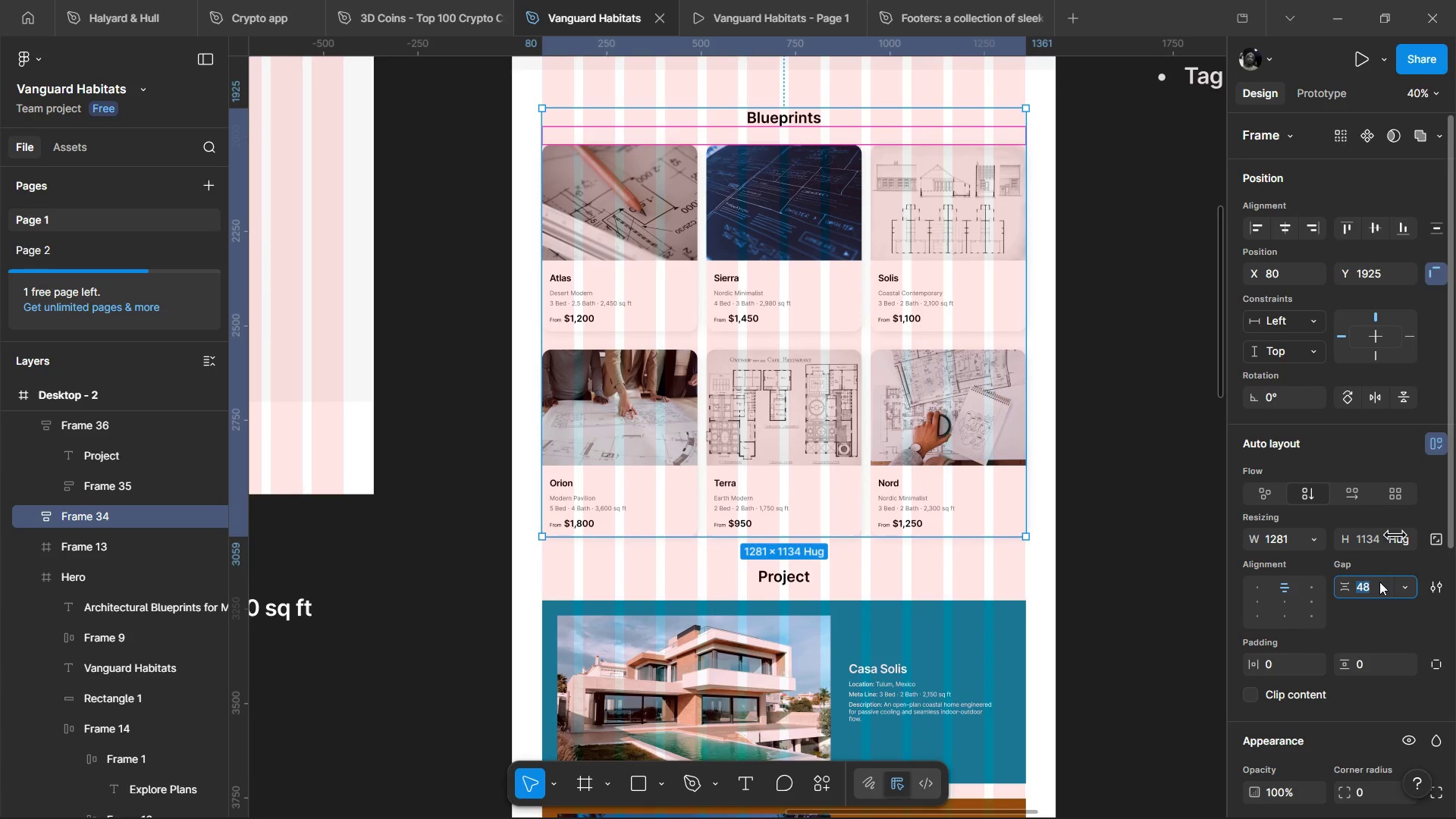 
type(40)
 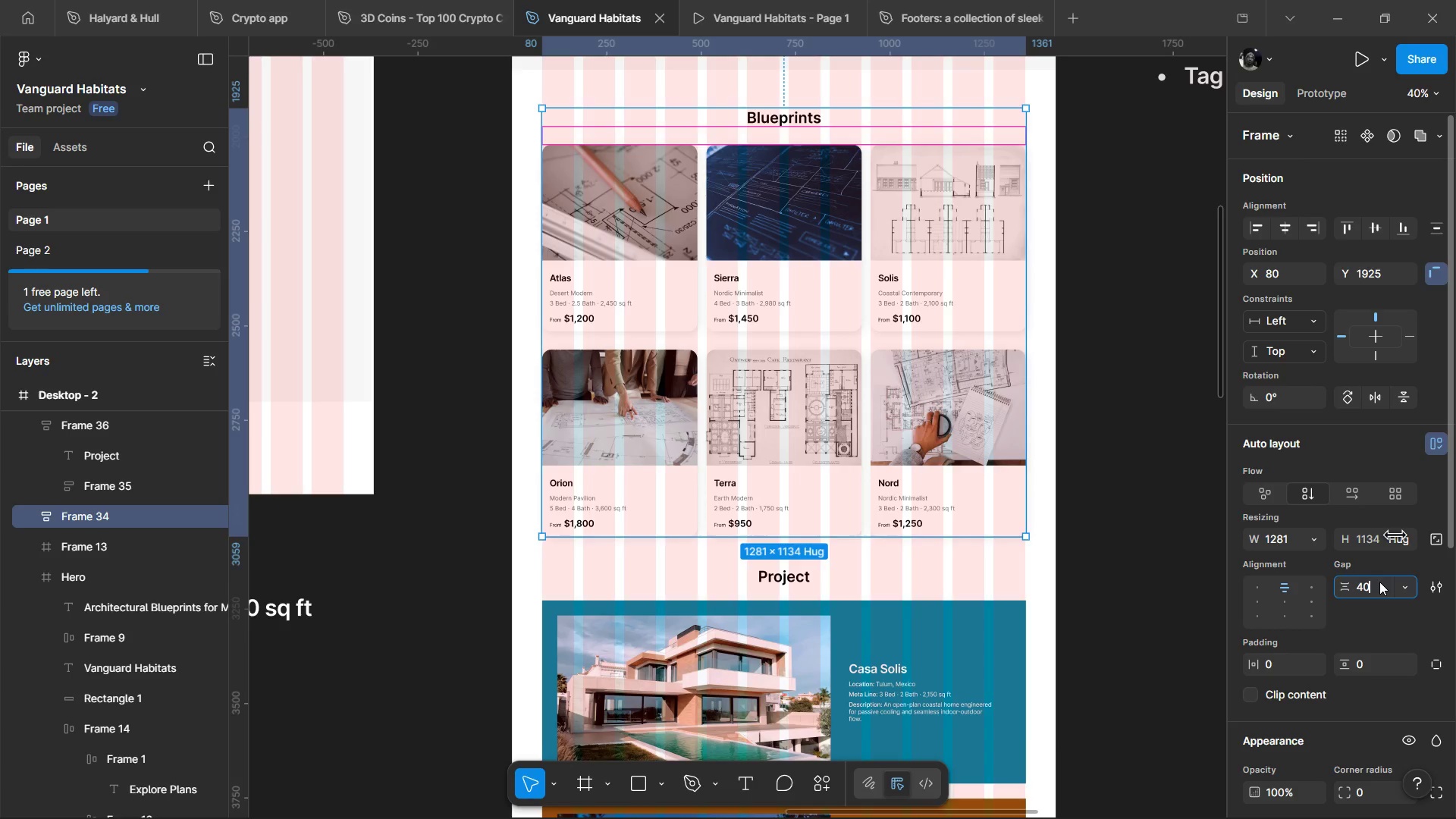 
key(Enter)
 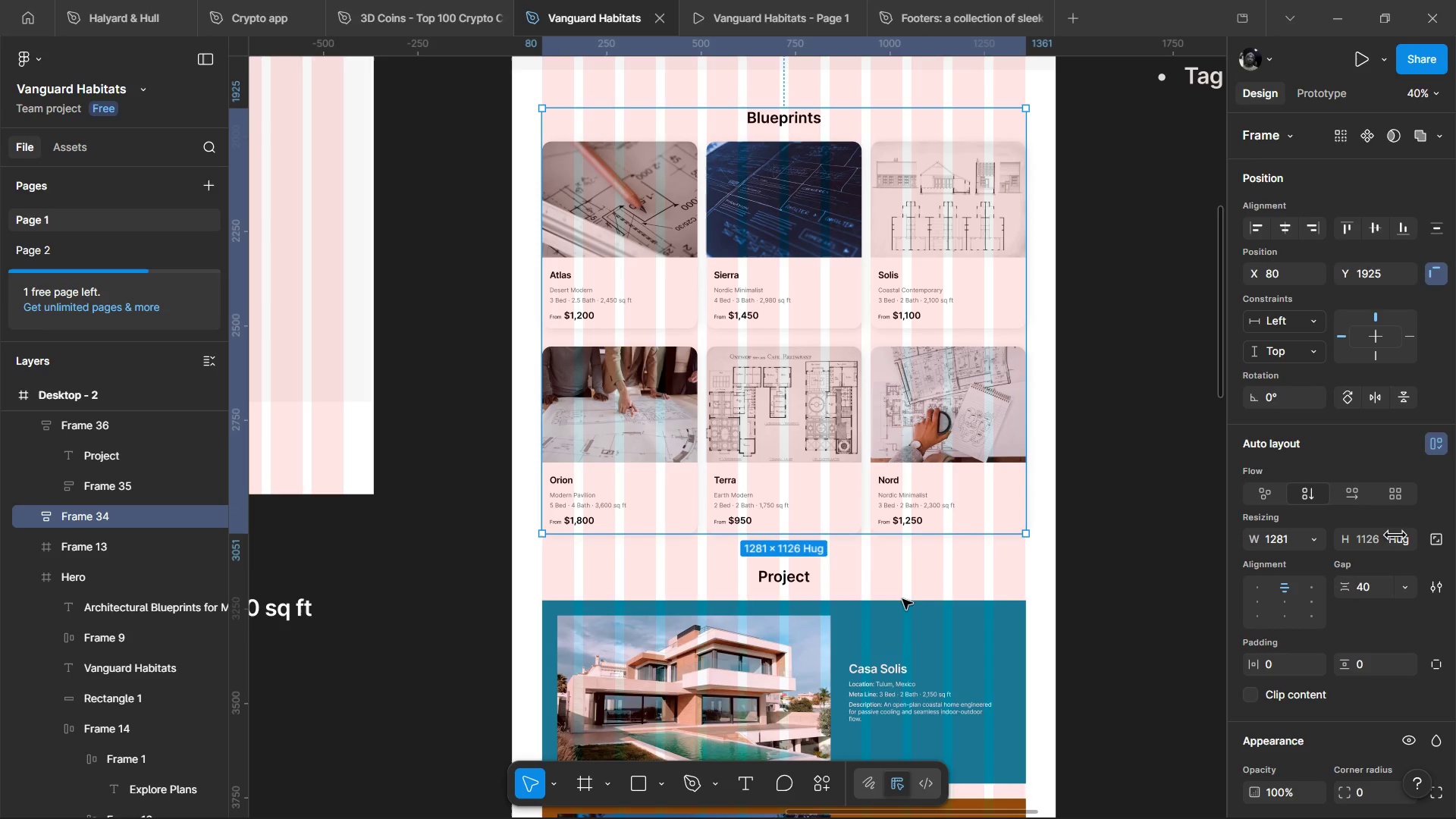 
left_click([908, 635])
 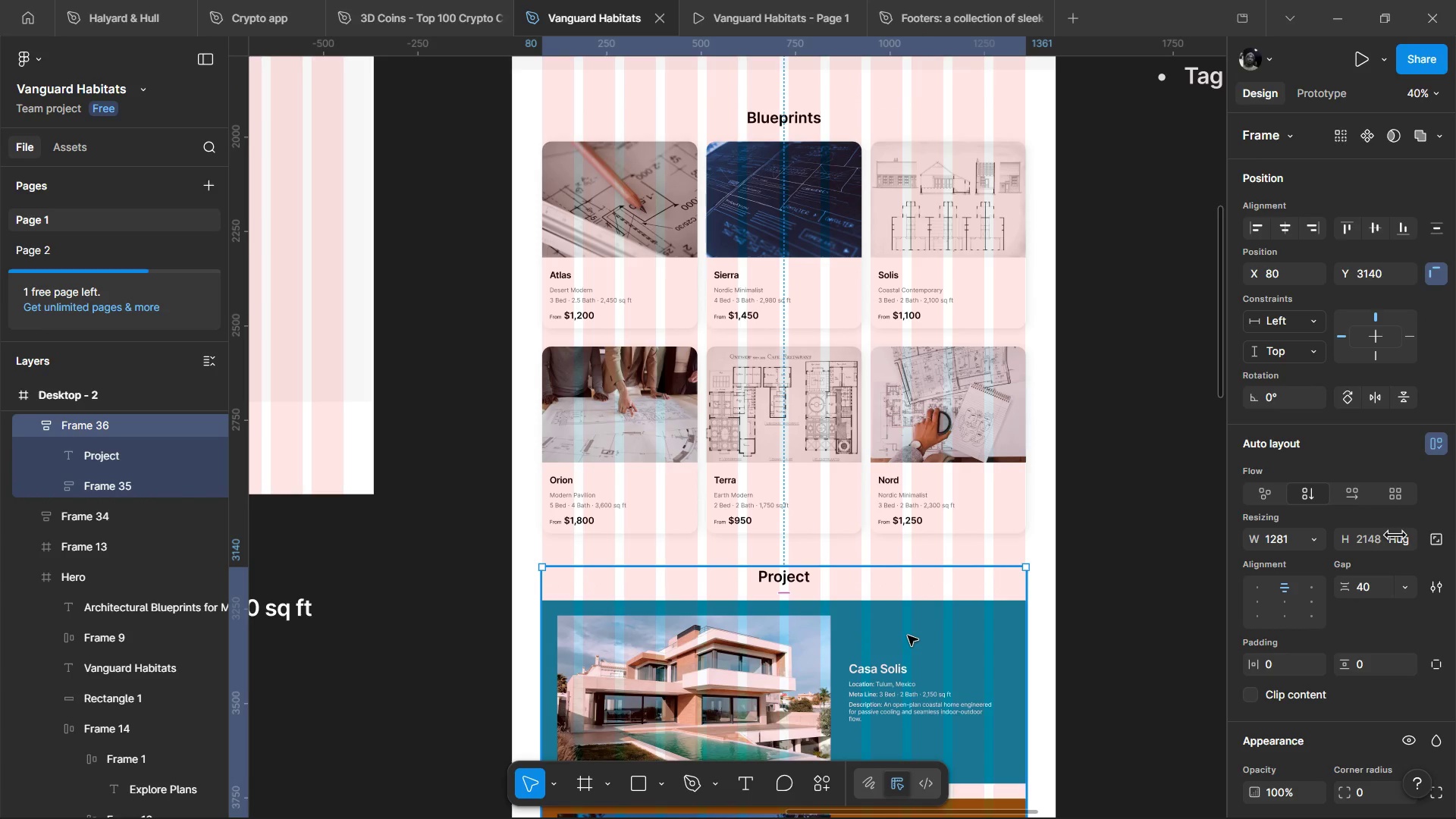 
key(ArrowUp)
 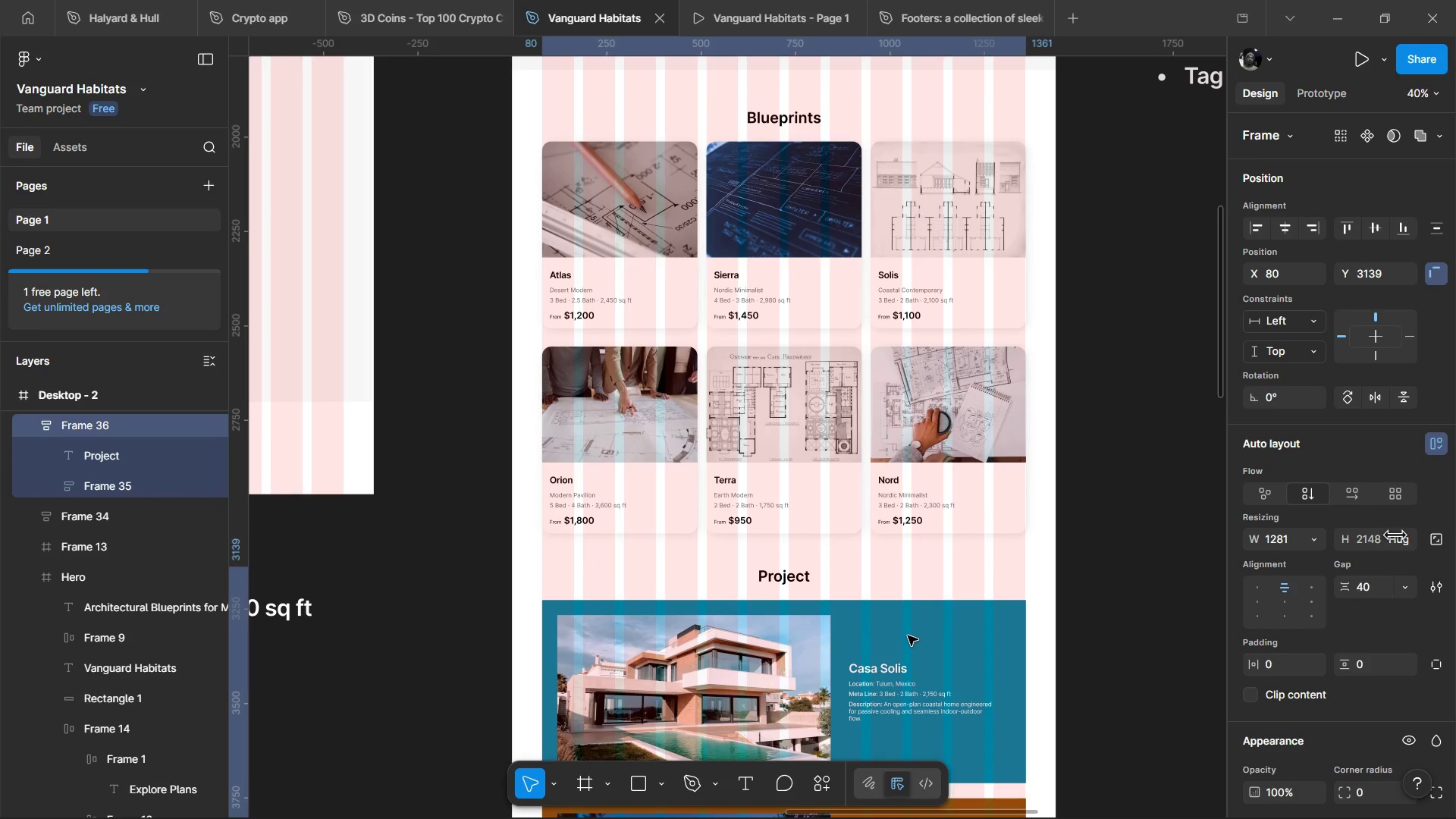 
hold_key(key=ControlLeft, duration=0.52)
scroll: coordinate [886, 451], scroll_direction: down, amount: 7.0
 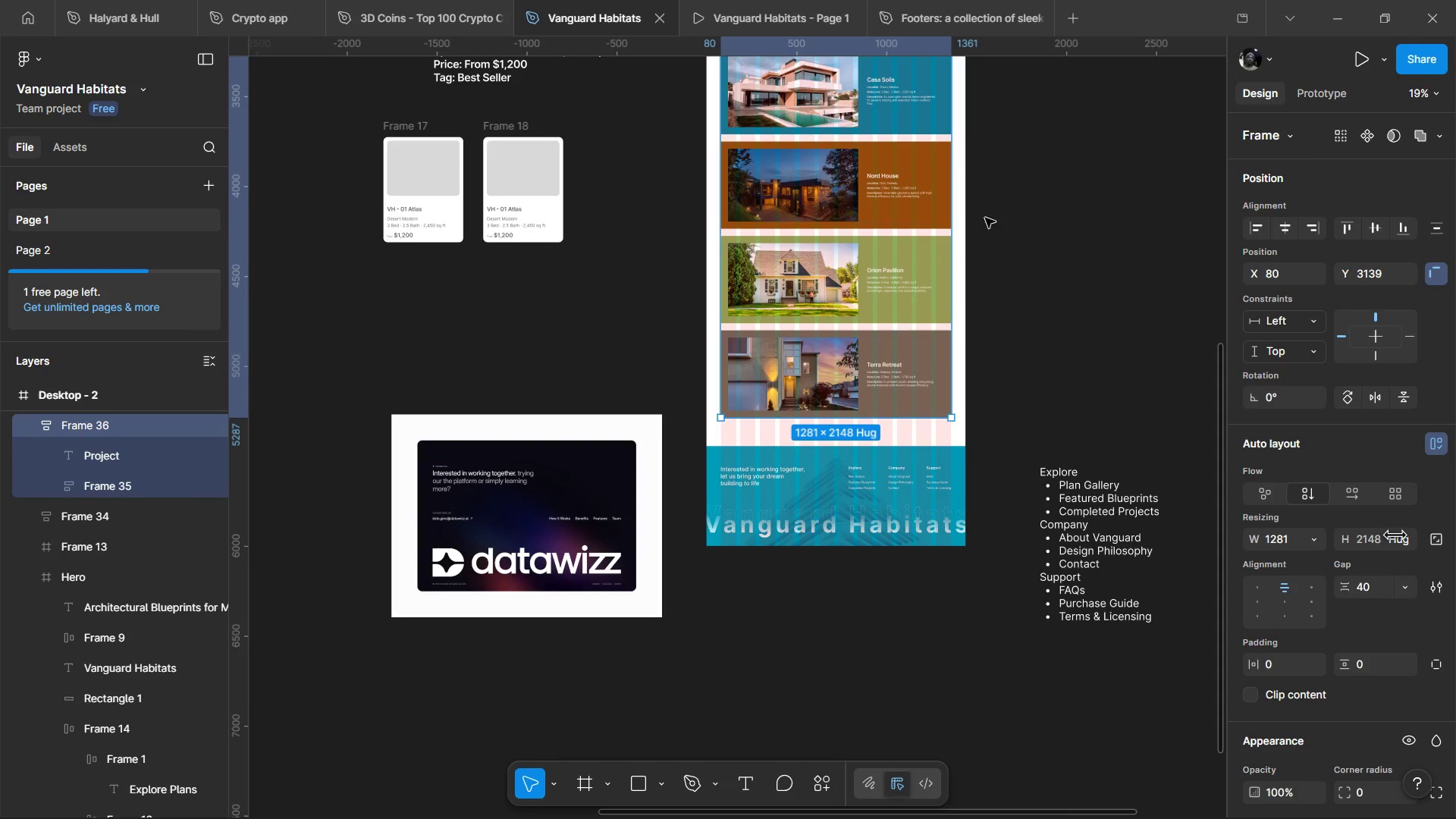 
left_click([752, 0])
 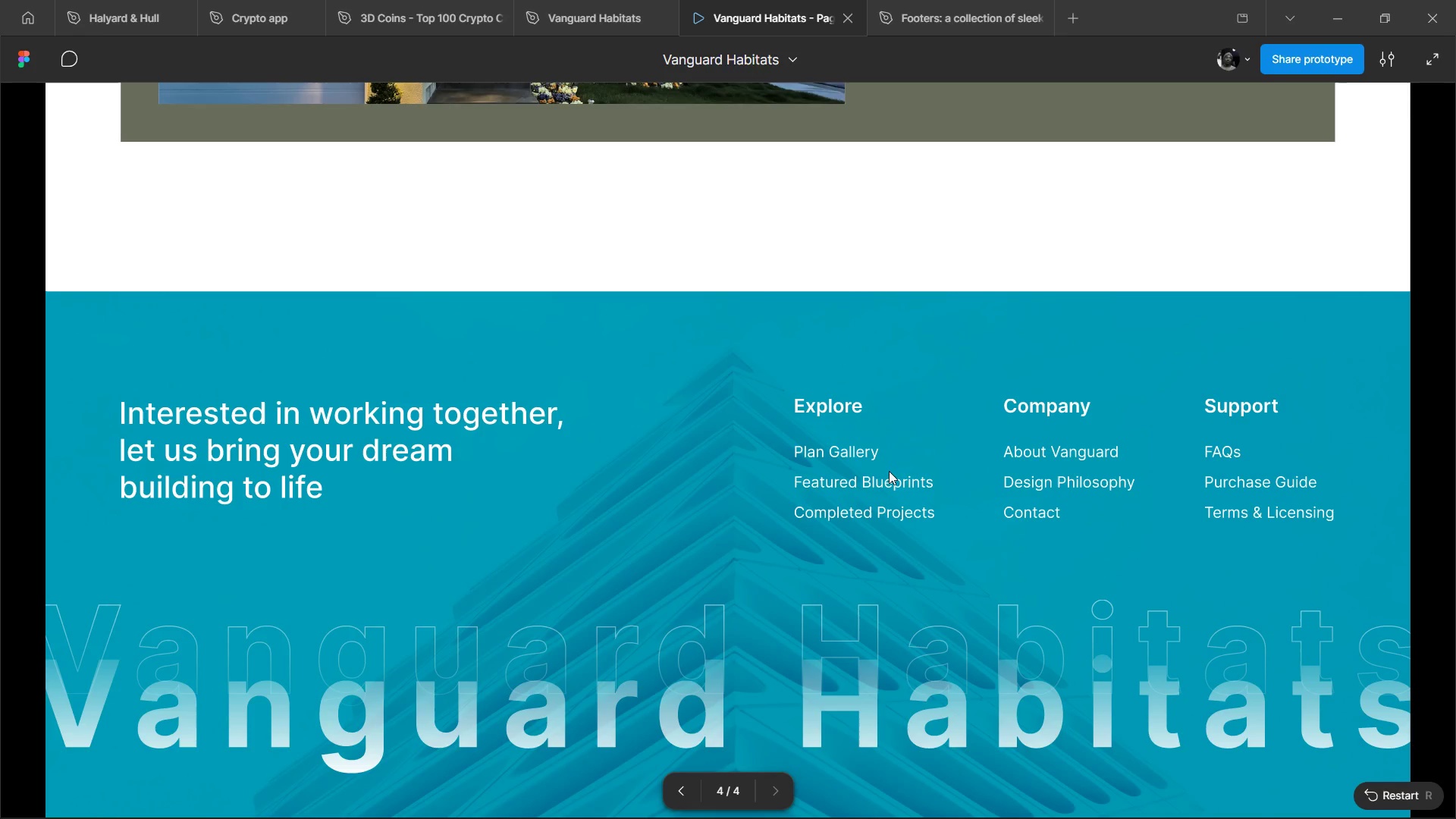 
scroll: coordinate [897, 451], scroll_direction: up, amount: 42.0
 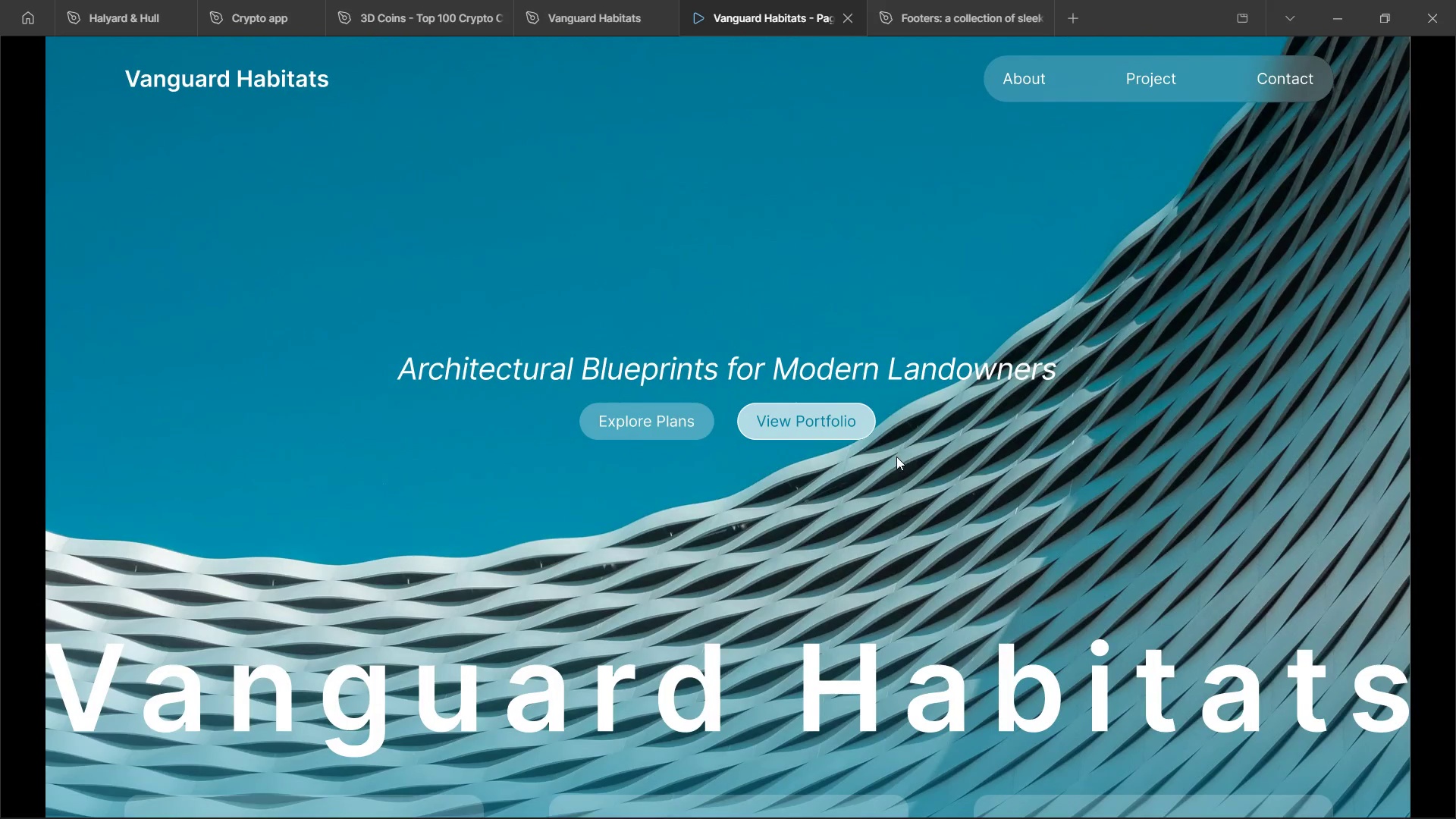 
wait(6.04)
 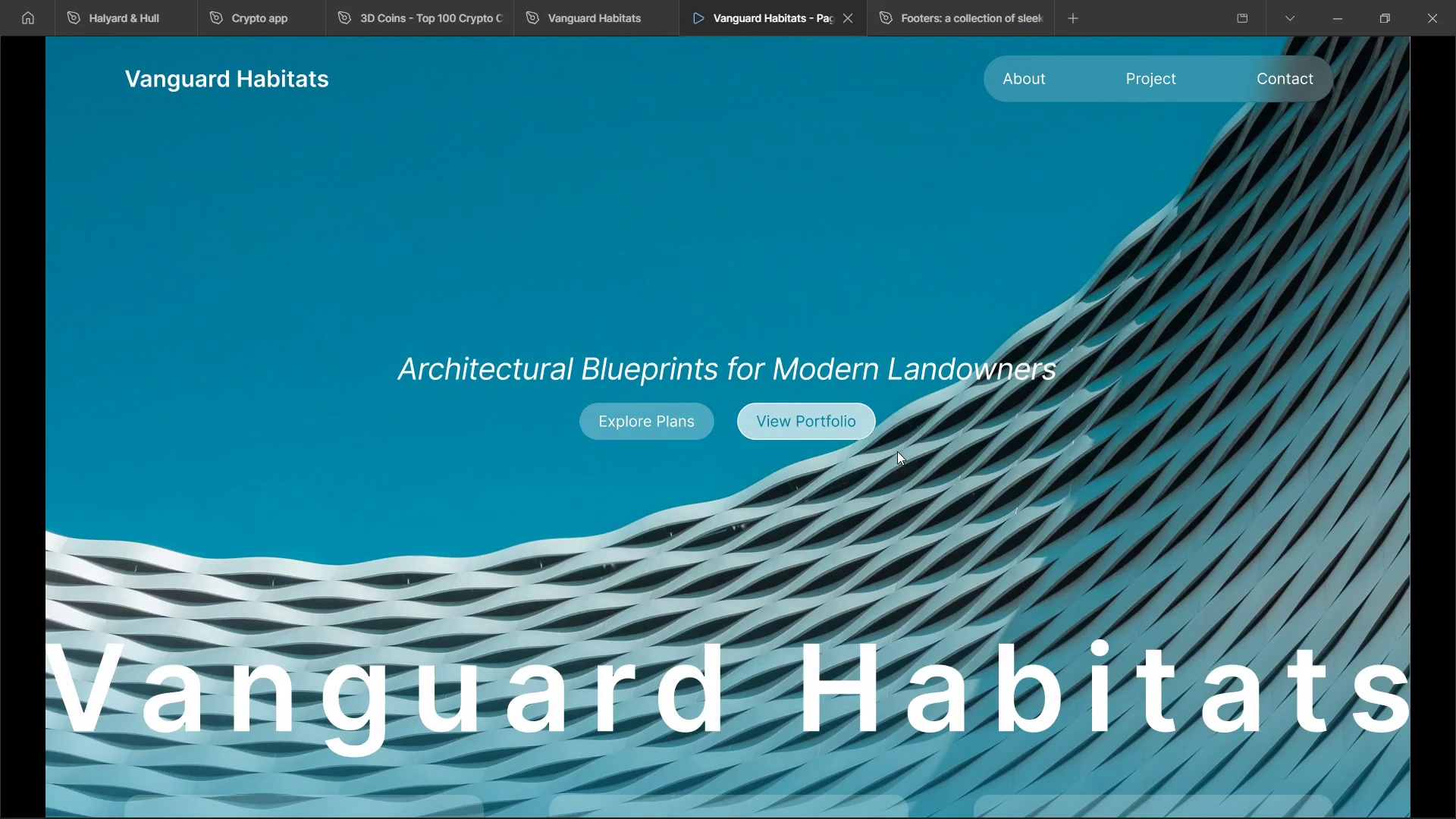 
scroll: coordinate [882, 500], scroll_direction: none, amount: 0.0
 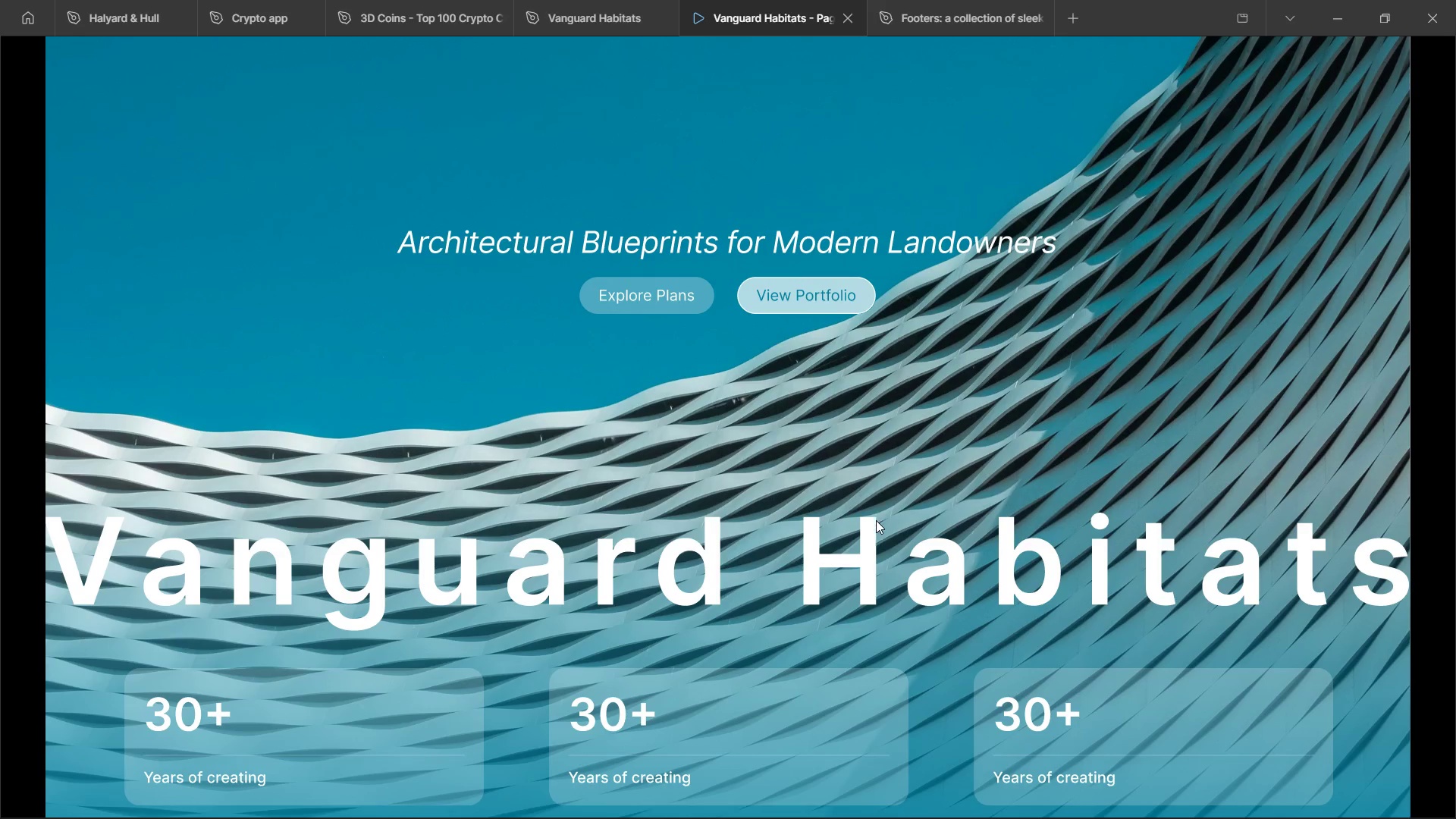 
scroll: coordinate [864, 568], scroll_direction: down, amount: 5.0
 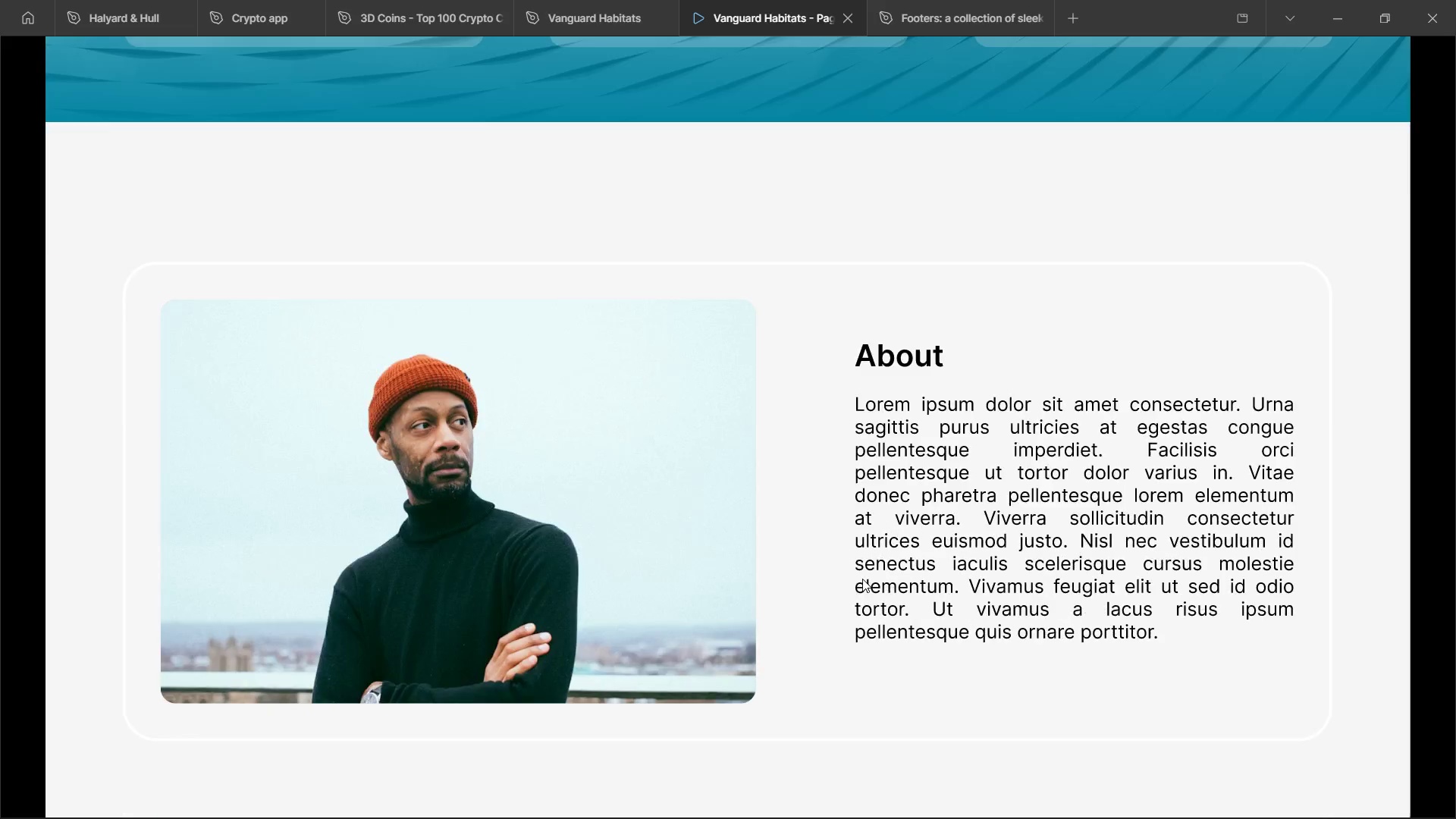 
scroll: coordinate [842, 566], scroll_direction: down, amount: 12.0
 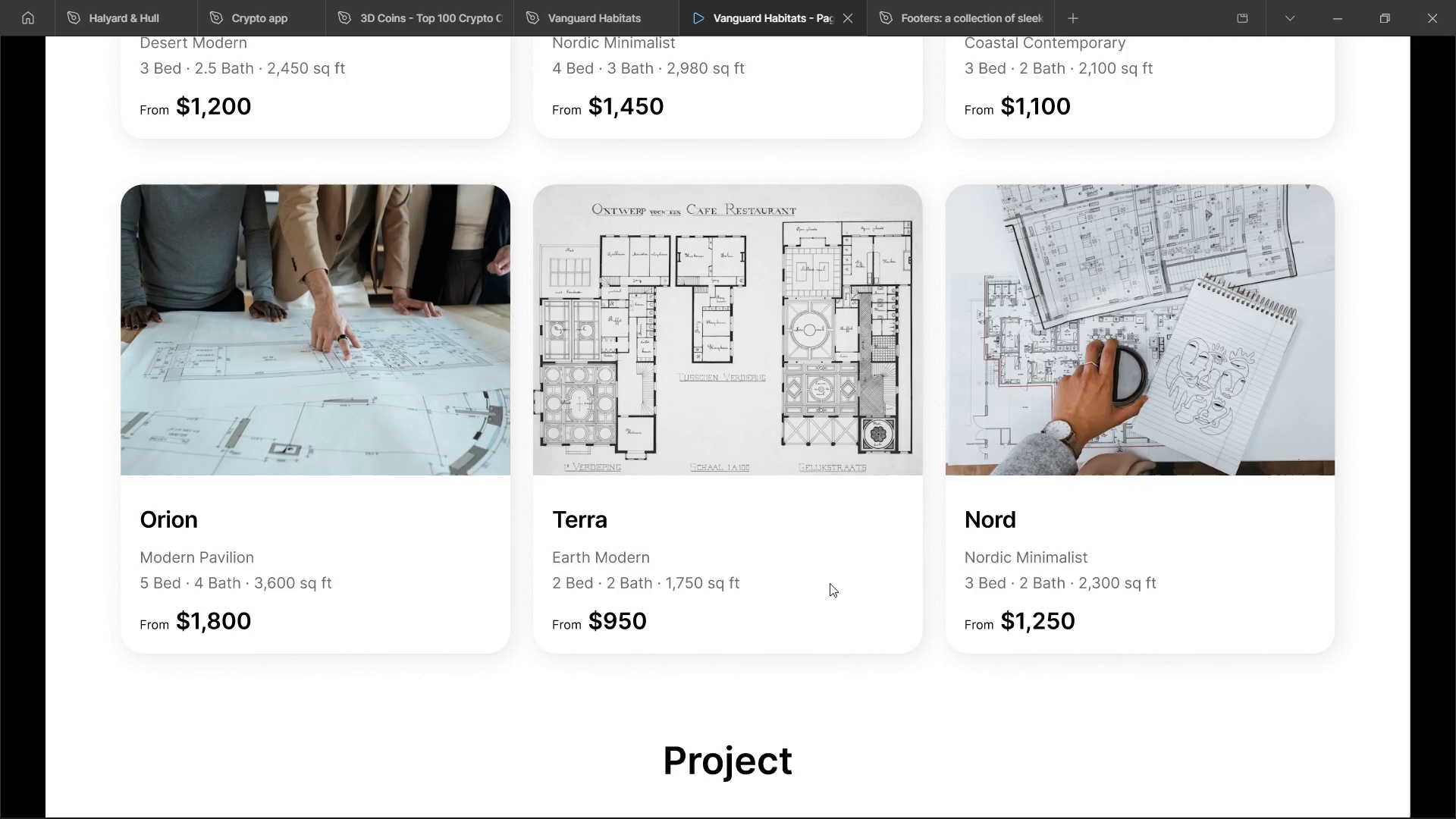 
scroll: coordinate [811, 573], scroll_direction: down, amount: 22.0
 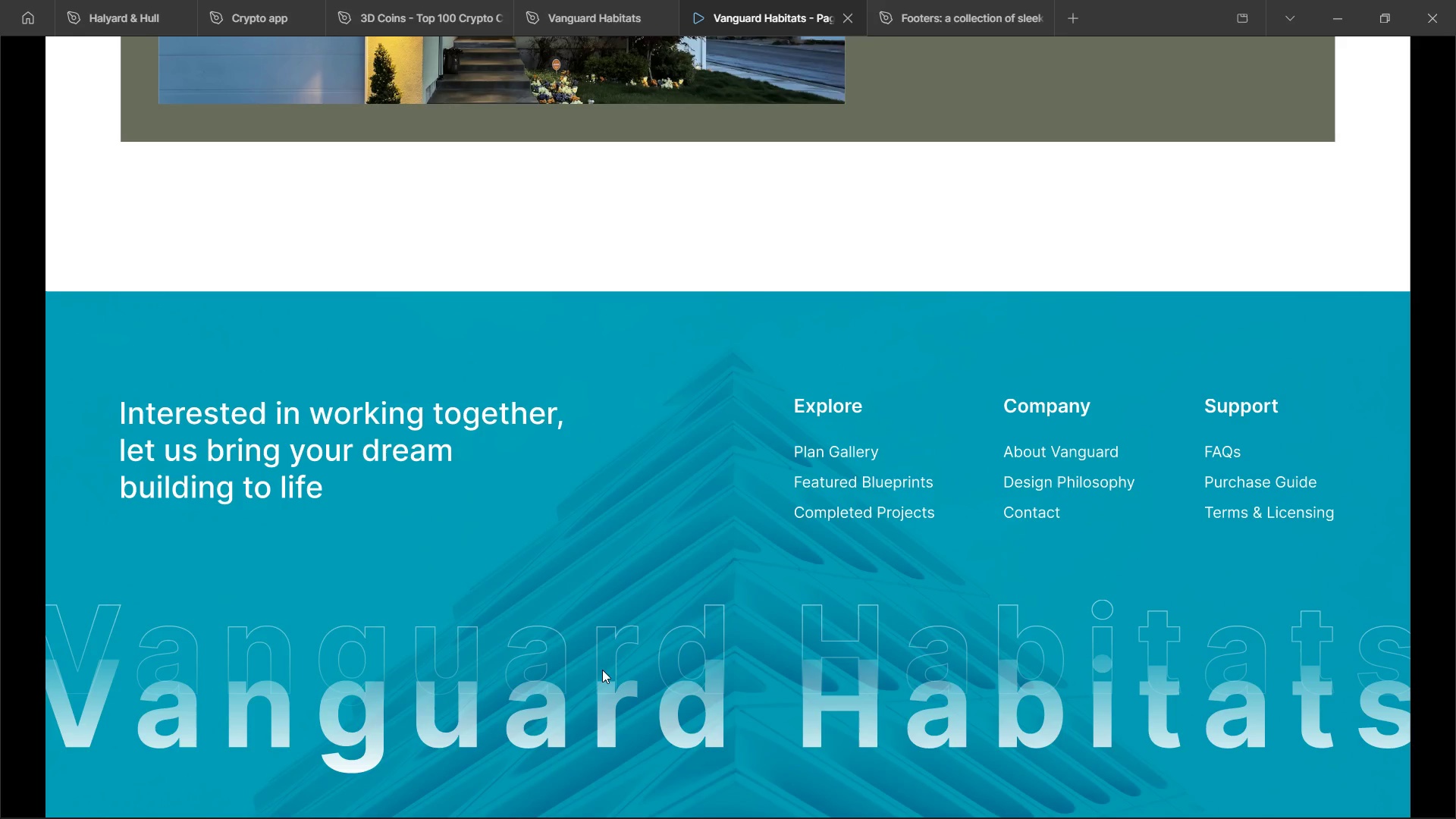 
wait(9.94)
 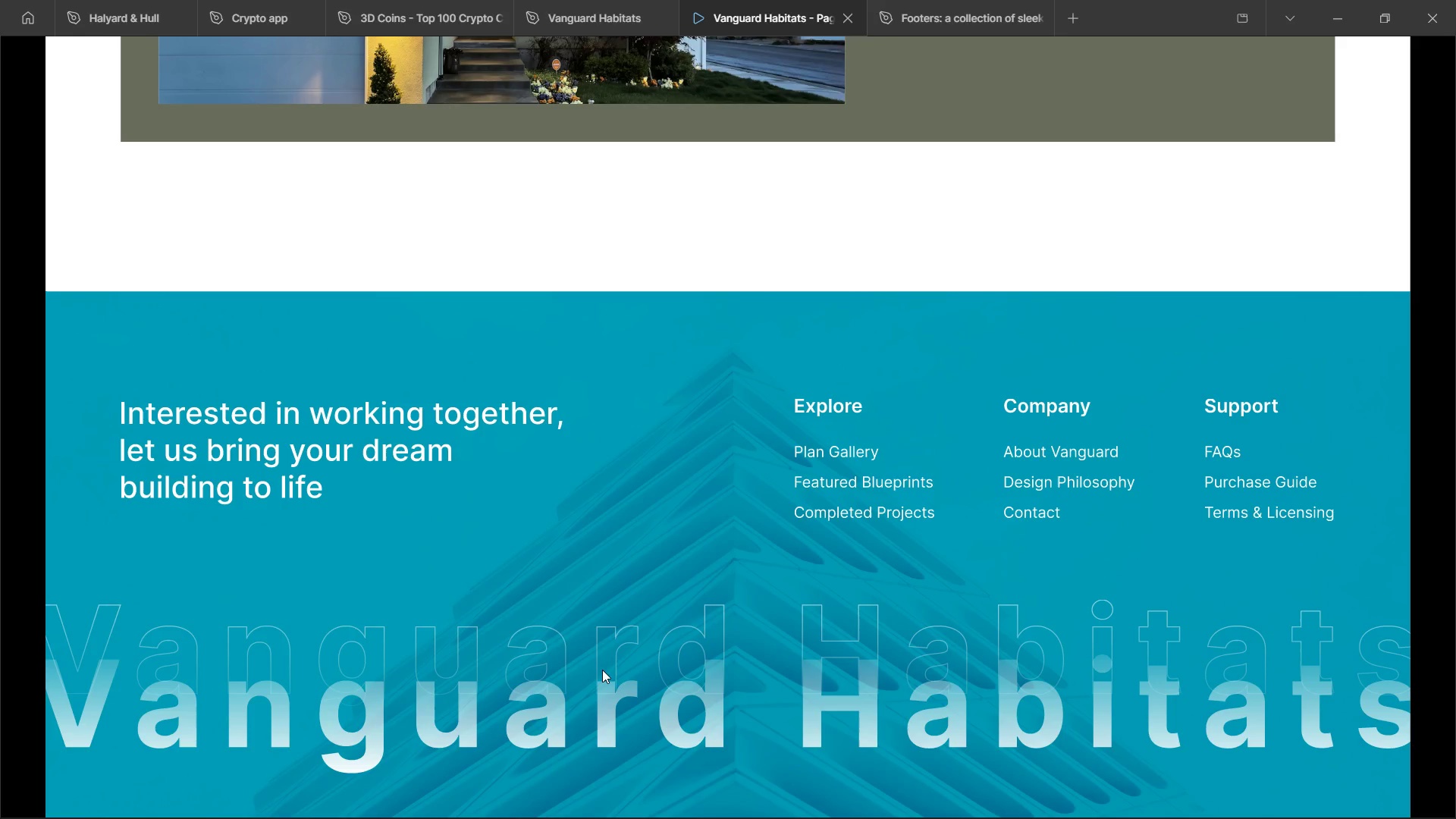 
left_click([566, 0])
 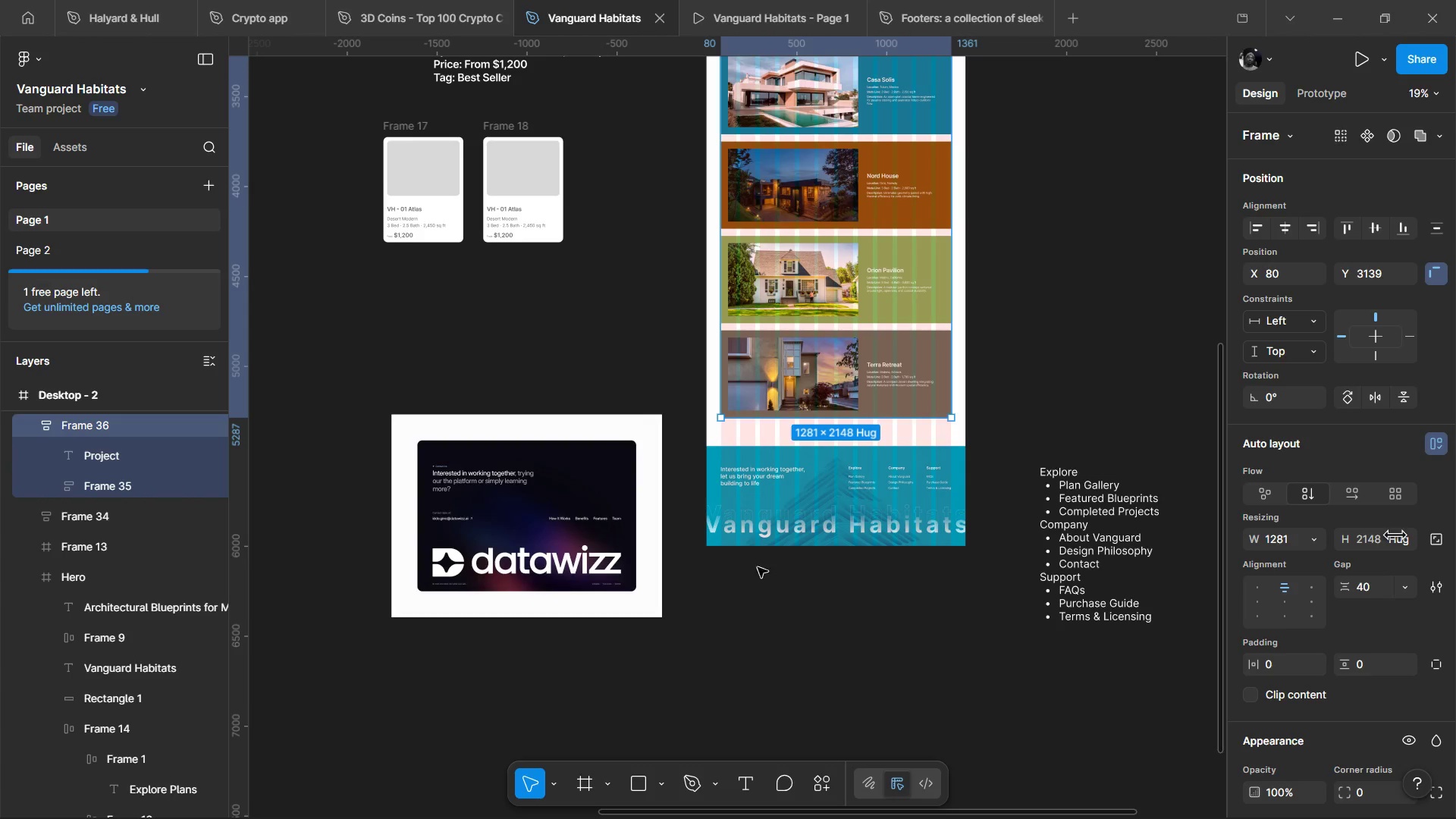 
hold_key(key=ControlLeft, duration=1.02)
 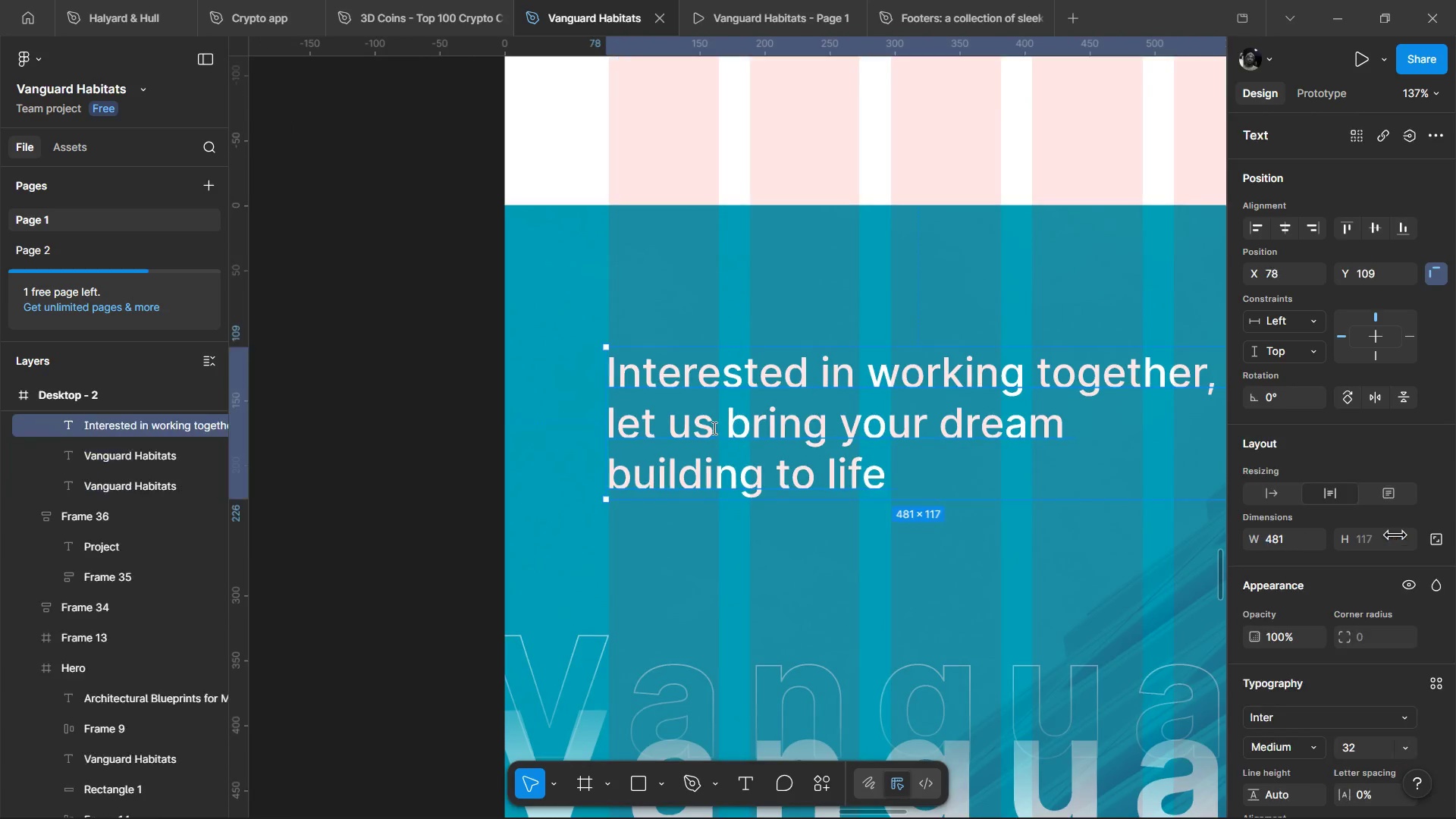 
left_click([715, 428])
 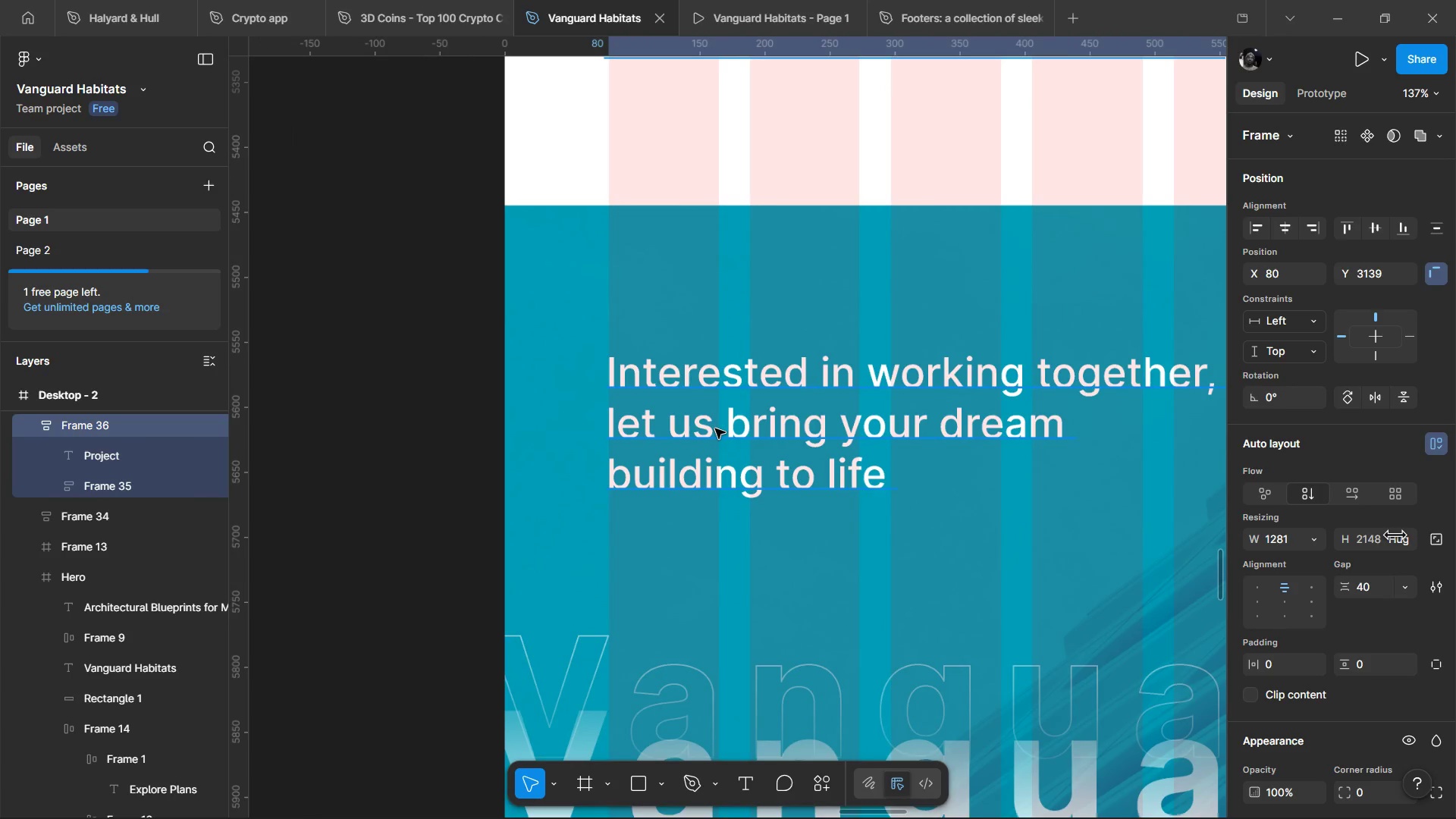 
scroll: coordinate [739, 506], scroll_direction: up, amount: 7.0
 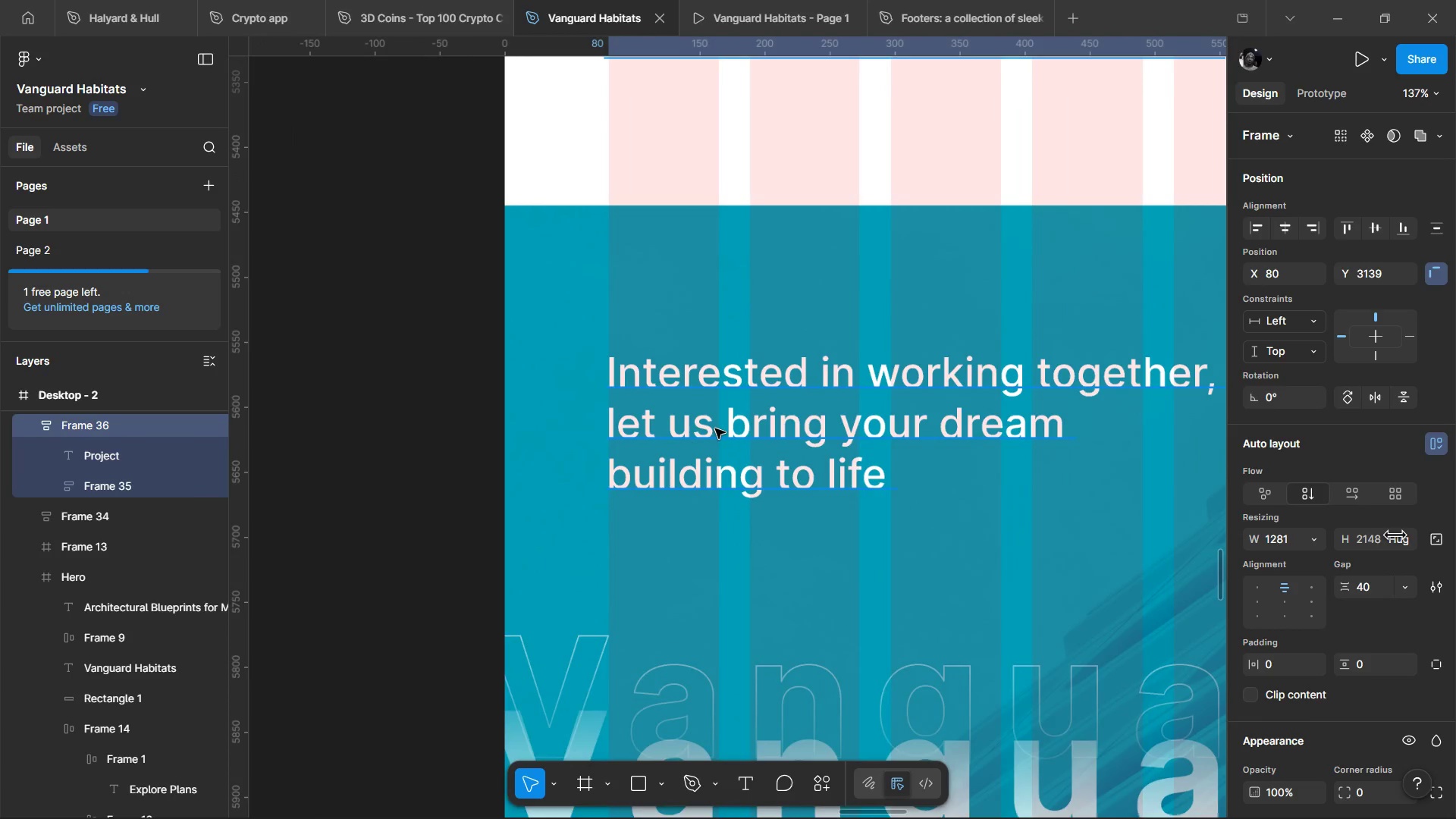 
double_click([715, 428])
 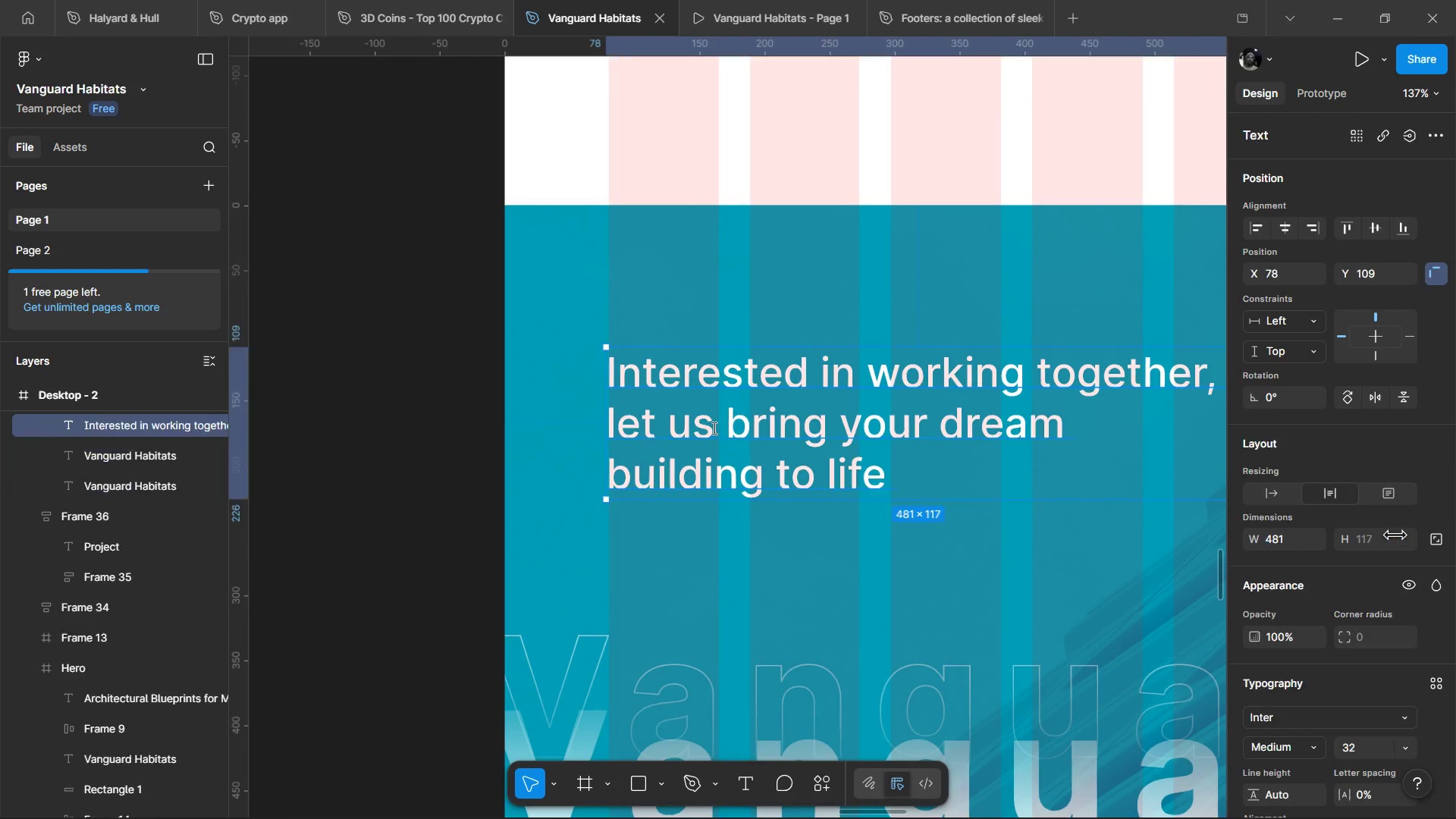 
triple_click([715, 428])
 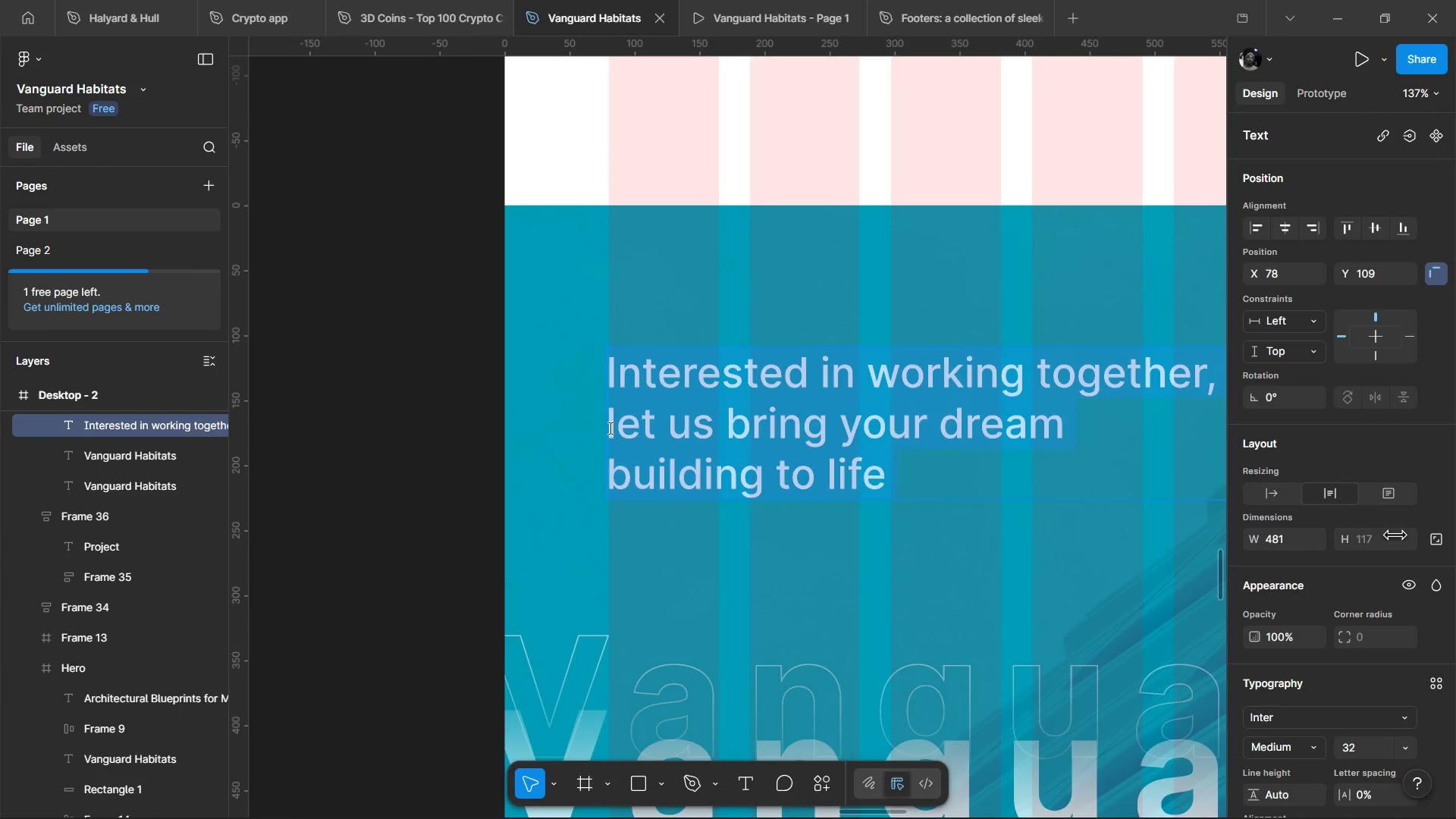 
left_click_drag(start_coordinate=[609, 428], to_coordinate=[903, 453])
 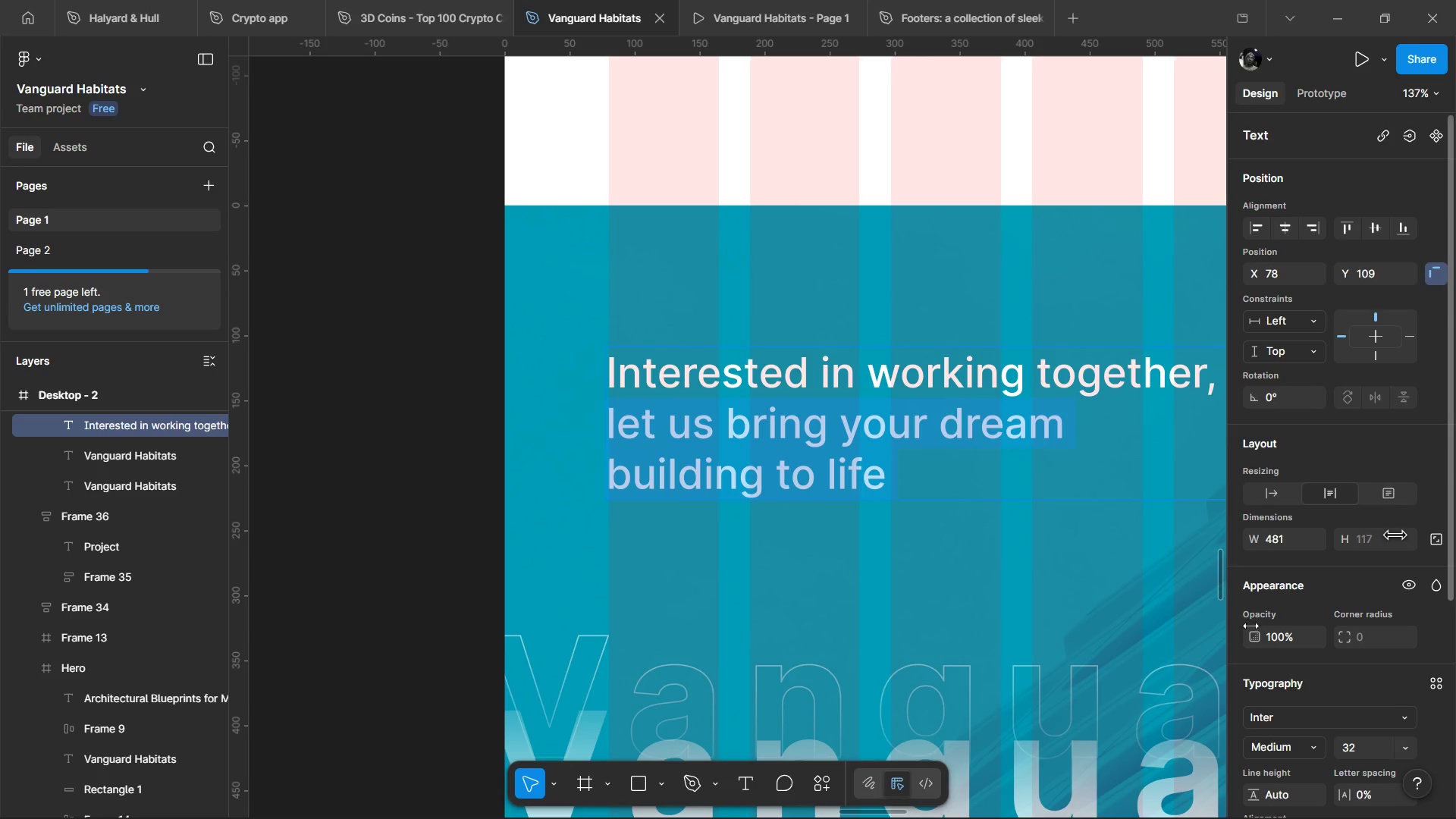 
scroll: coordinate [1256, 634], scroll_direction: down, amount: 1.0
 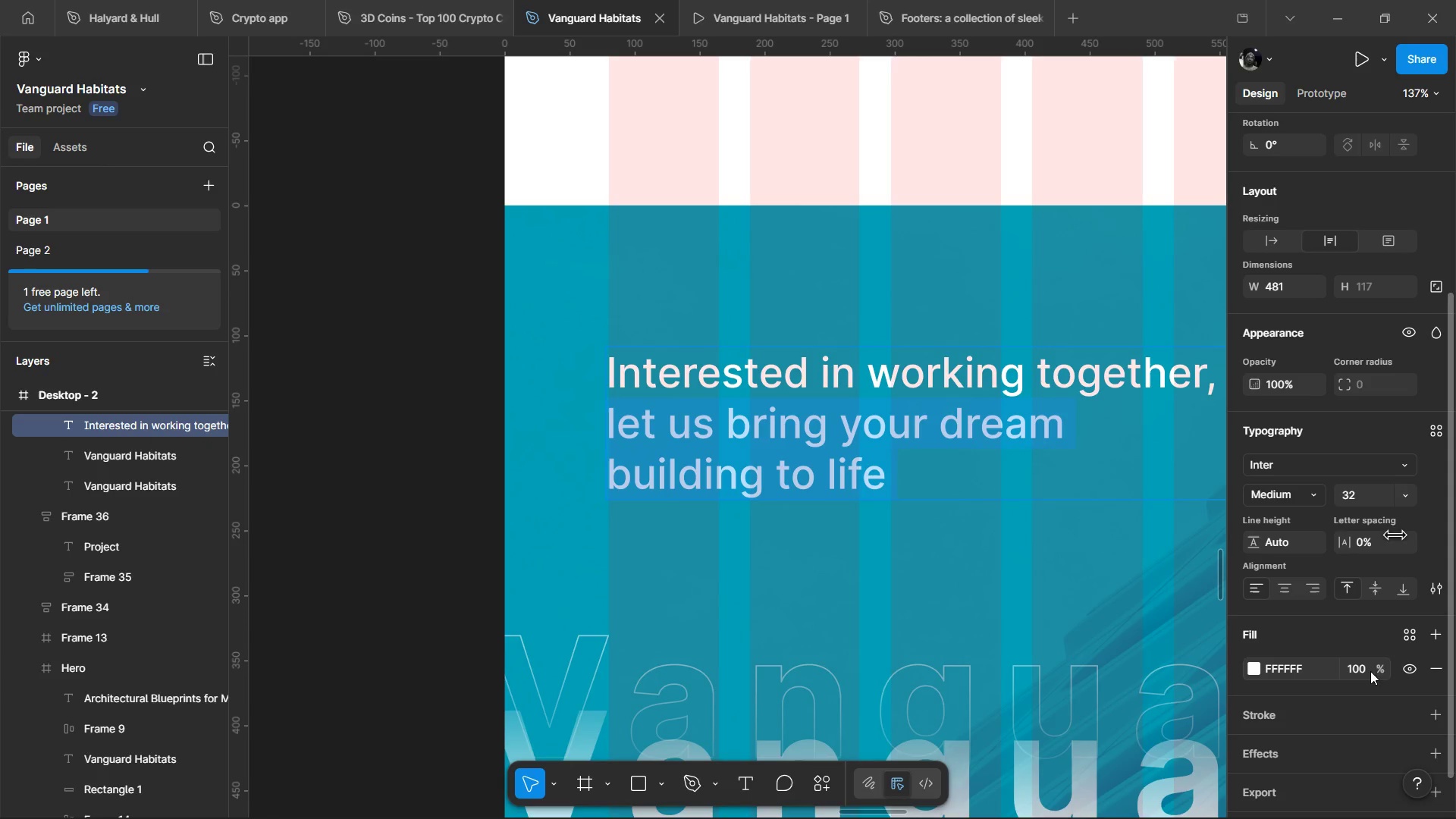 
left_click_drag(start_coordinate=[1385, 667], to_coordinate=[601, 432])
 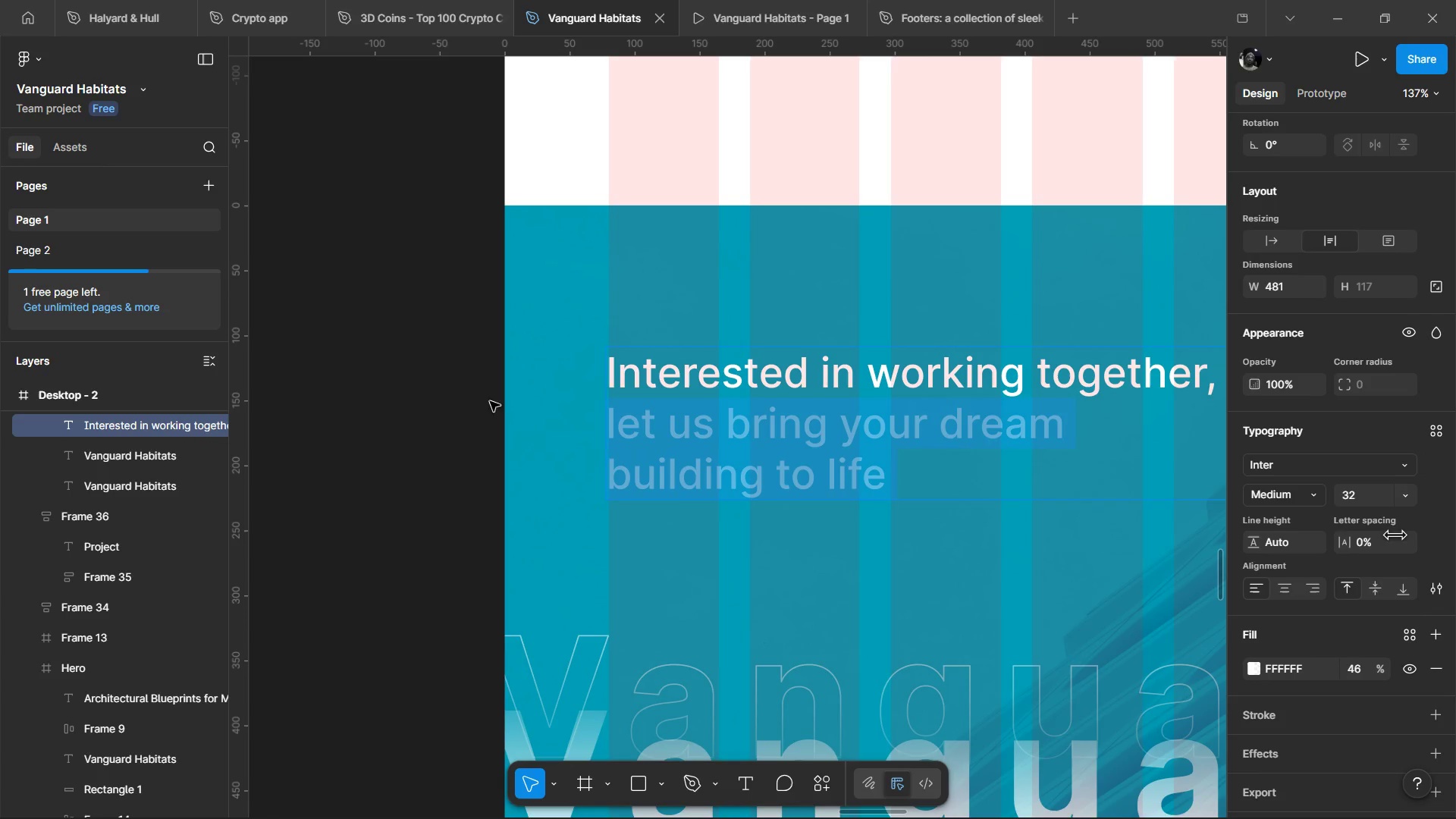 
left_click([483, 407])
 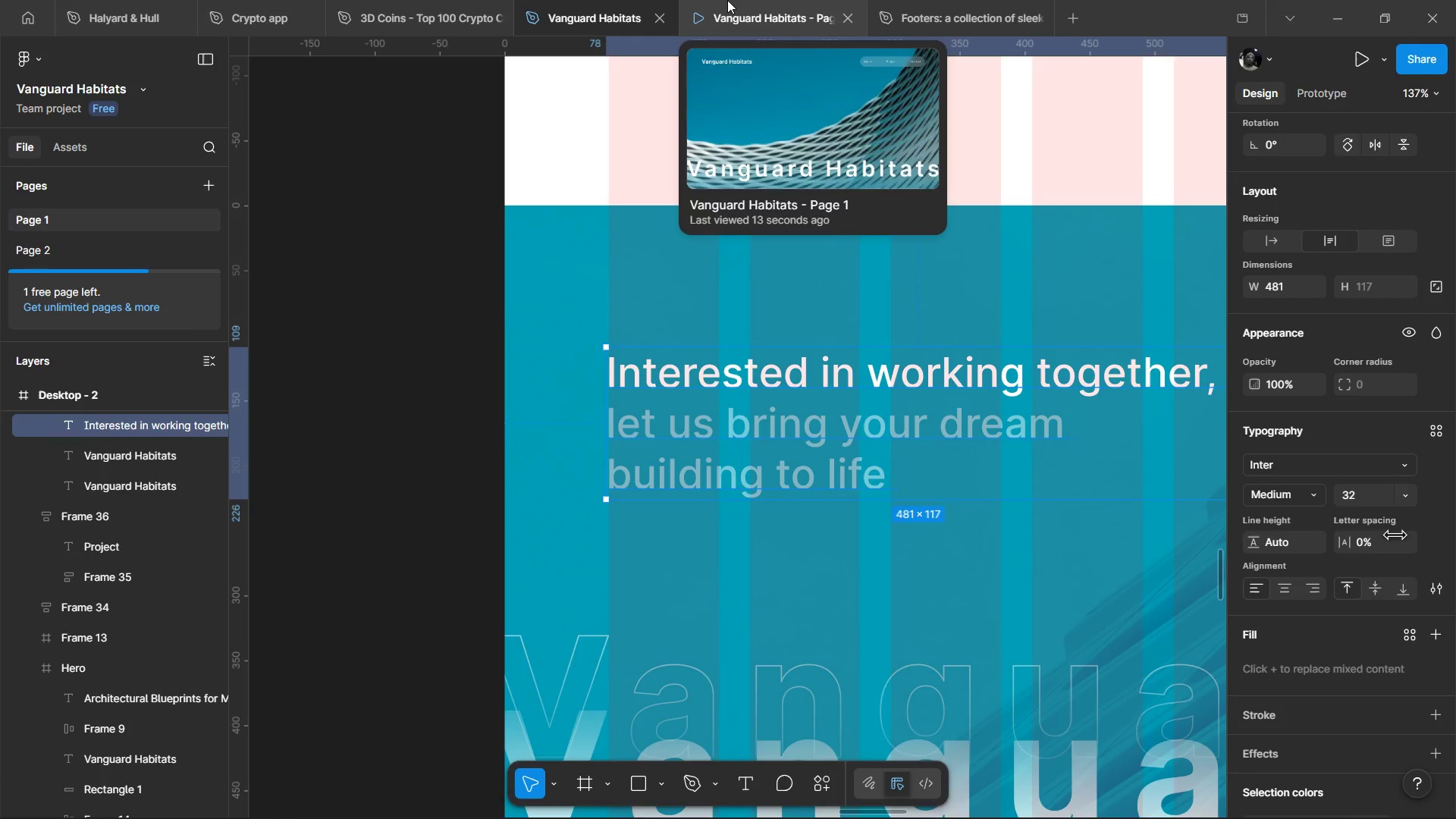 
left_click([727, 0])
 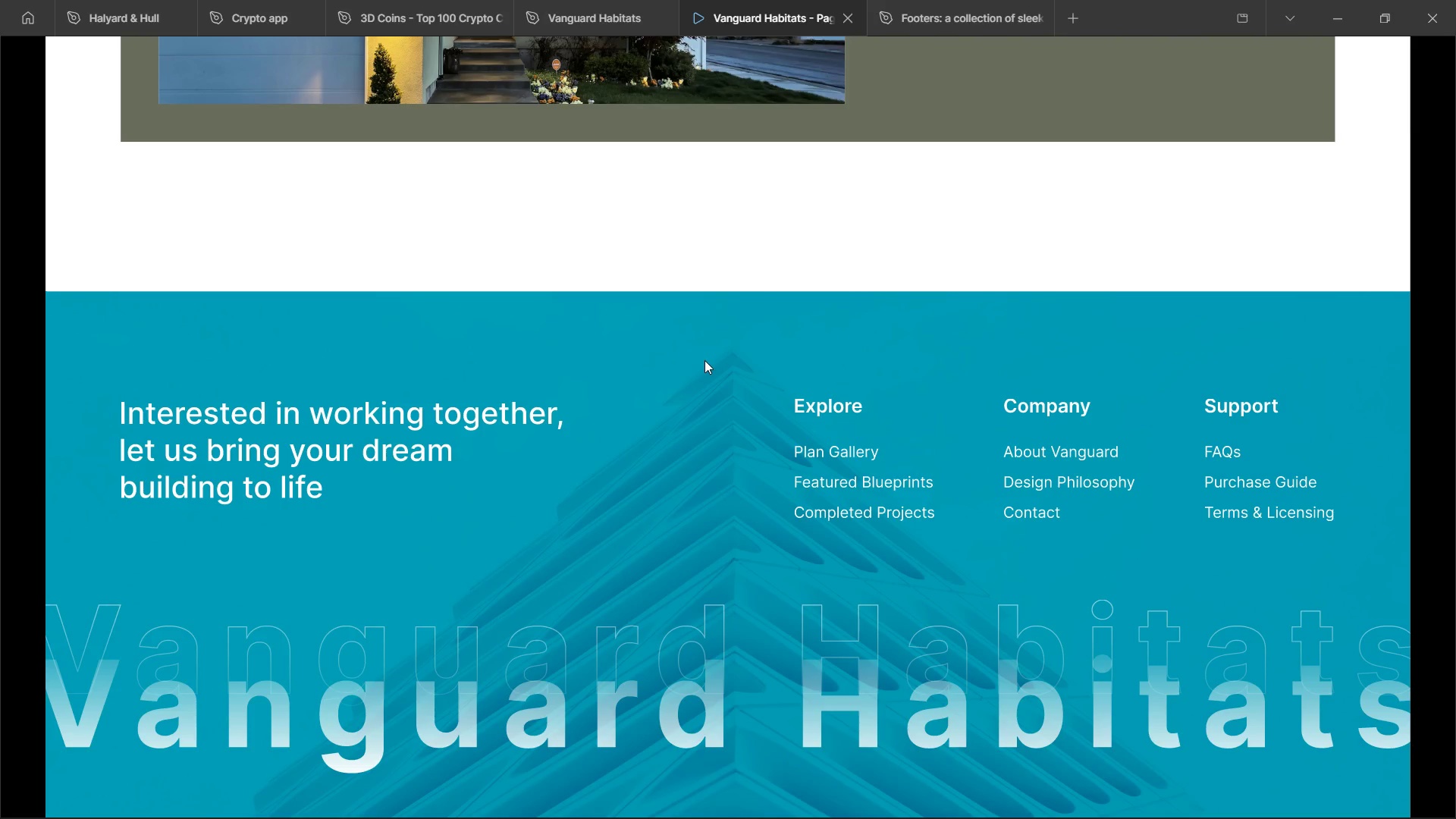 
scroll: coordinate [312, 508], scroll_direction: down, amount: 2.0
 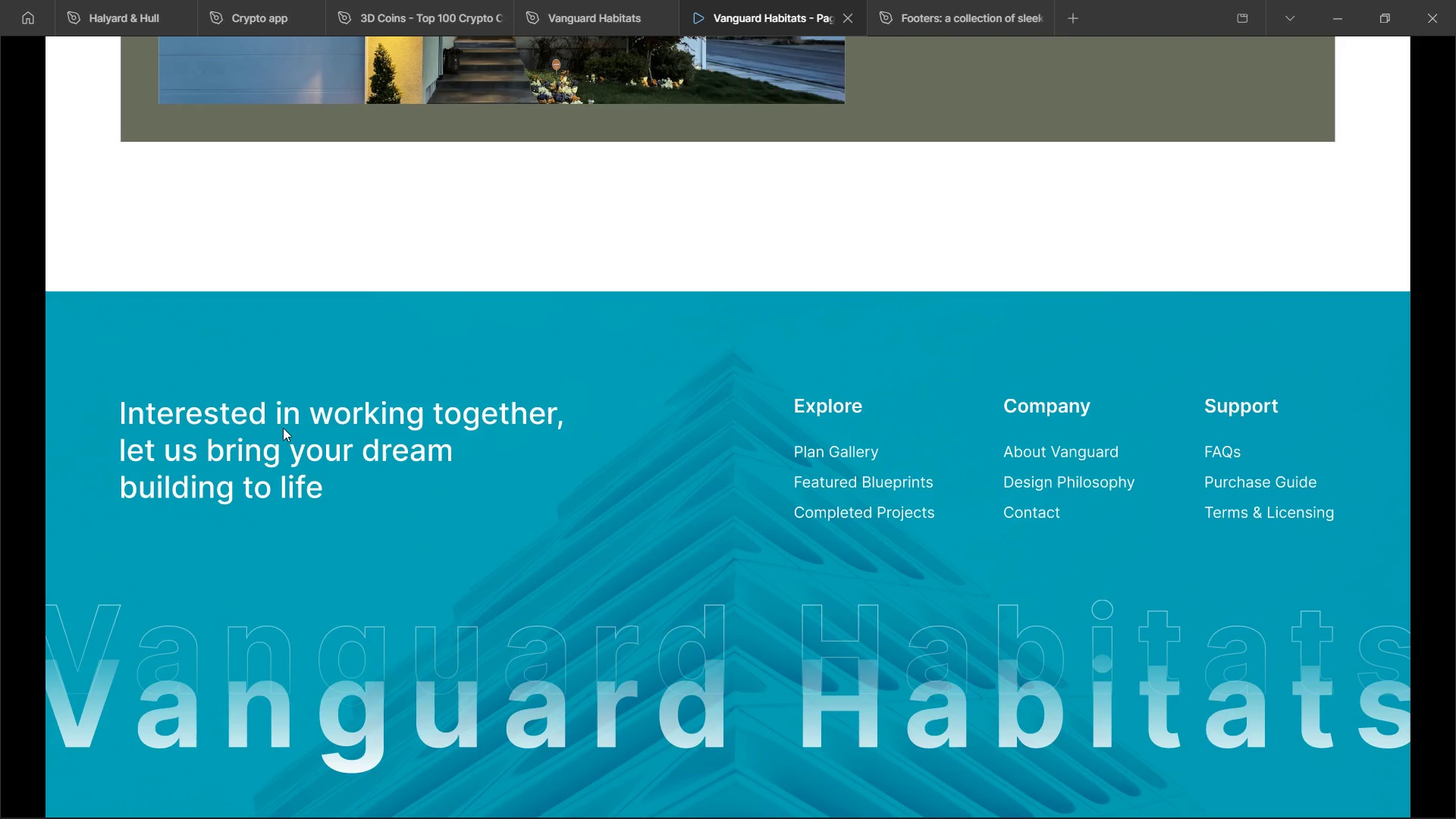 
left_click([596, 0])
 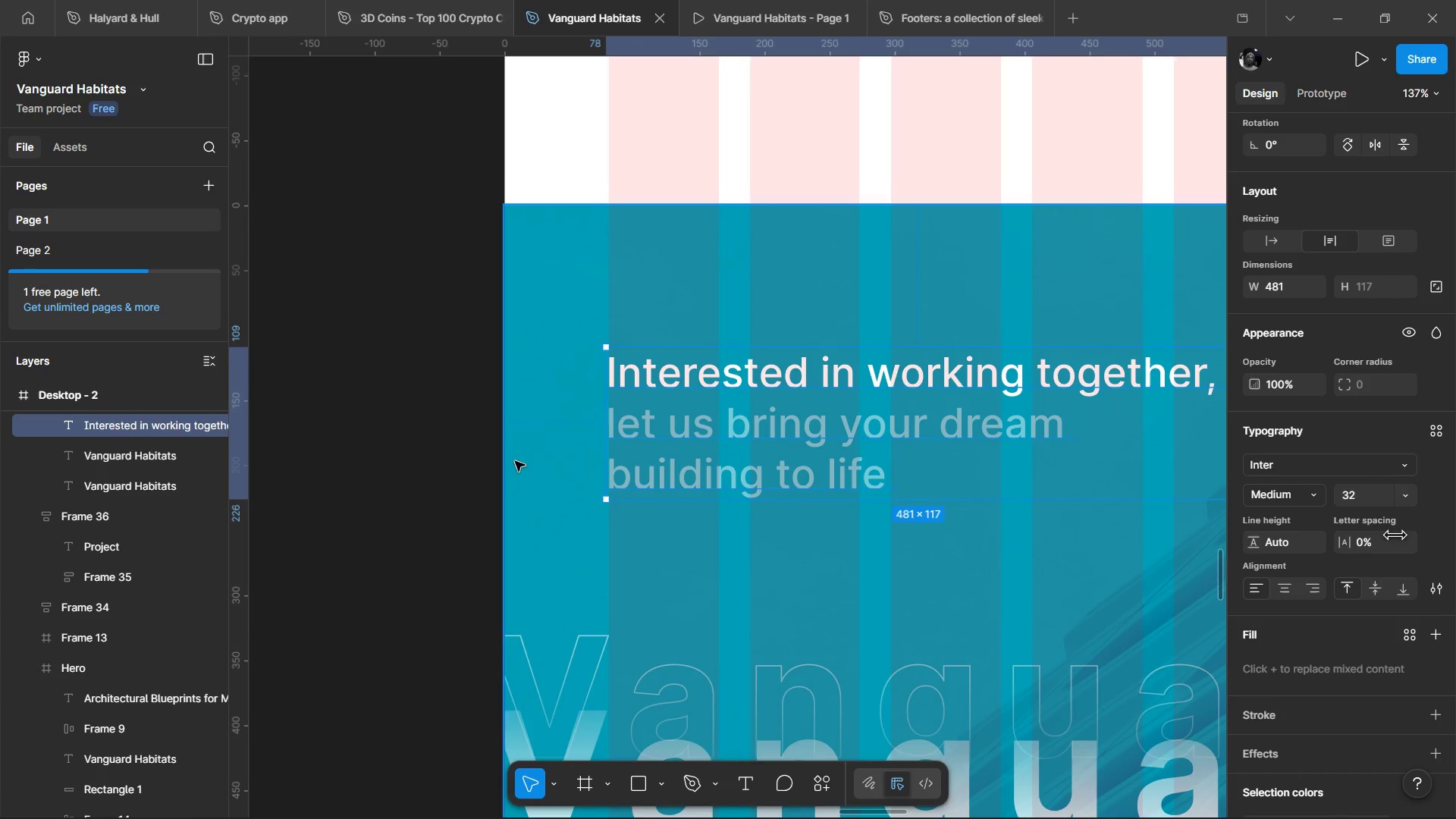 
left_click([394, 462])
 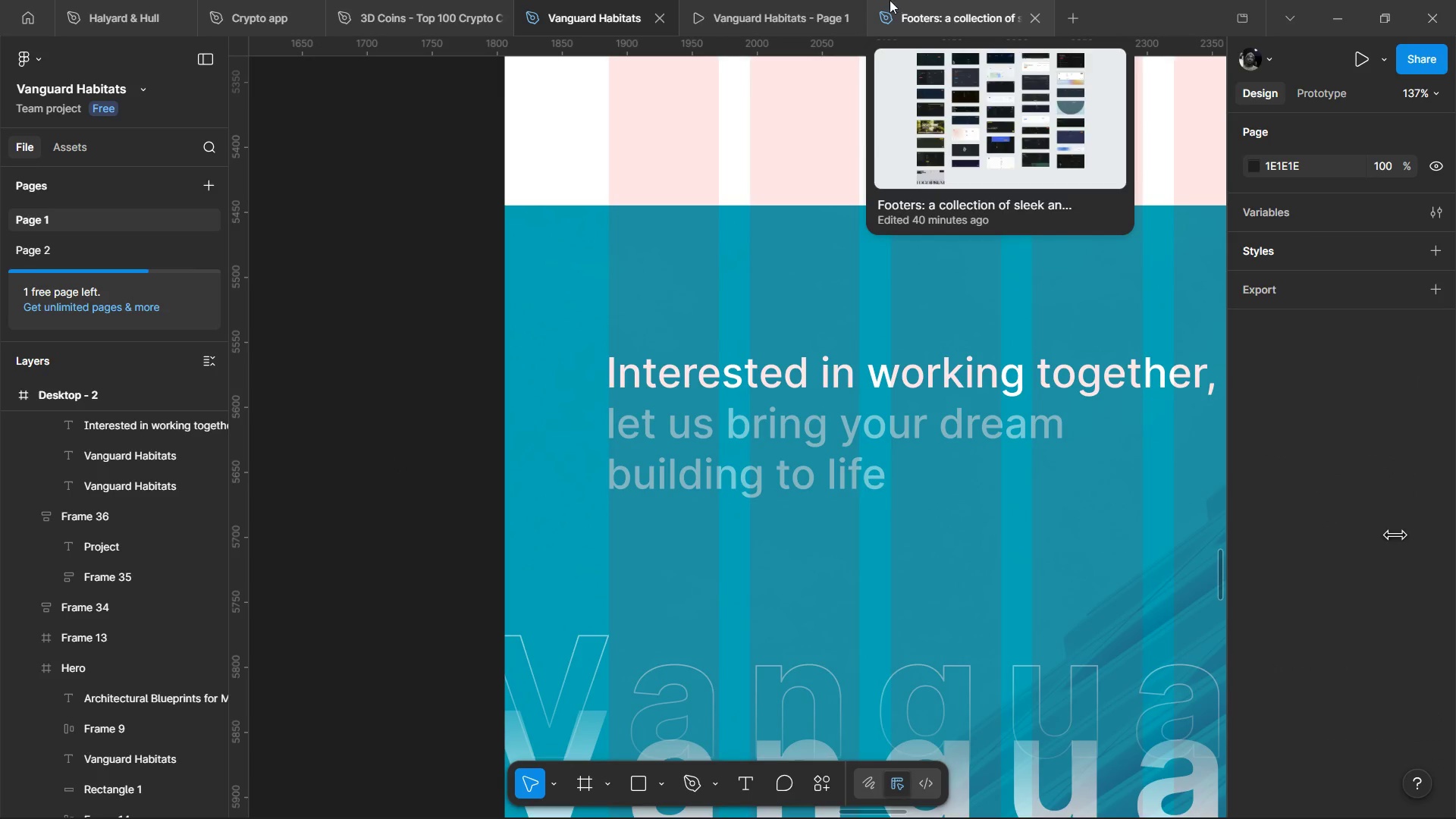 
left_click([805, 4])
 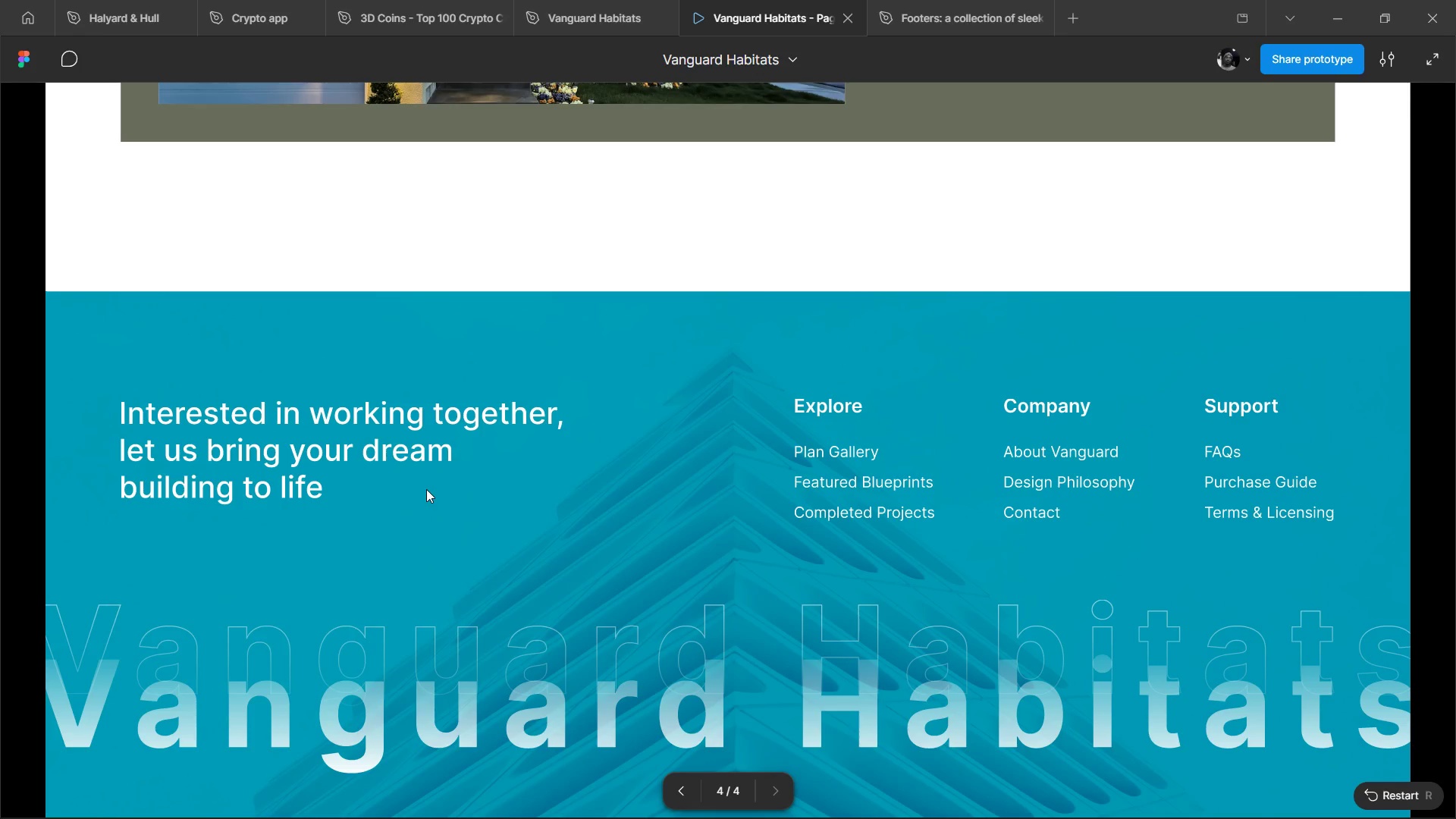 
left_click([426, 489])
 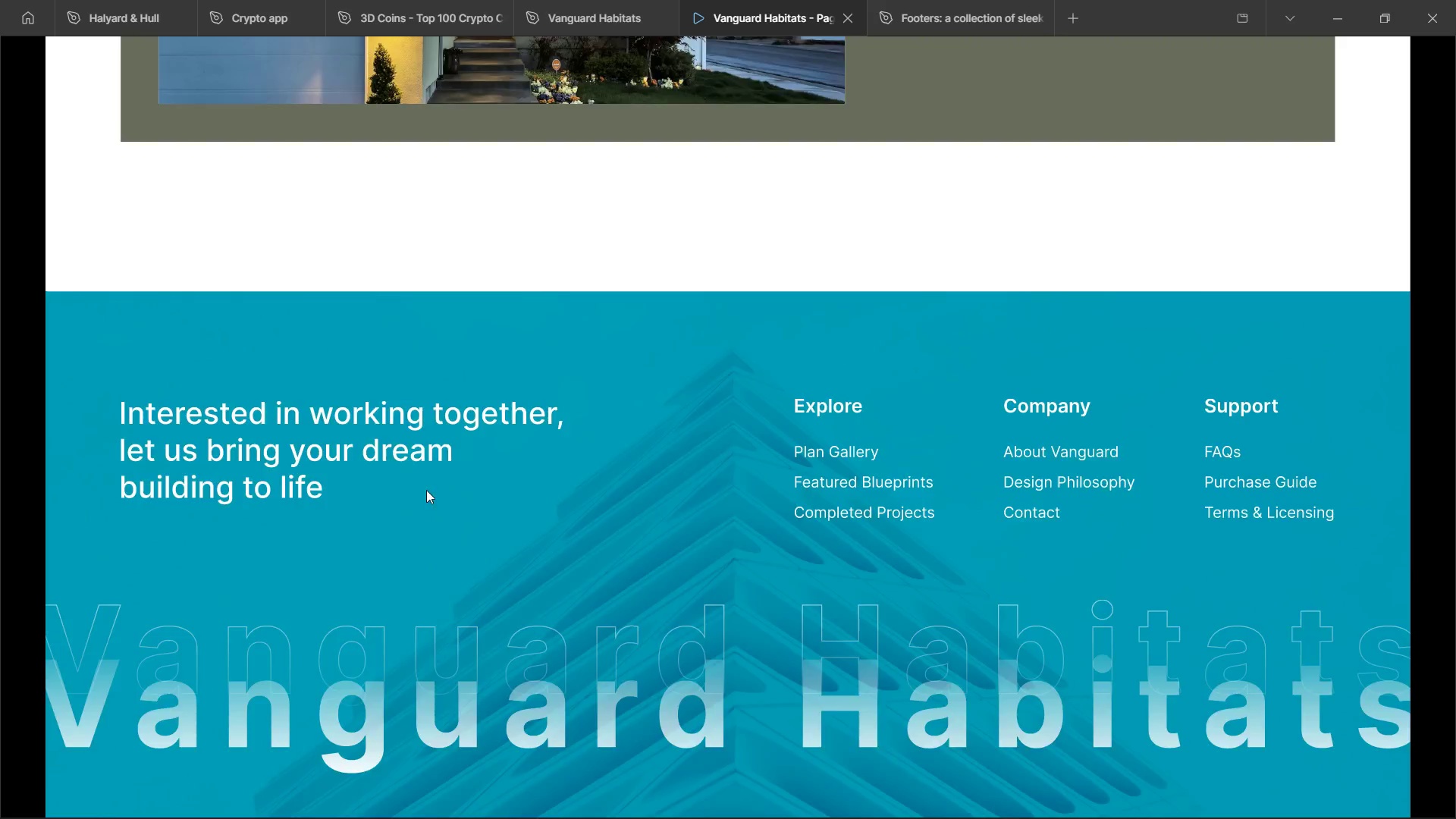 
scroll: coordinate [426, 490], scroll_direction: none, amount: 0.0
 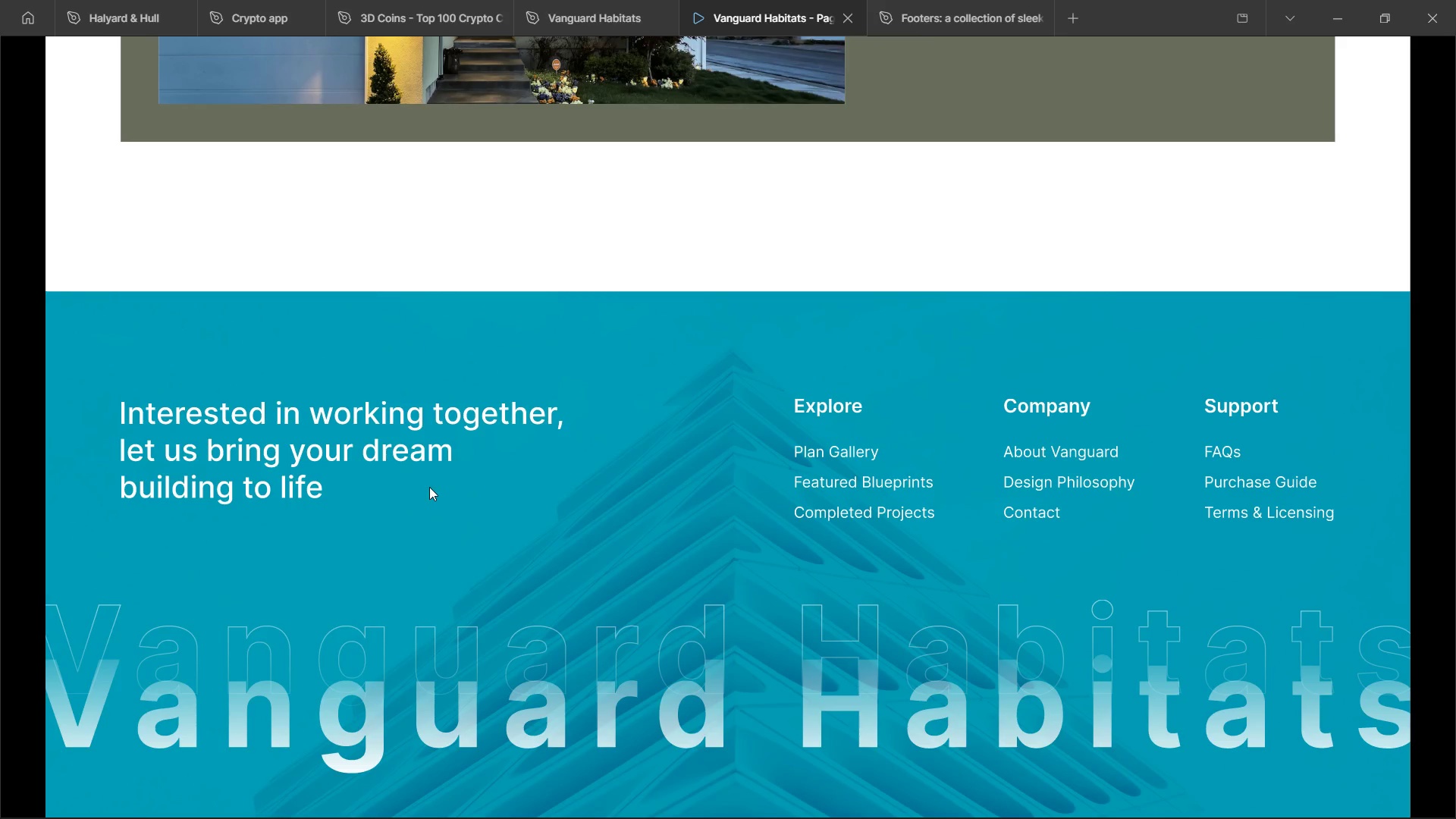 
key(ArrowLeft)
 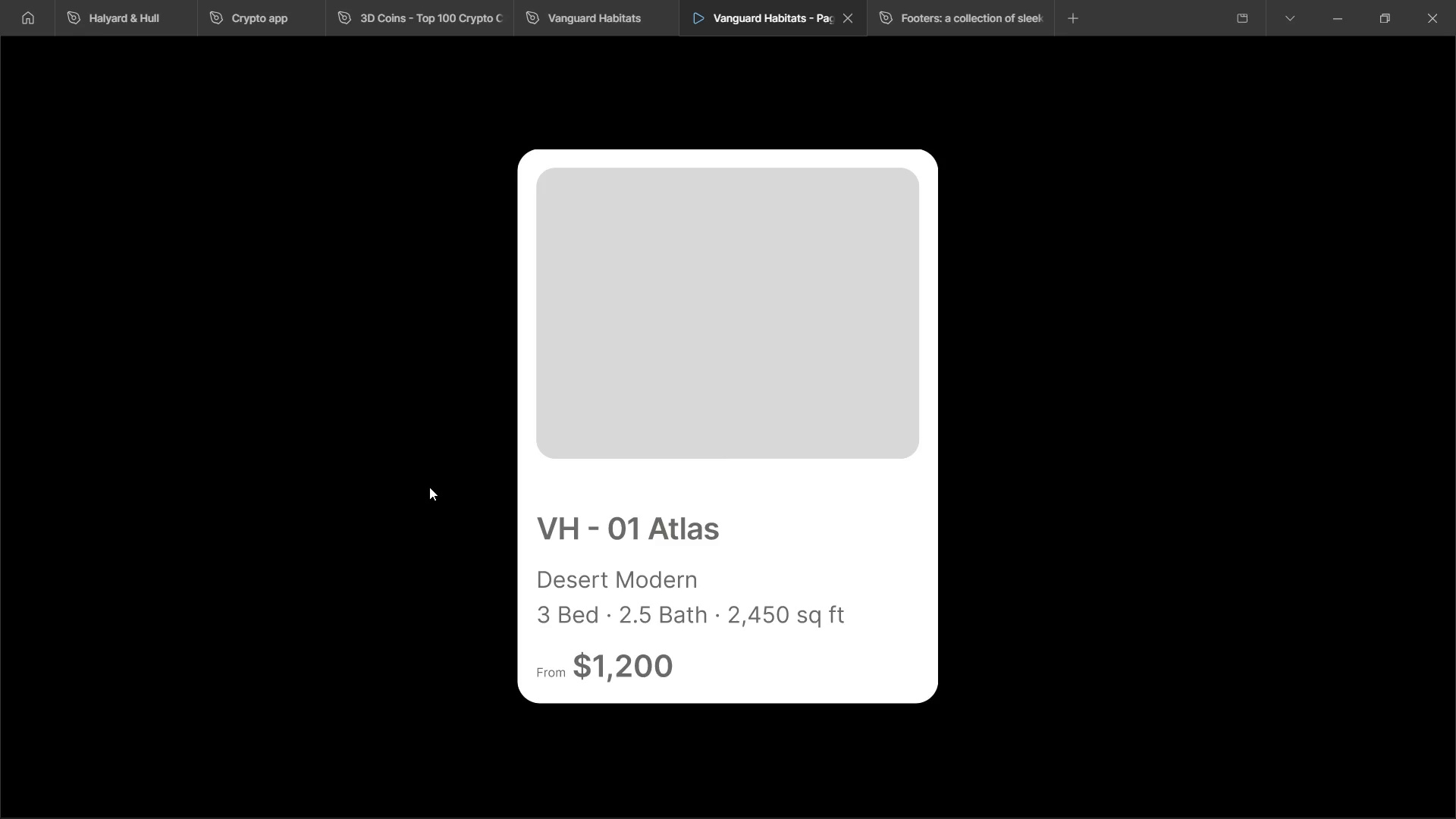 
key(ArrowRight)
 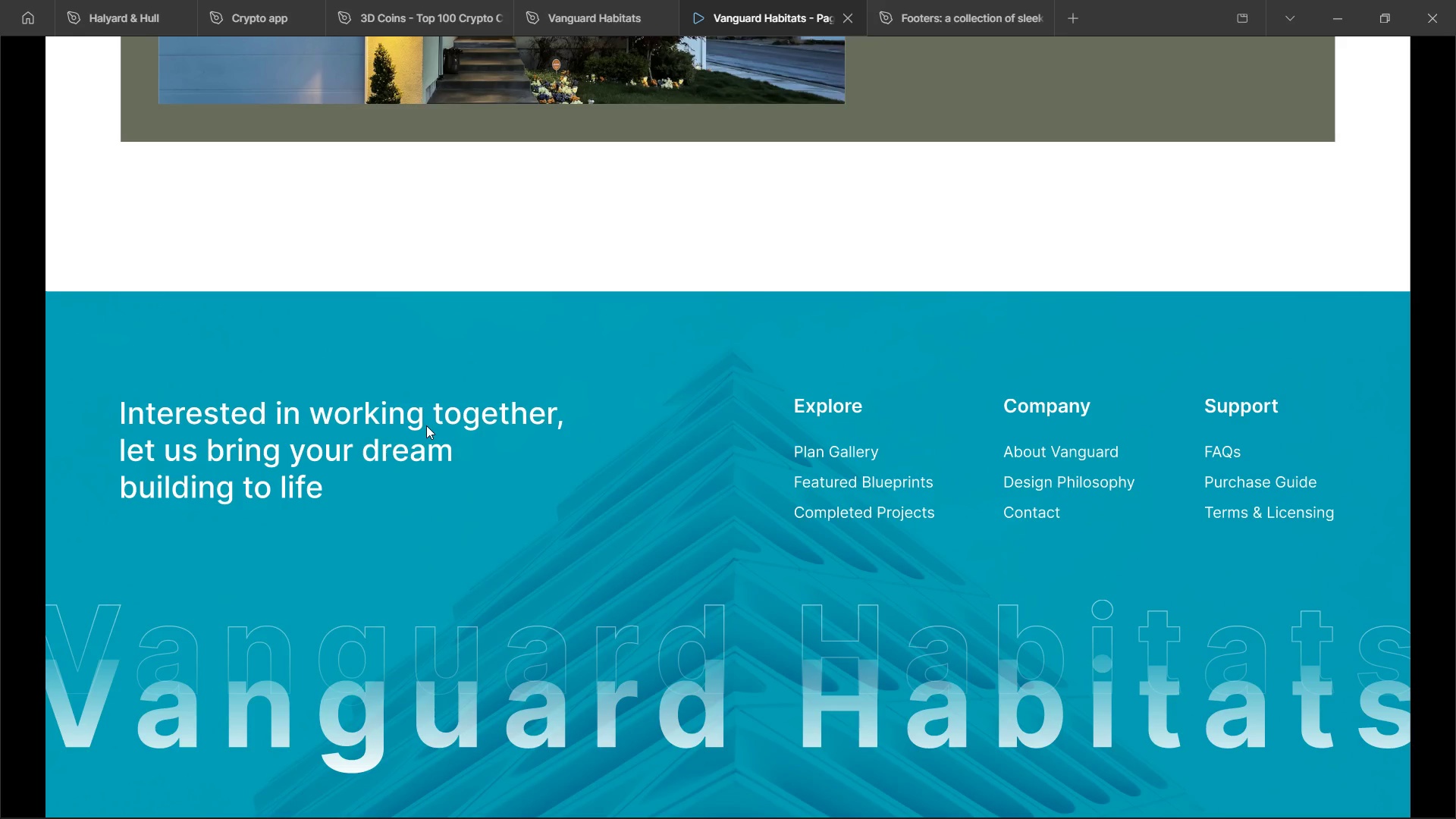 
wait(7.05)
 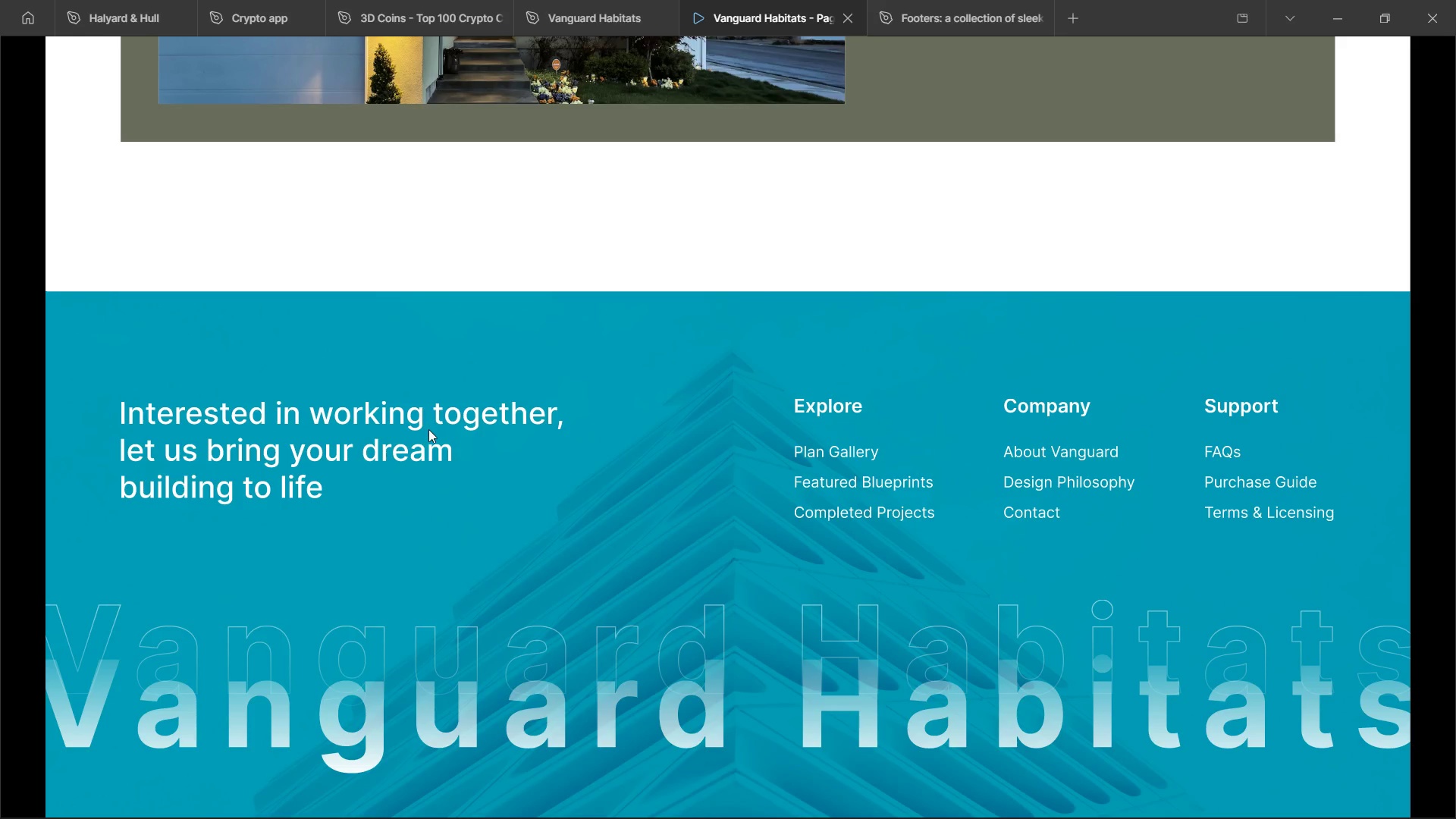 
key(R)
 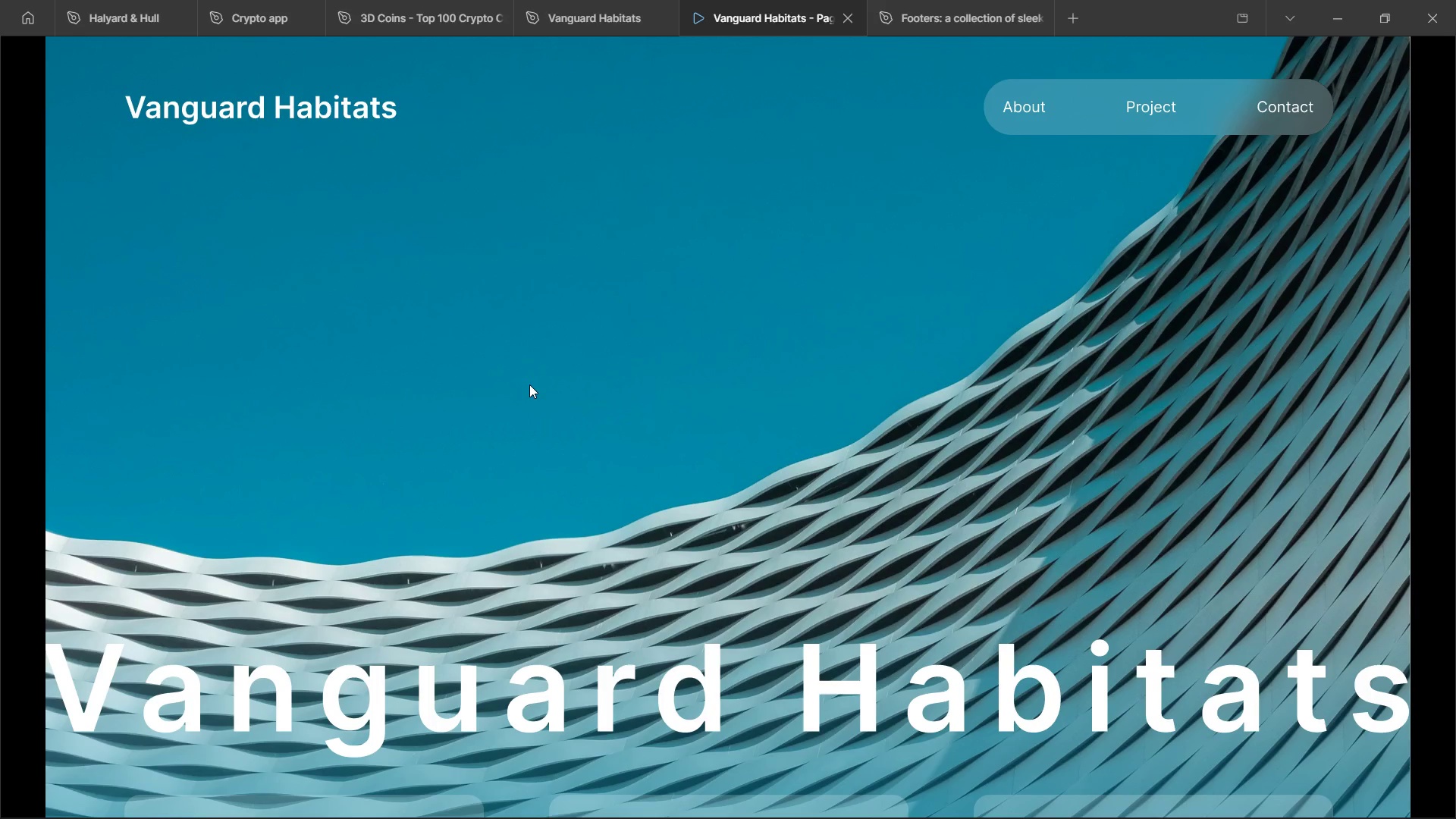 
key(ArrowRight)
 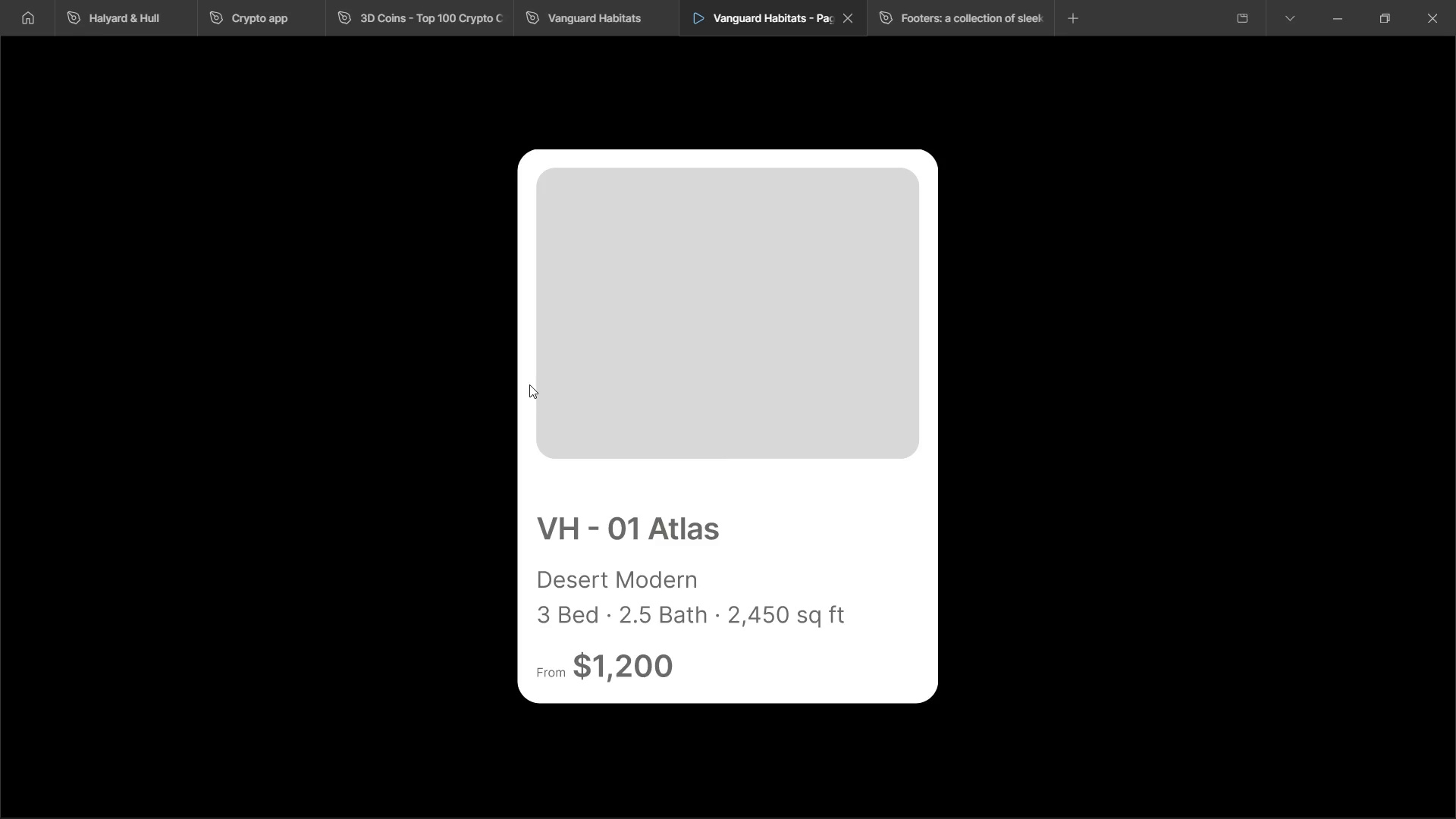 
key(ArrowRight)
 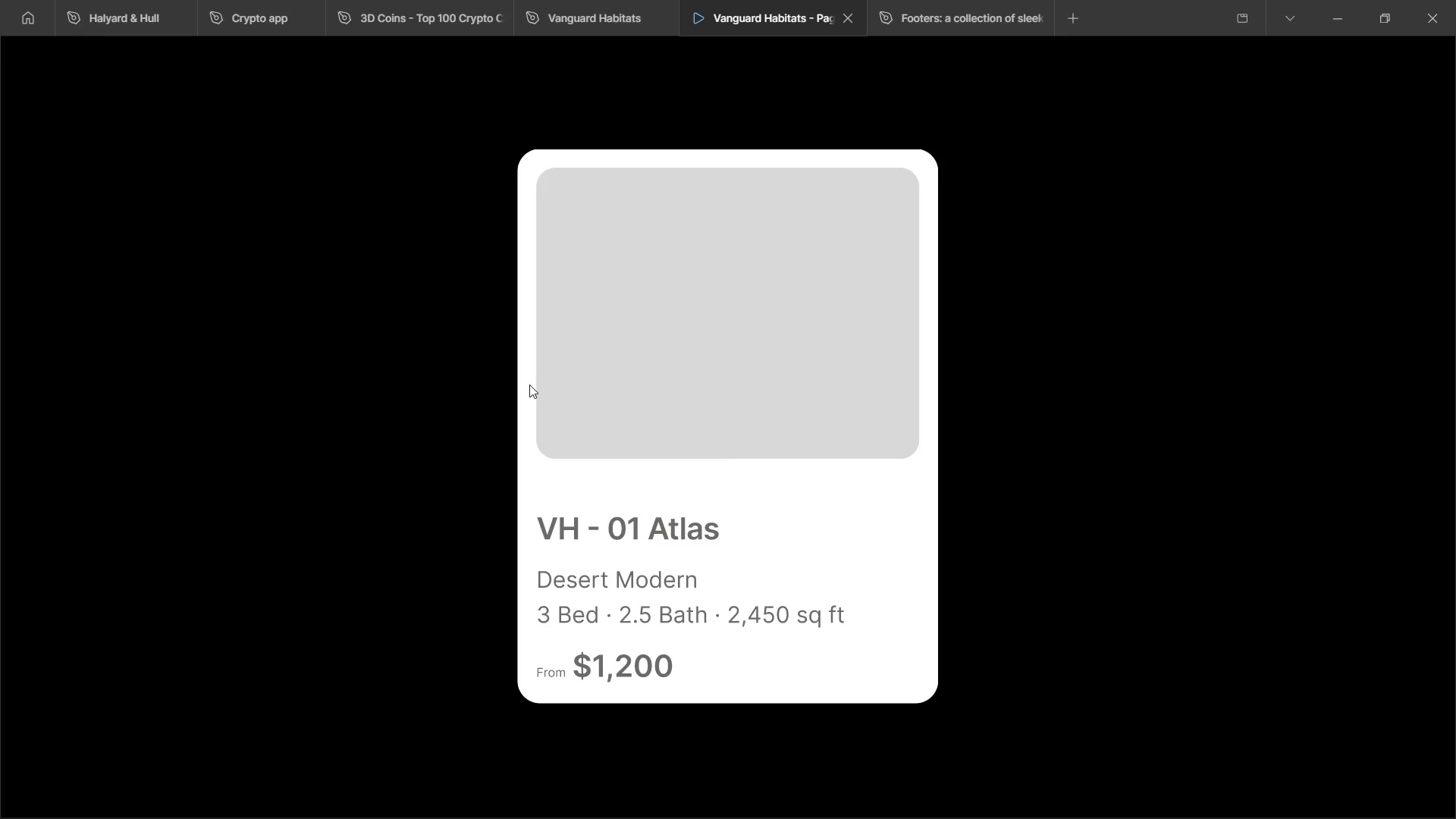 
key(ArrowRight)
 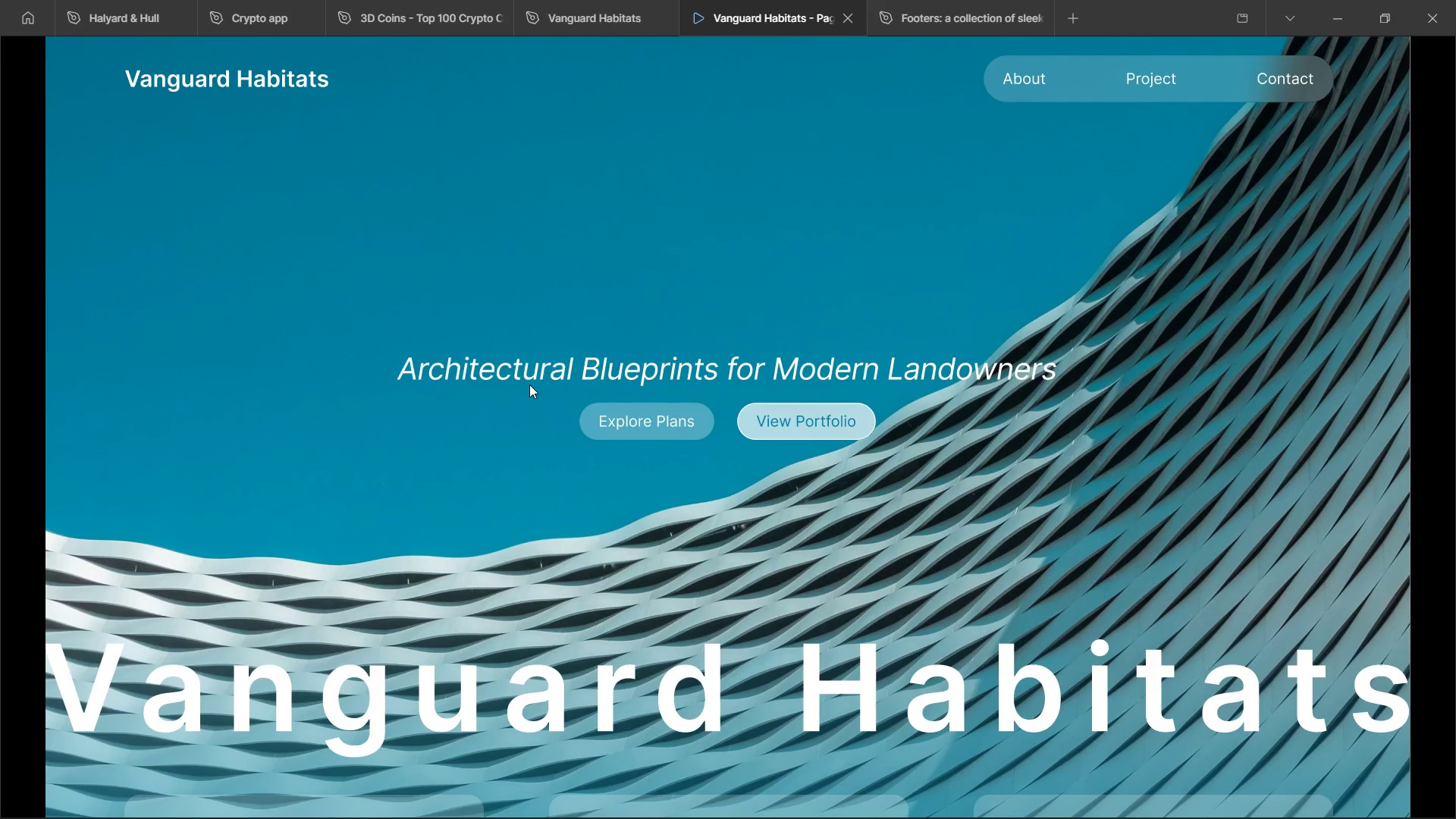 
scroll: coordinate [518, 173], scroll_direction: down, amount: 44.0
 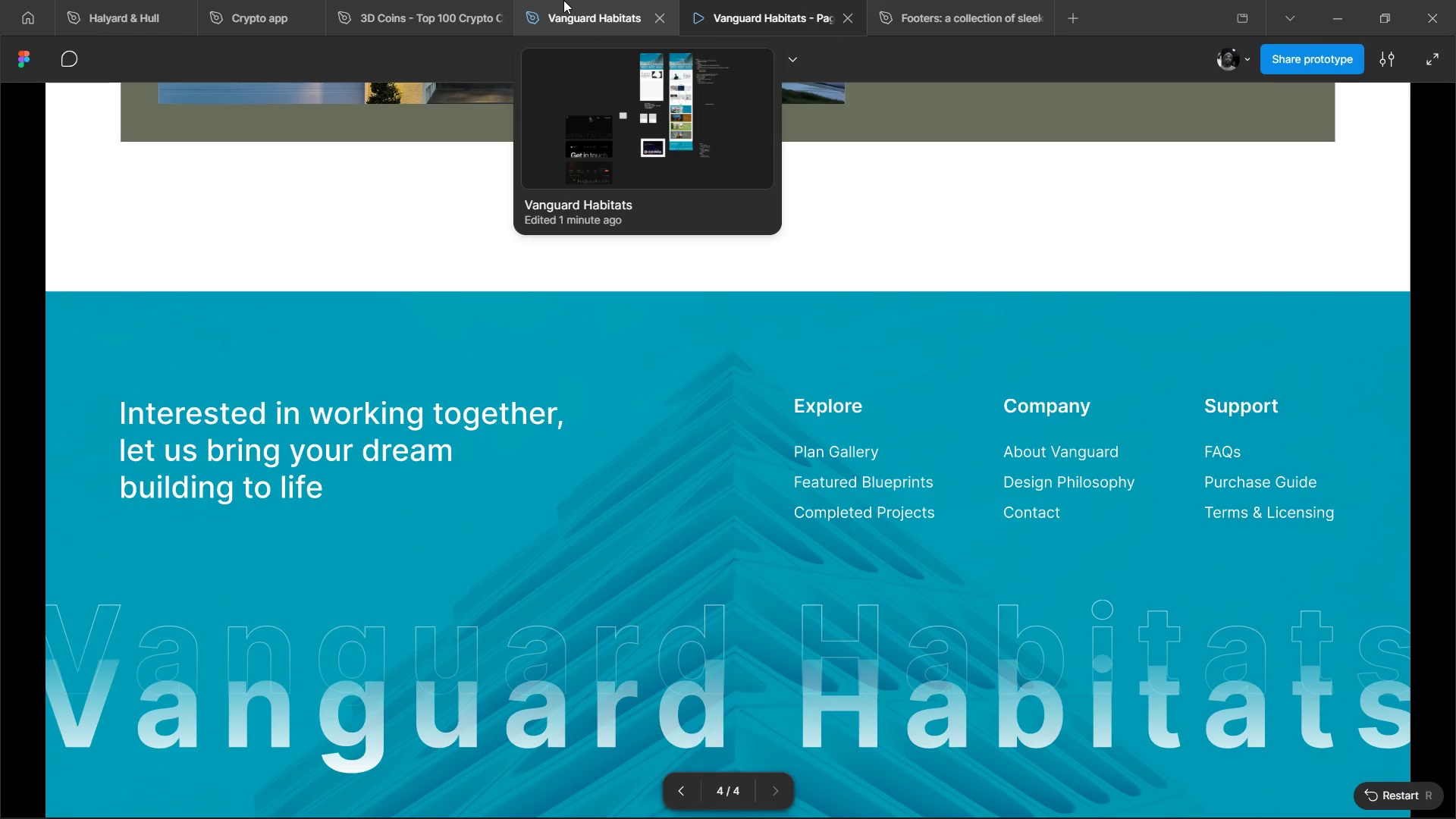 
left_click([563, 0])
 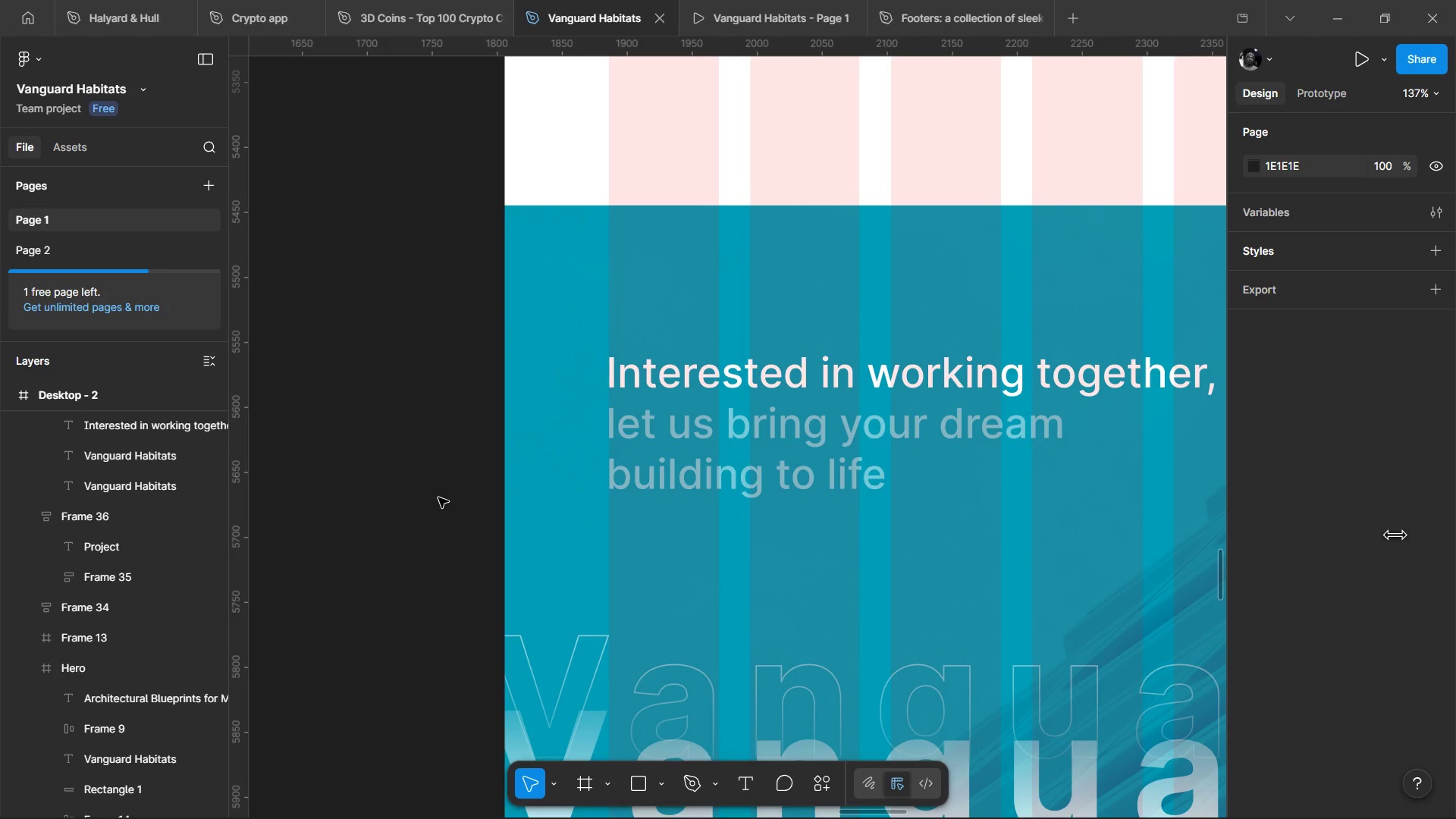 
double_click([438, 497])
 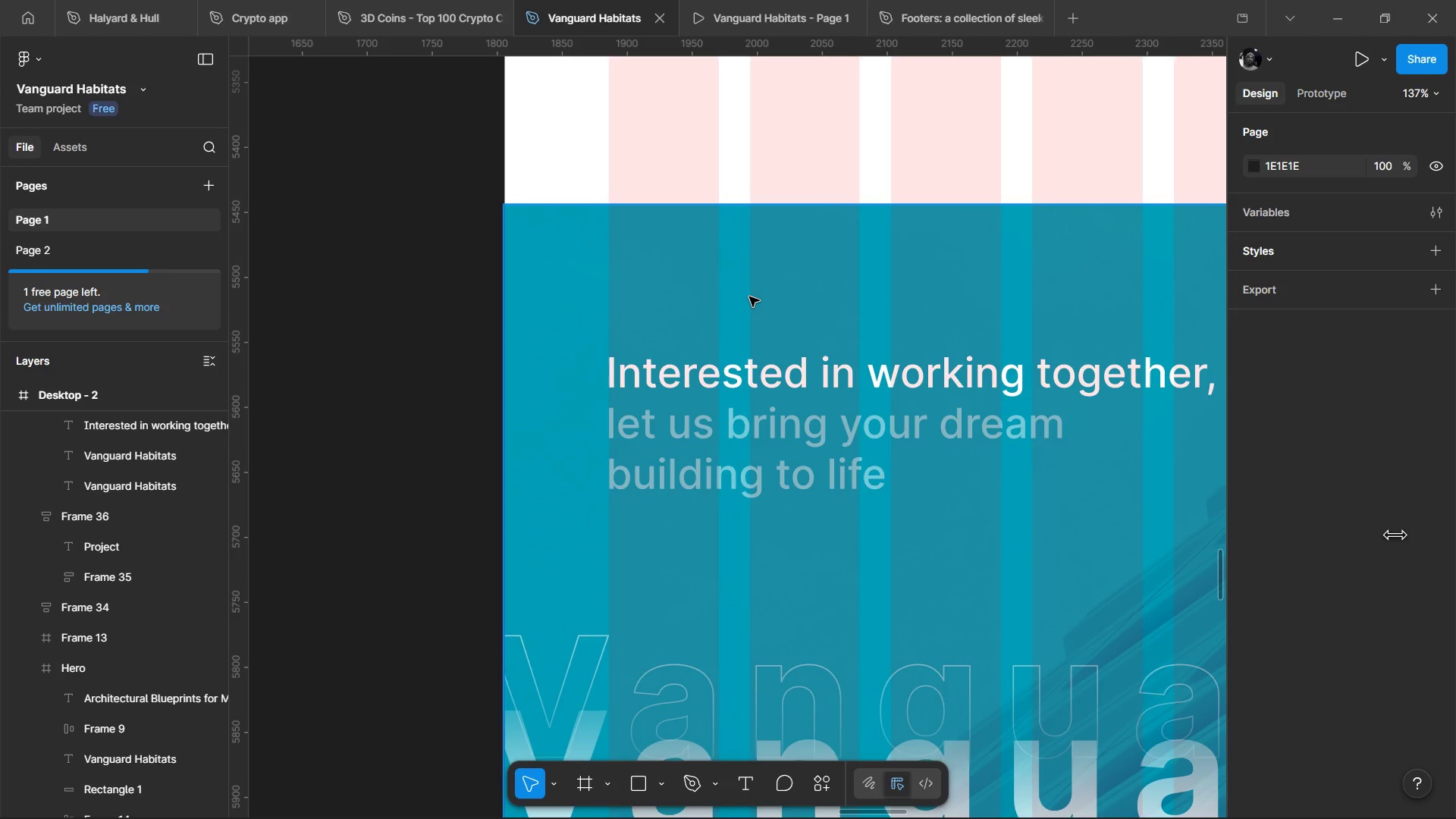 
key(Shift+A)
 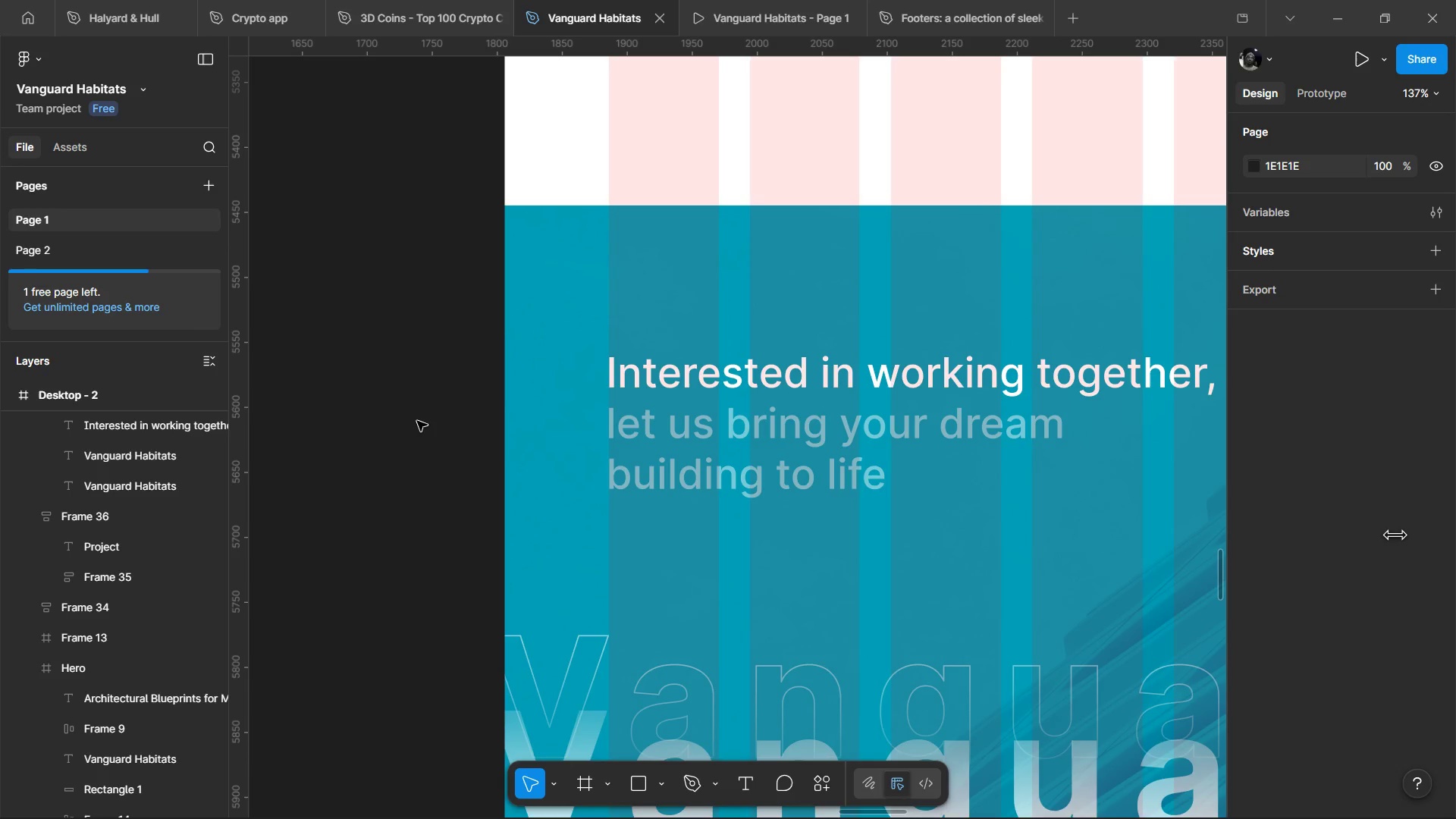 
left_click([417, 421])
 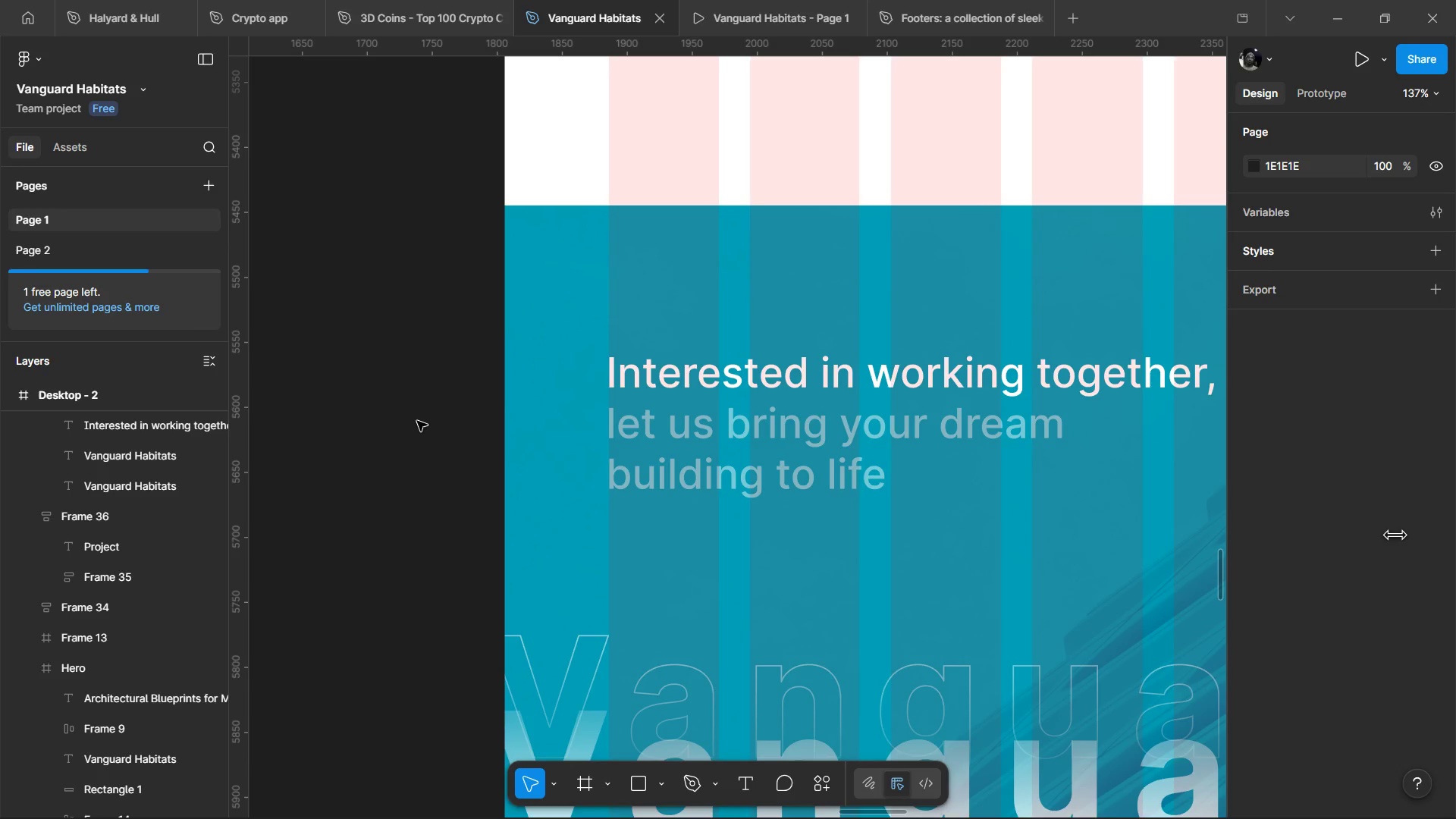 
key(Shift+G)
 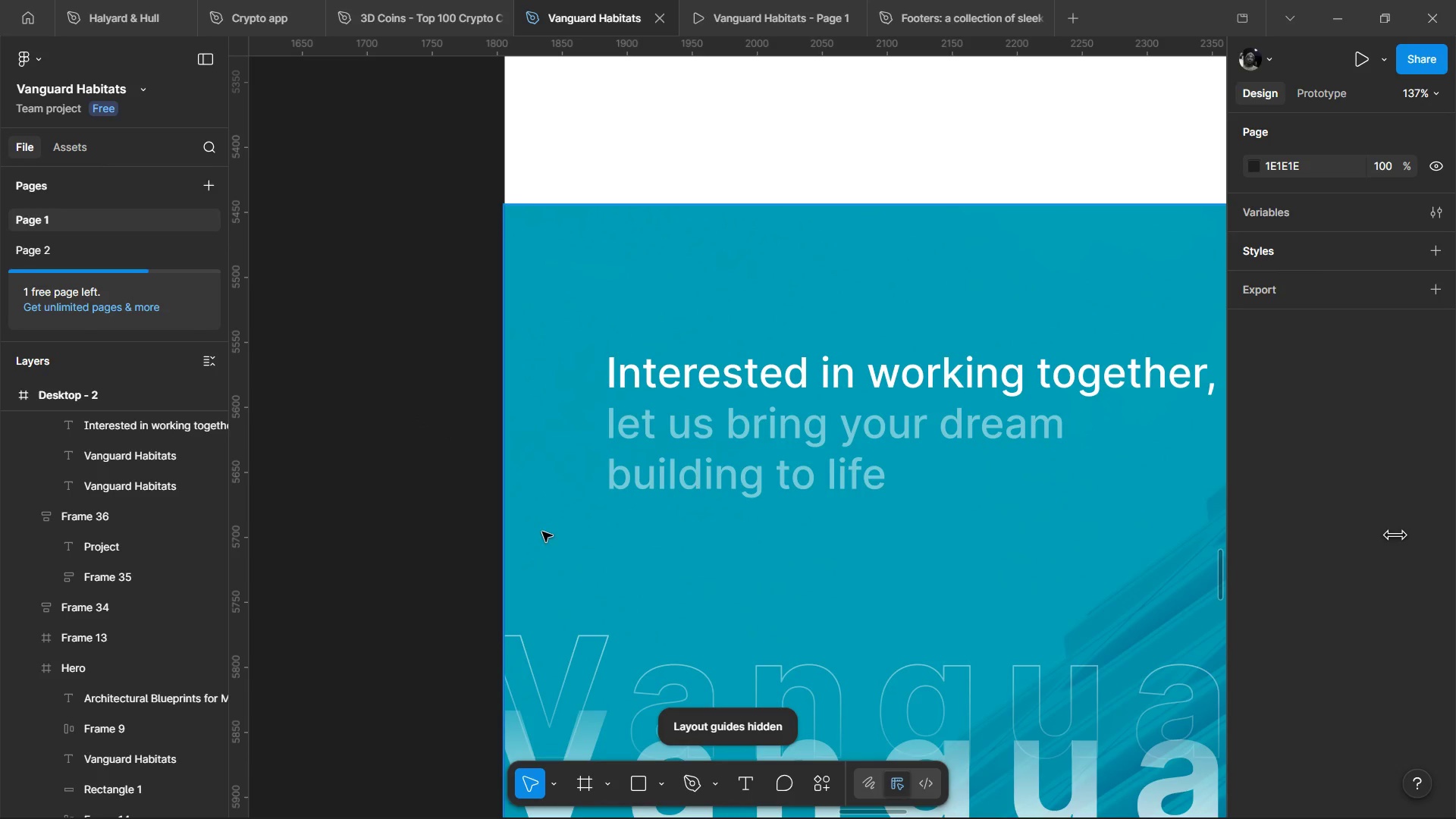 
left_click([542, 532])
 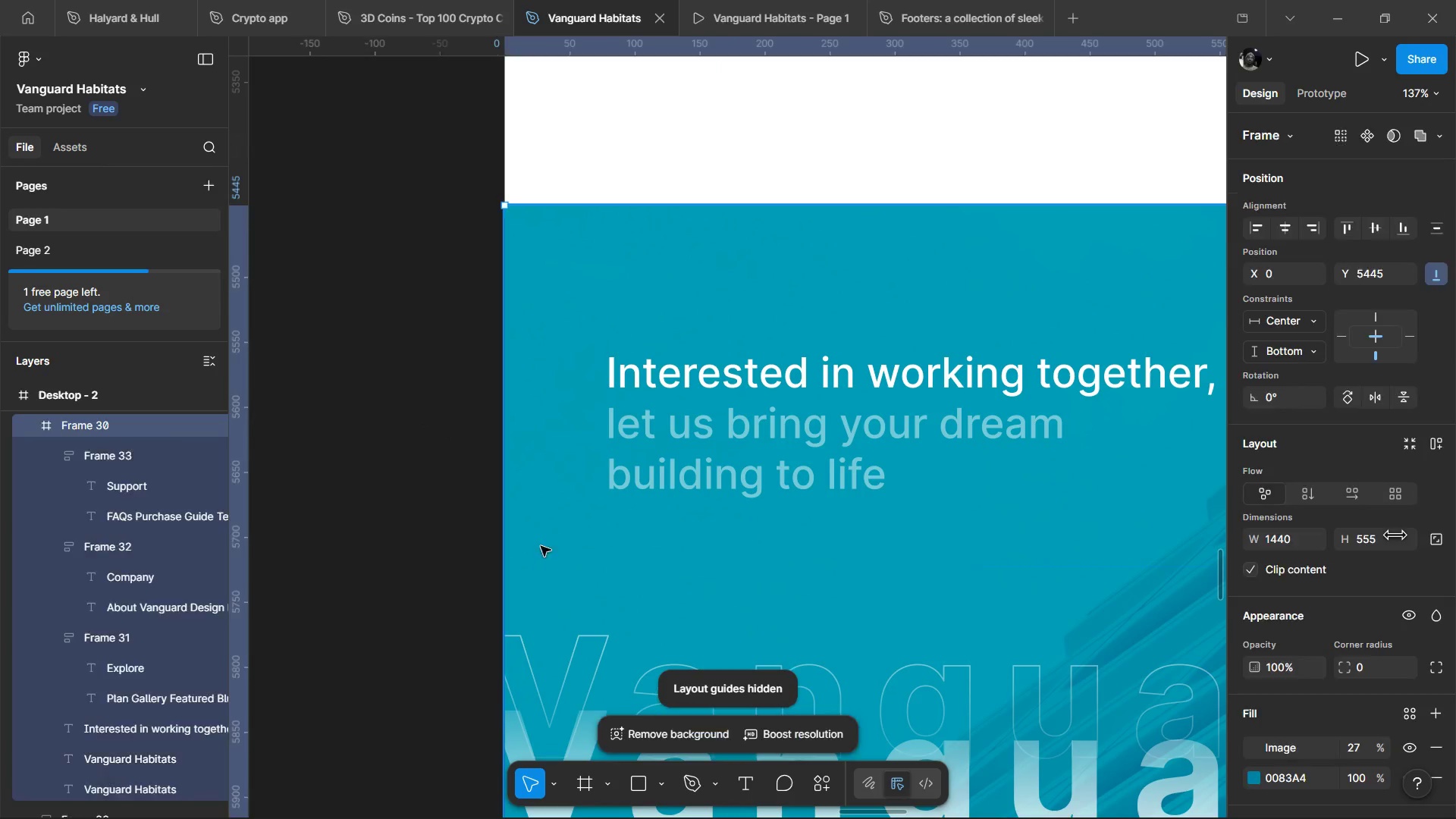 
hold_key(key=ControlLeft, duration=1.52)
scroll: coordinate [555, 579], scroll_direction: down, amount: 5.0
 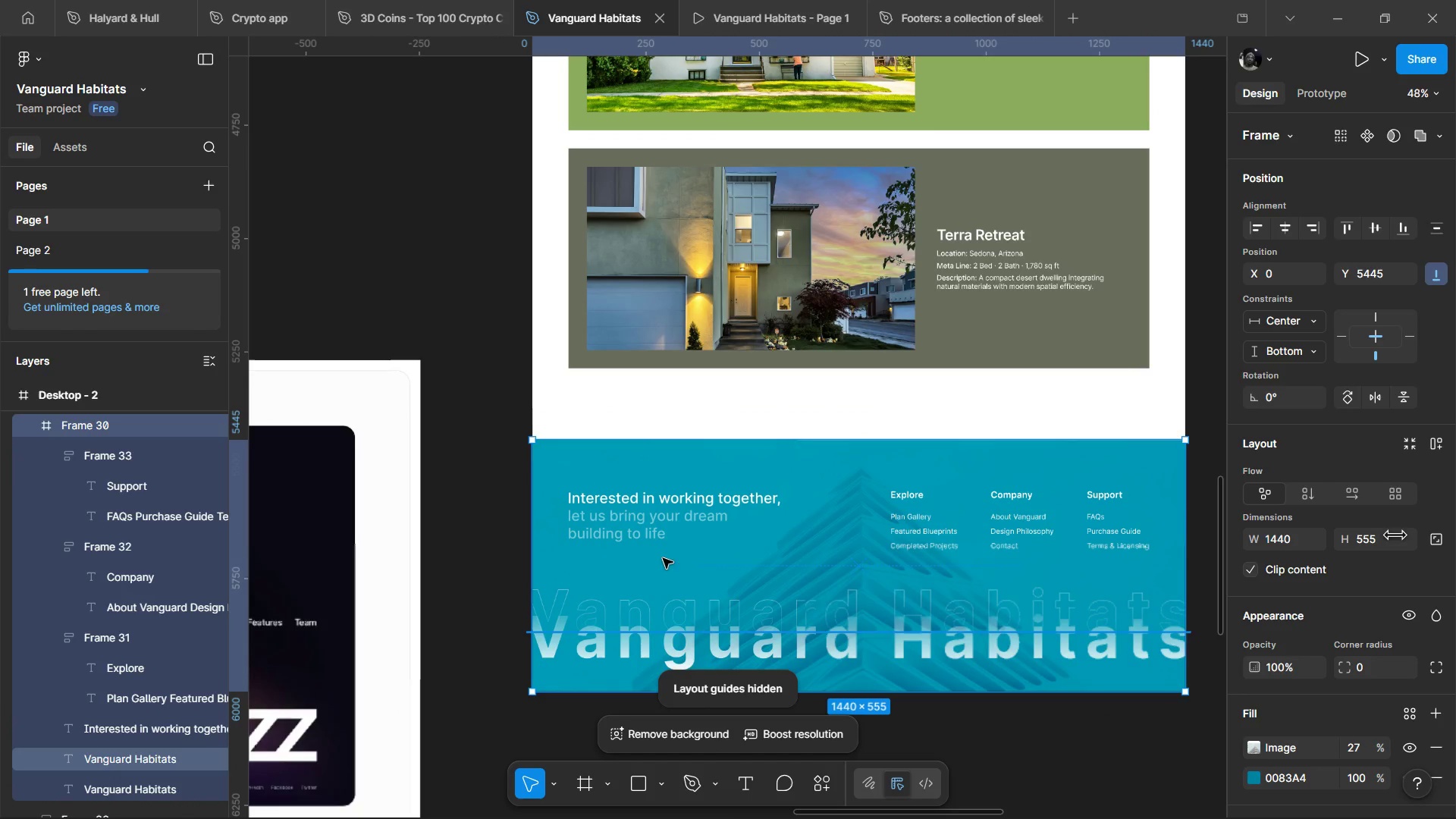 
hold_key(key=ControlLeft, duration=1.67)
scroll: coordinate [720, 544], scroll_direction: none, amount: 0.0
 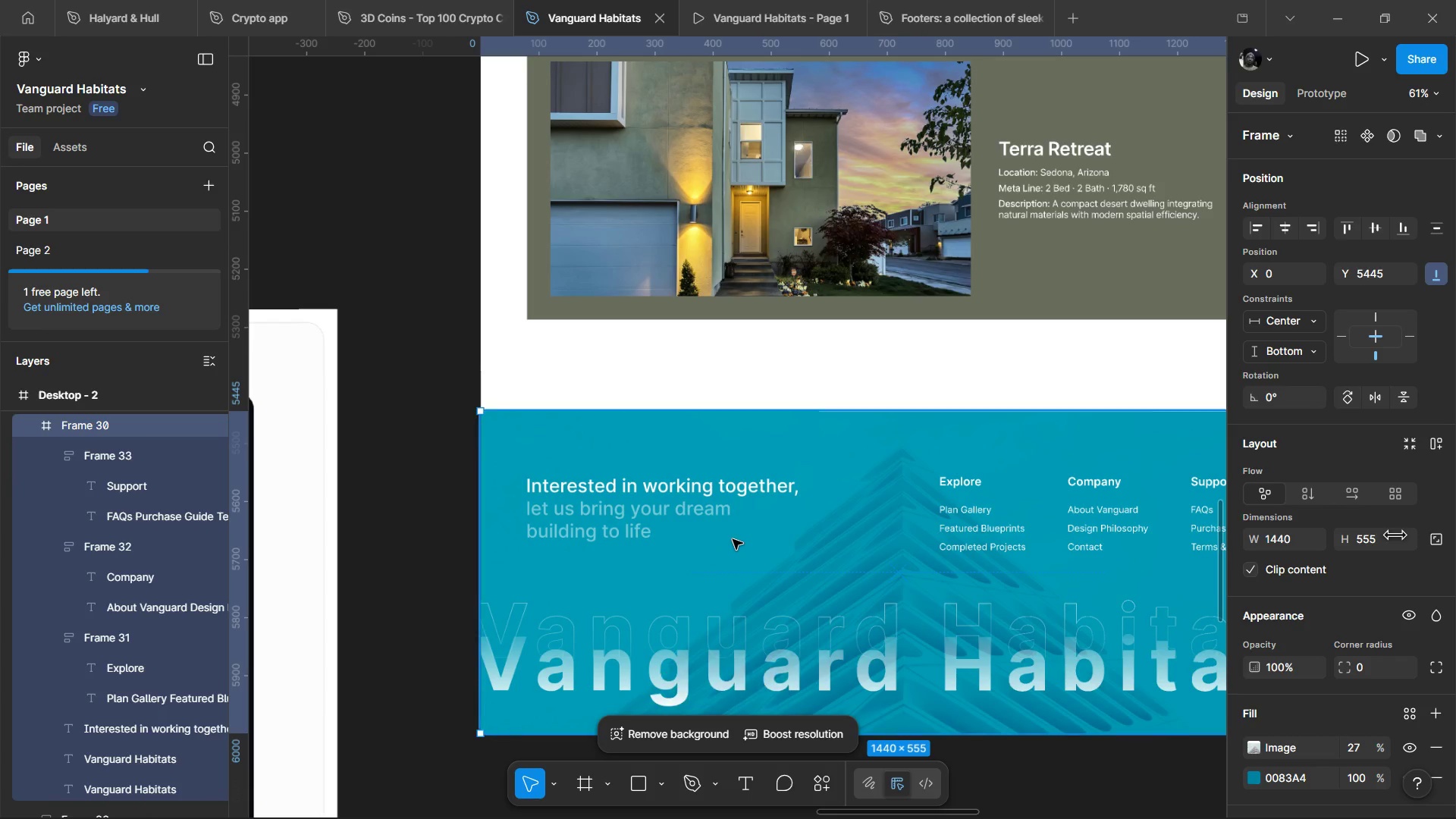 
scroll: coordinate [733, 539], scroll_direction: up, amount: 1.0
 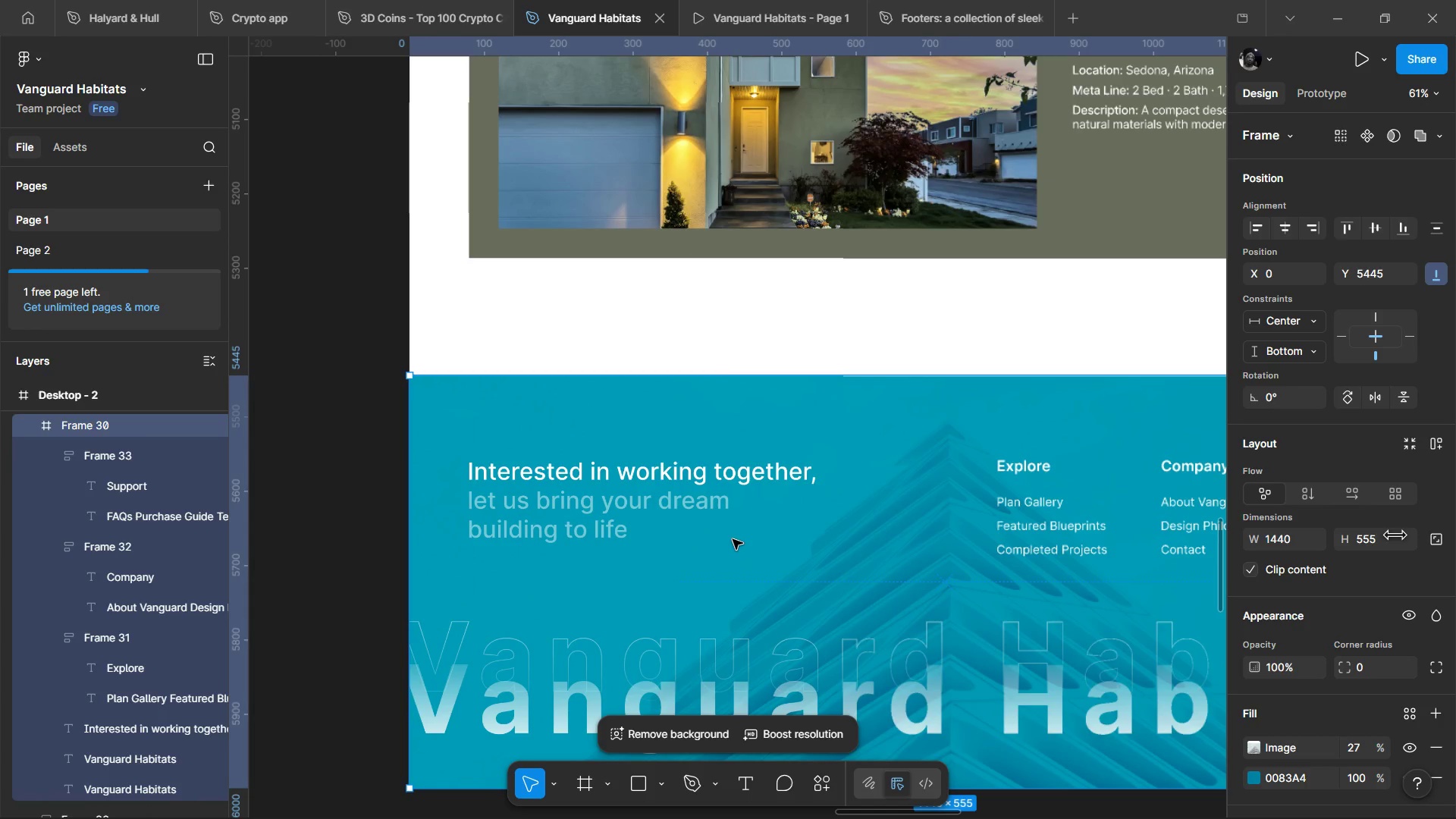 
hold_key(key=ControlLeft, duration=0.31)
 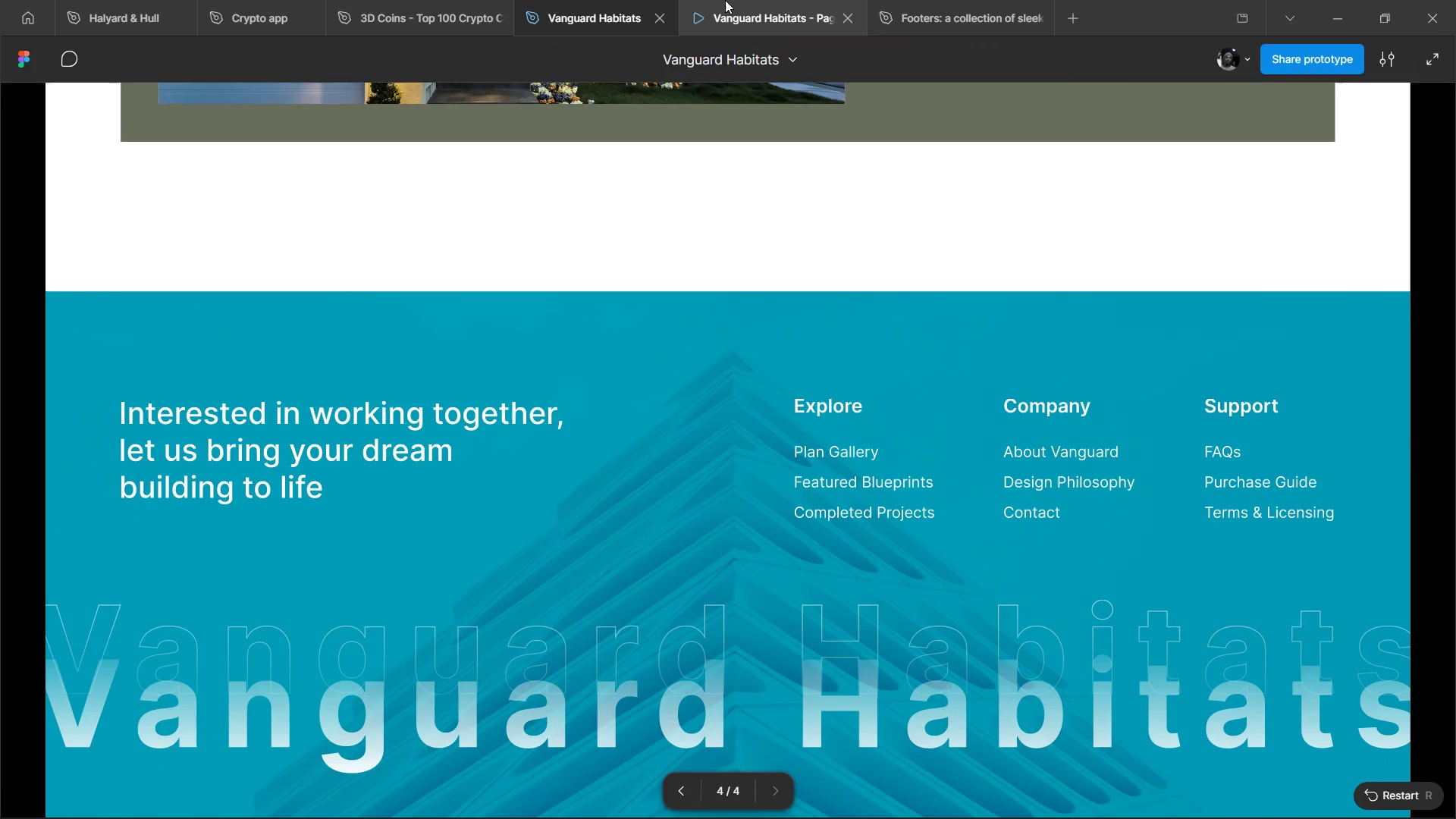 
left_click([725, 0])
 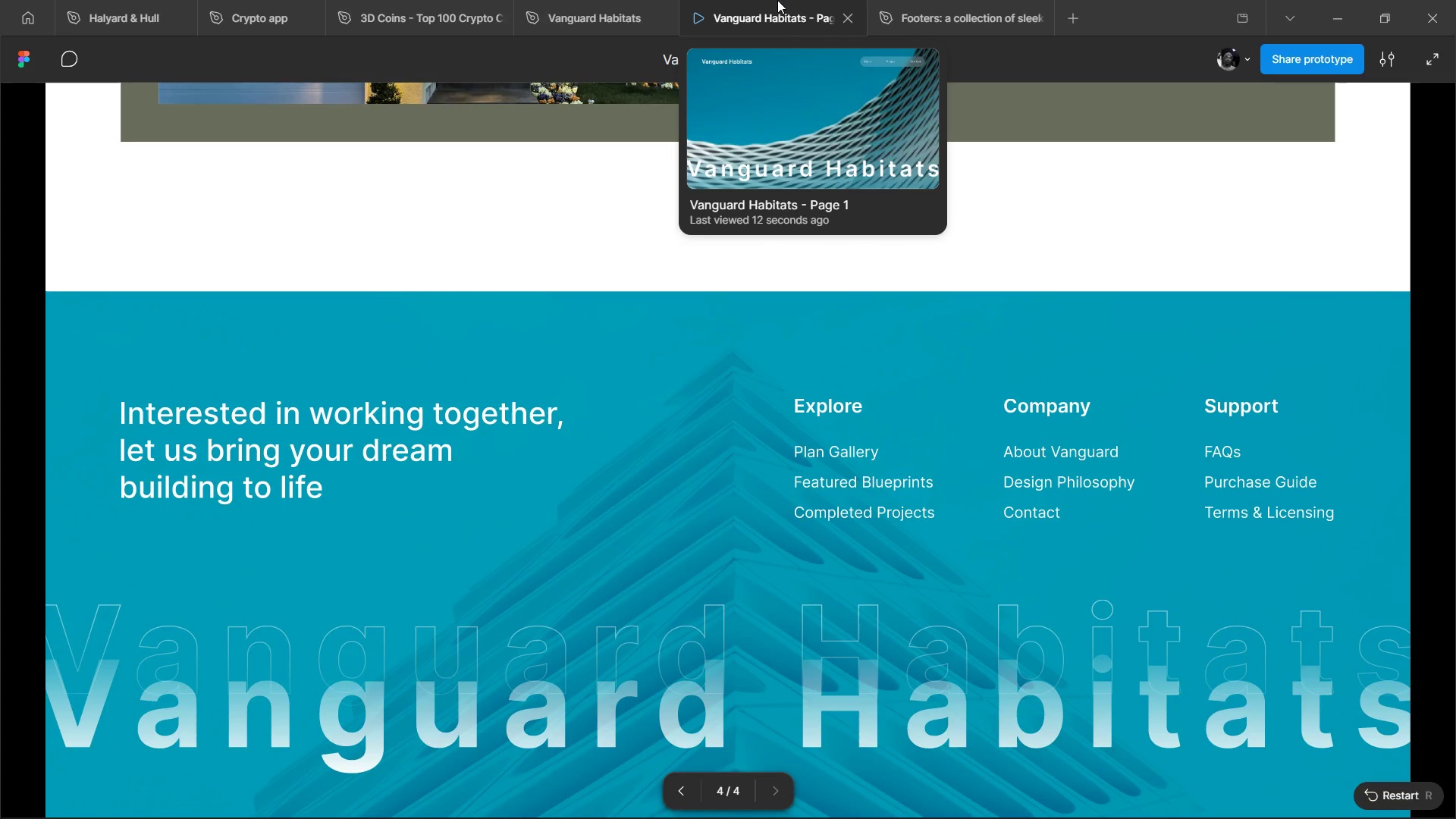 
left_click([846, 21])
 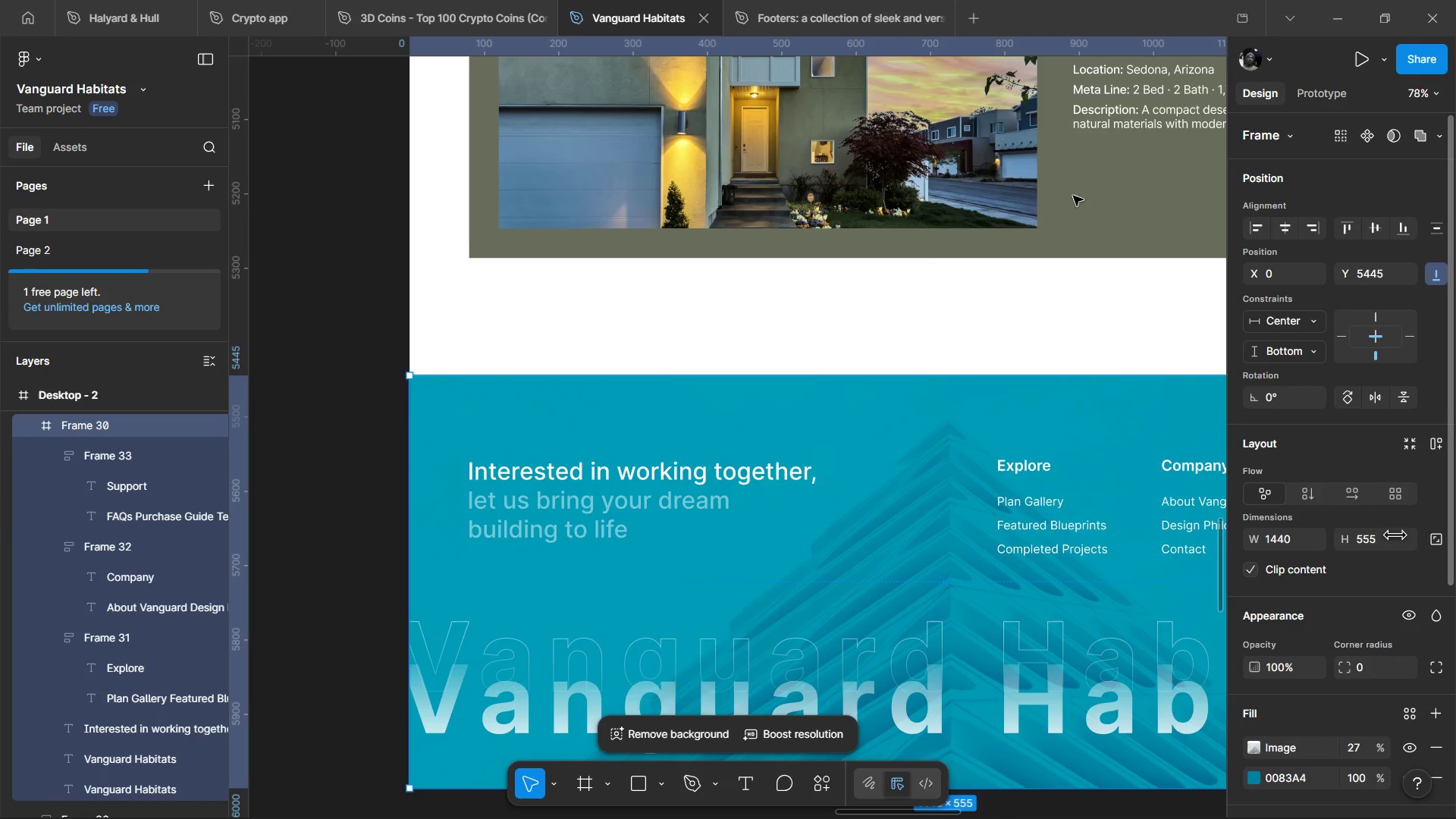 
key(Control+ControlLeft)
 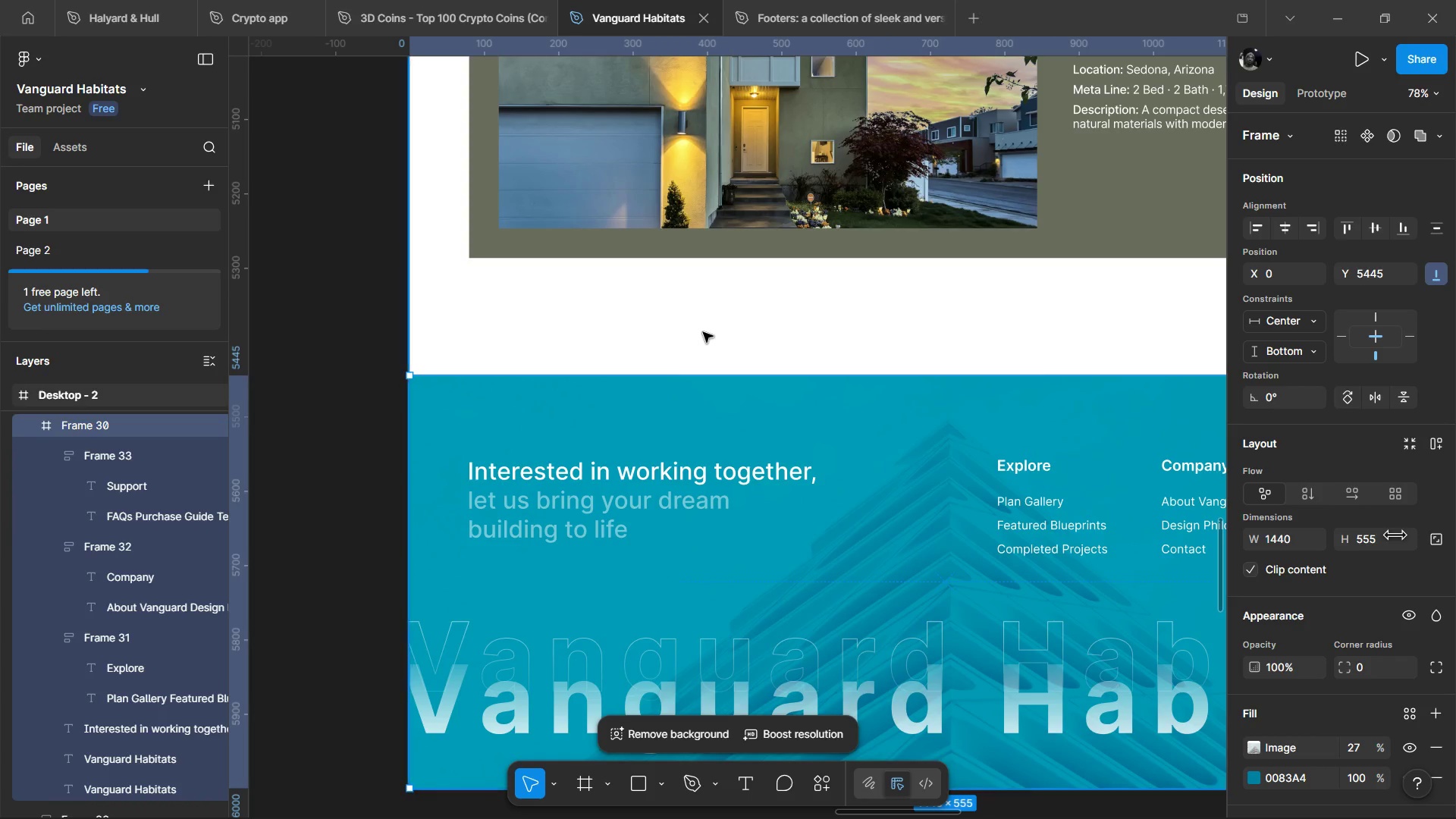 
hold_key(key=ControlLeft, duration=0.69)
left_click([703, 332])
 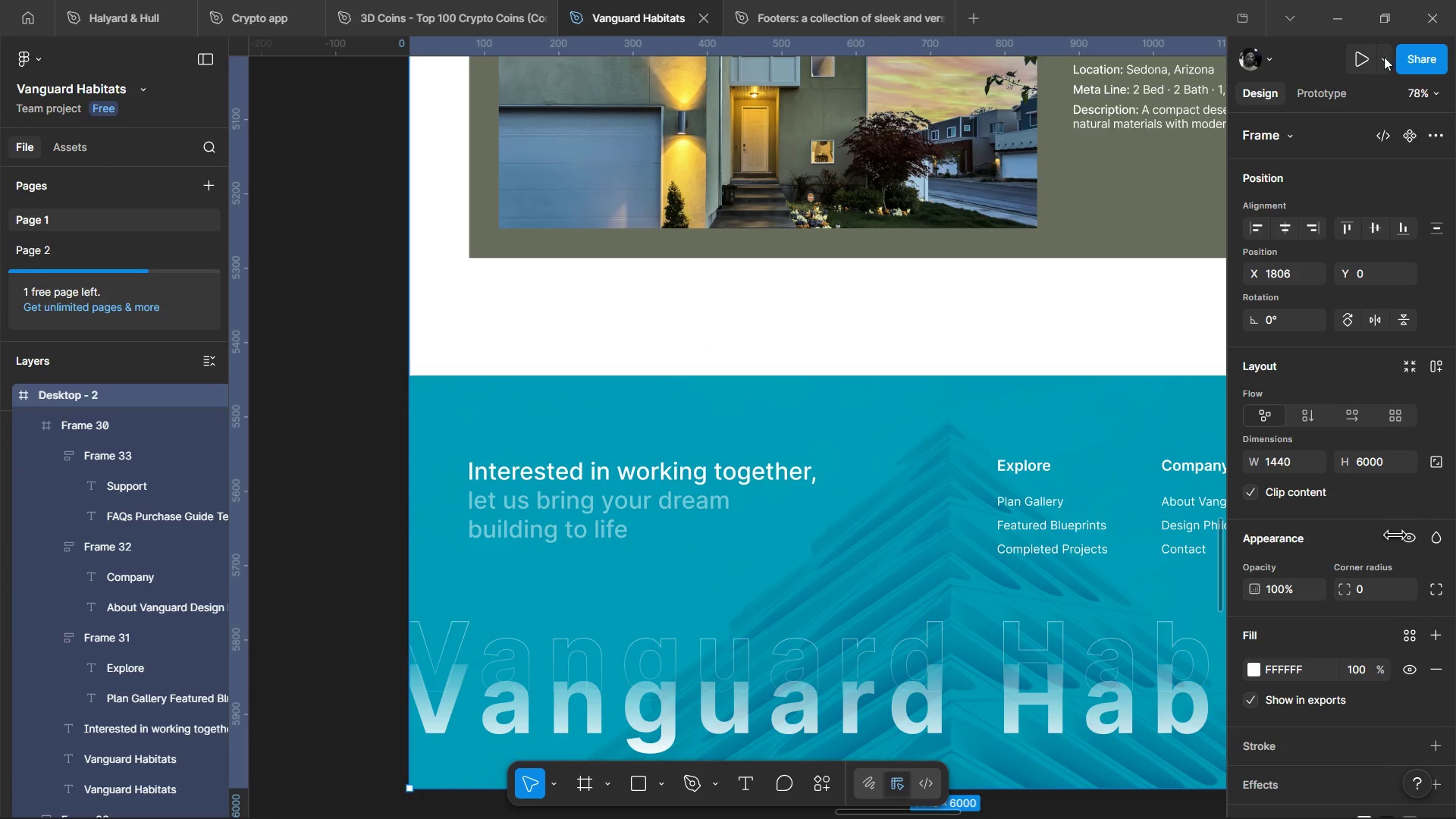 
left_click([1382, 56])
 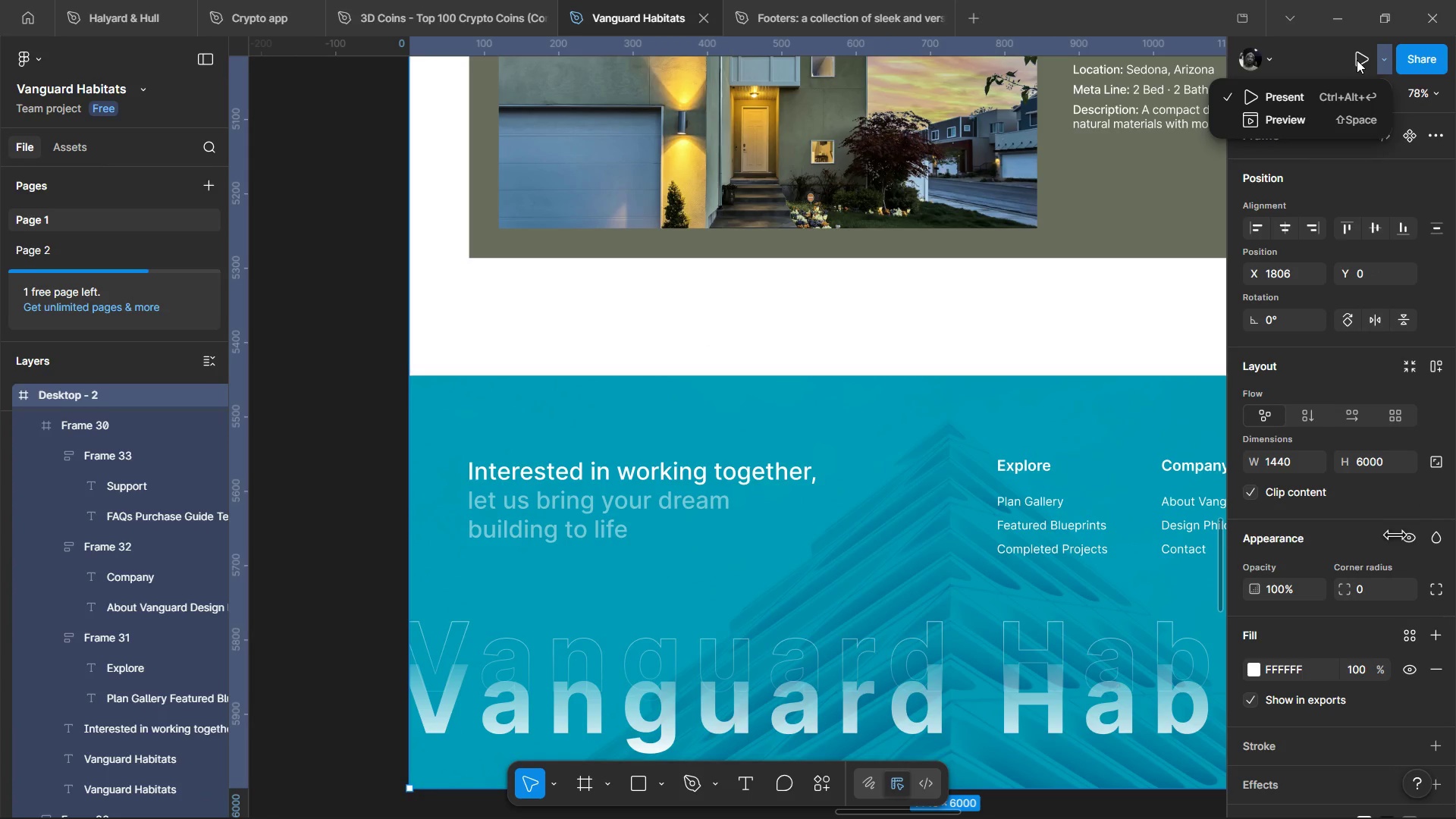 
left_click([1312, 124])
 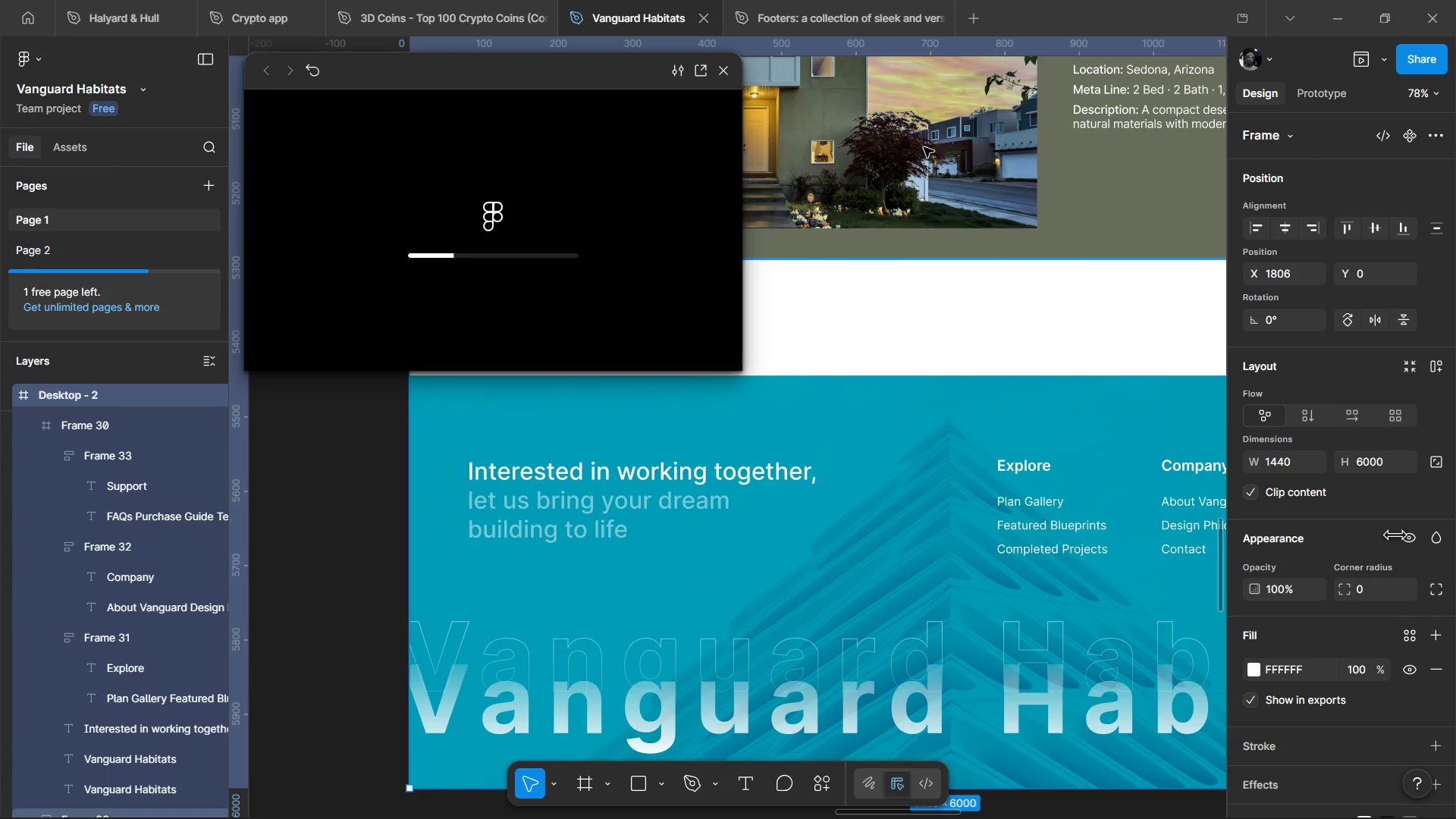 
left_click([723, 67])
 